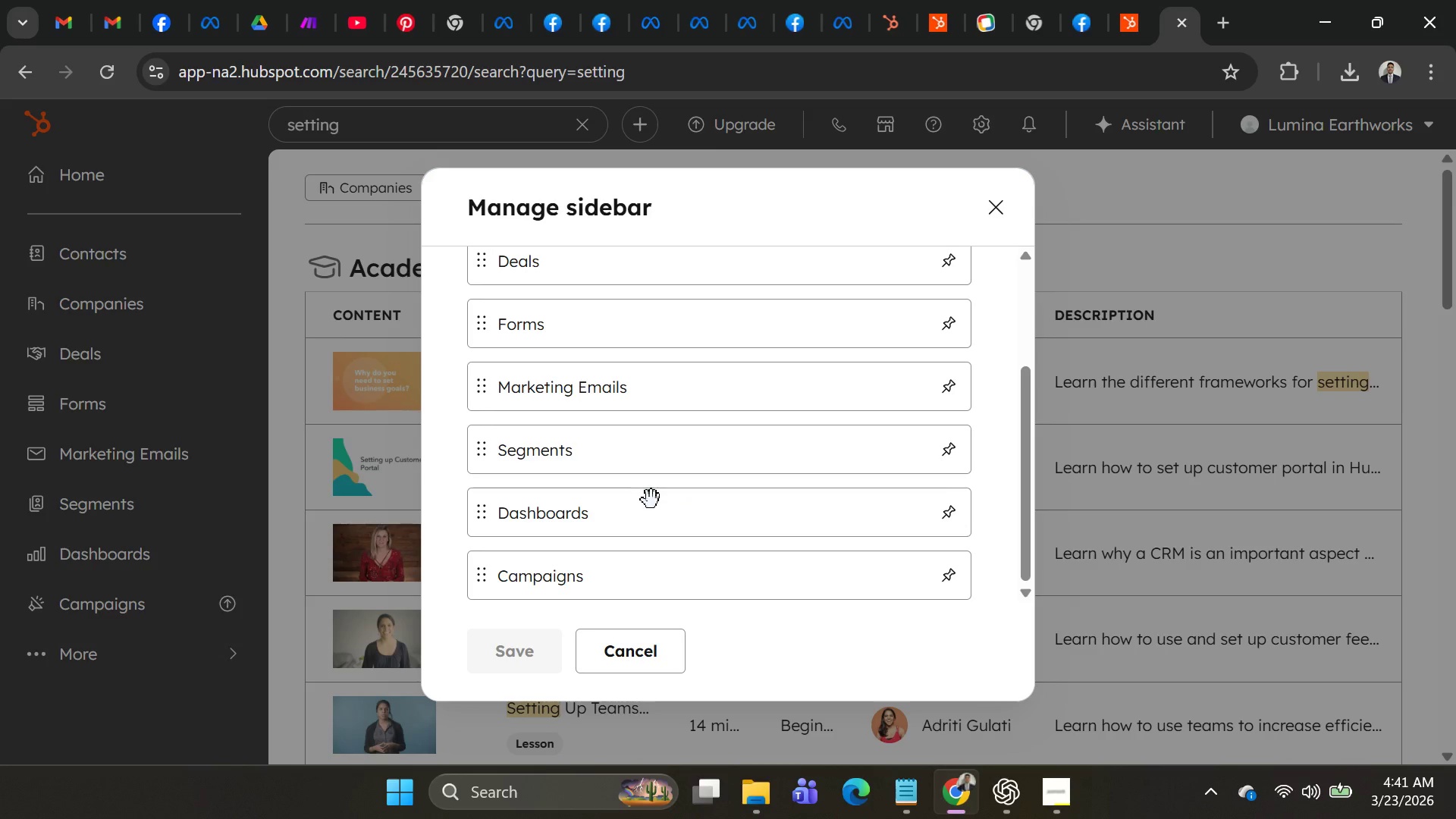 
scroll: coordinate [729, 500], scroll_direction: up, amount: 9.0
 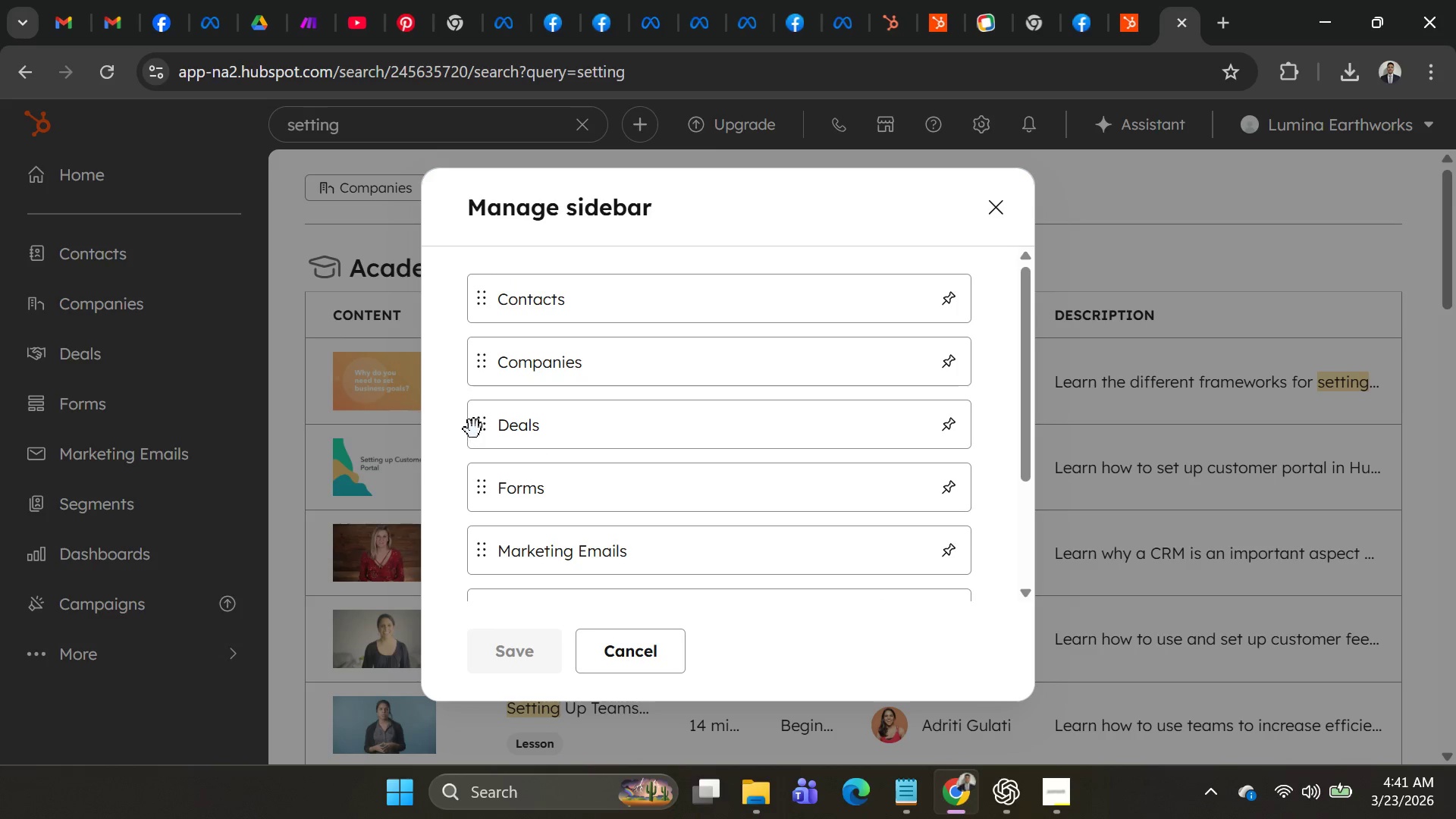 
left_click([477, 429])
 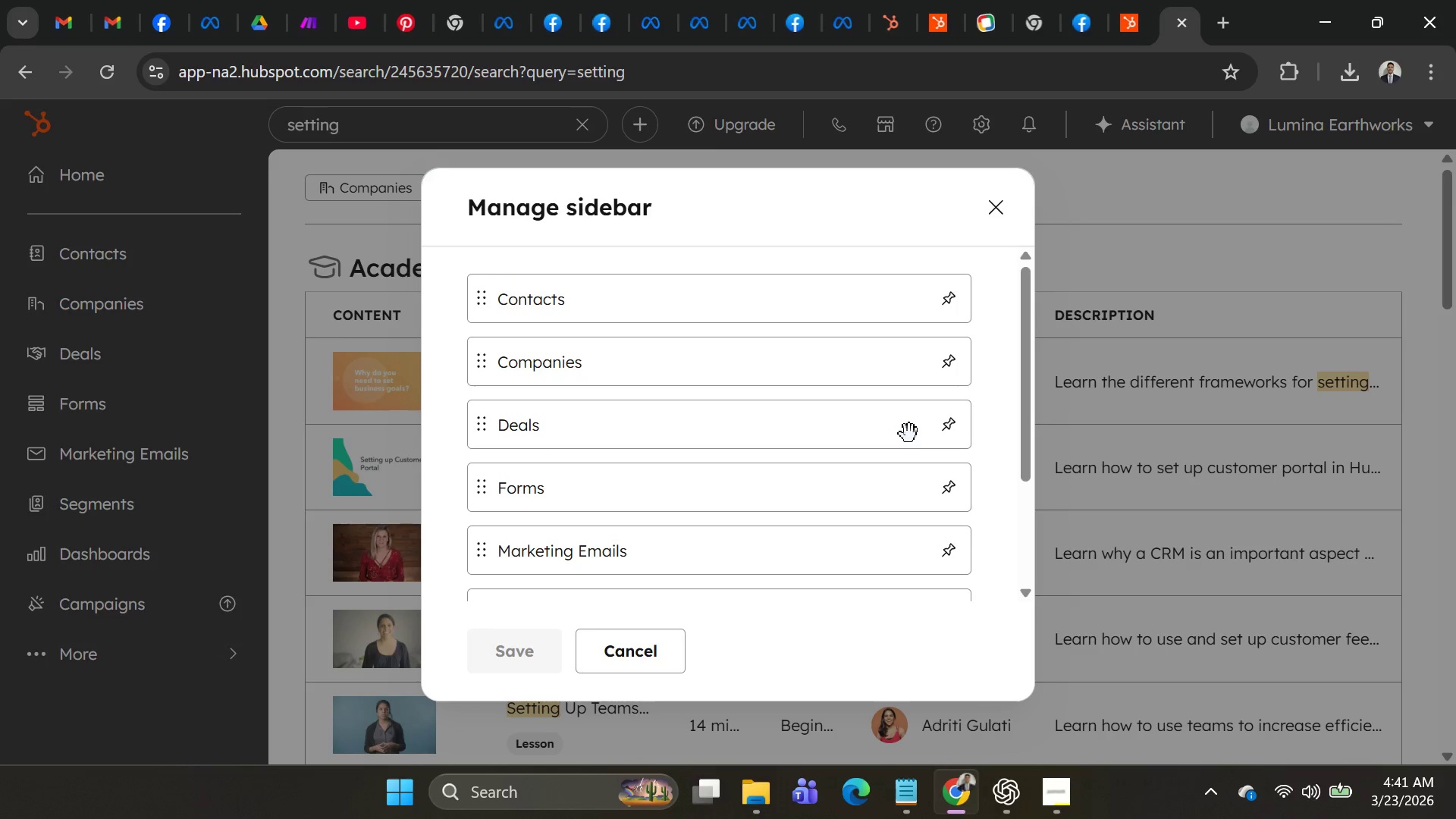 
double_click([909, 434])
 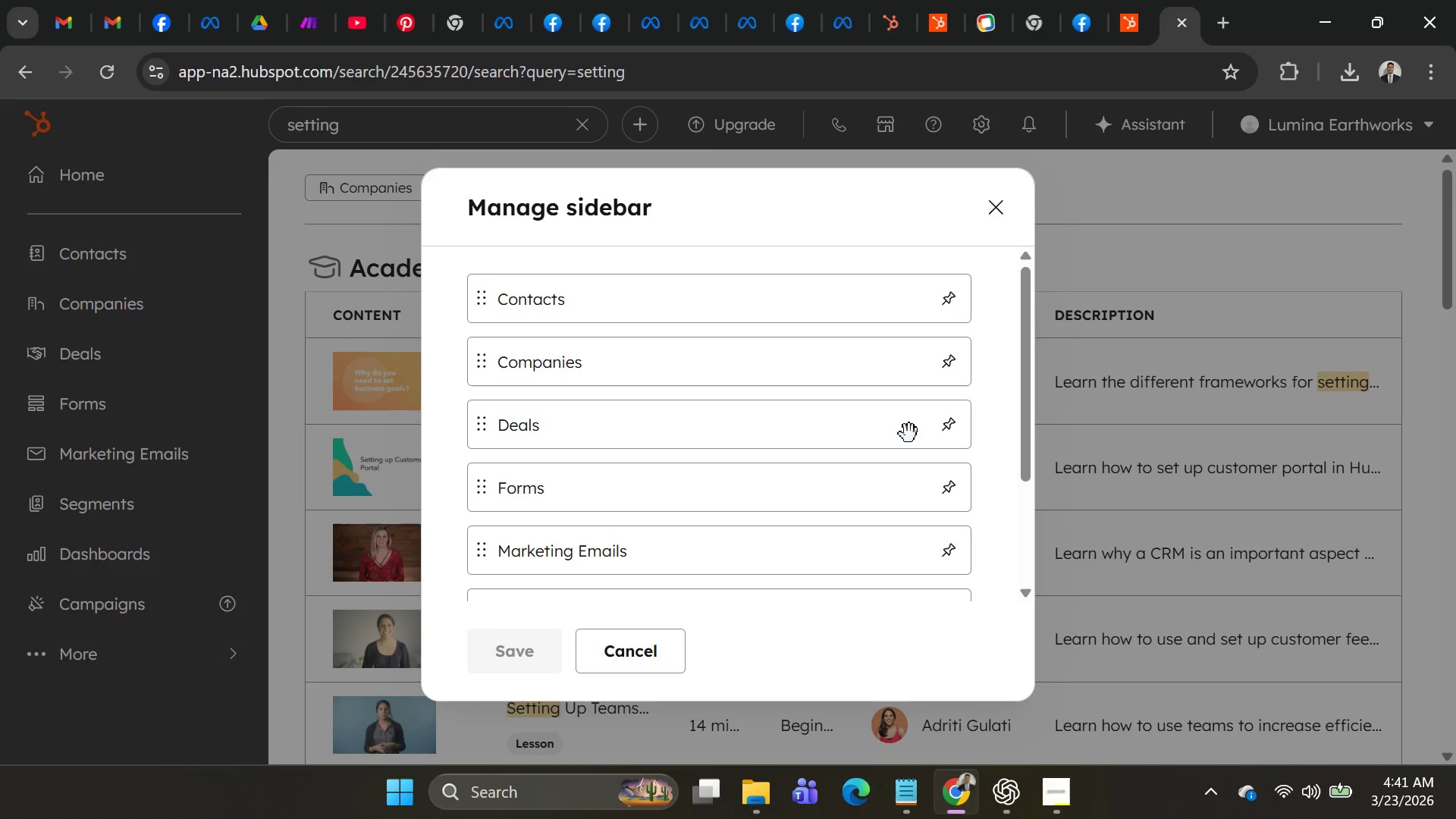 
triple_click([909, 434])
 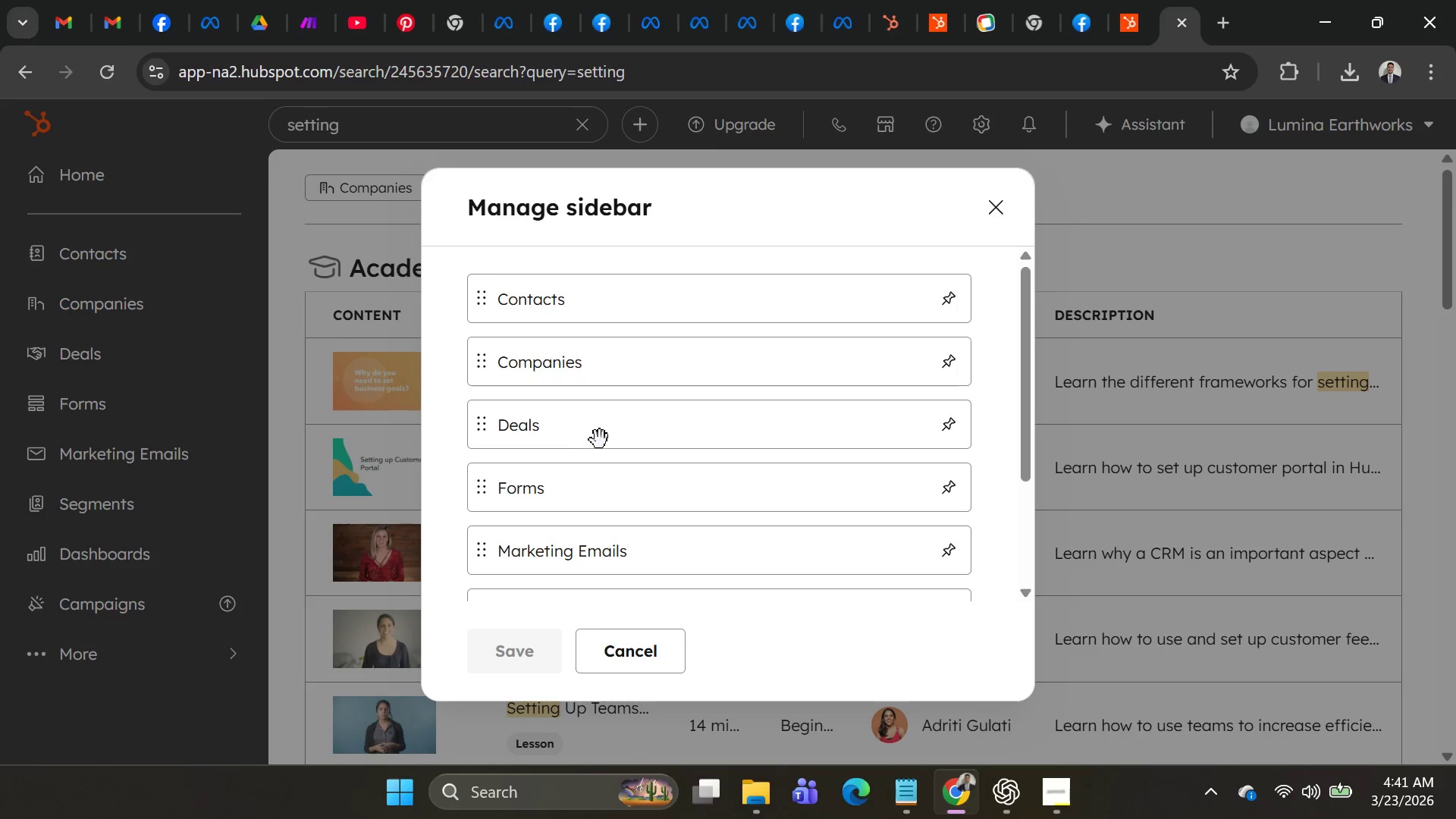 
right_click([601, 435])
 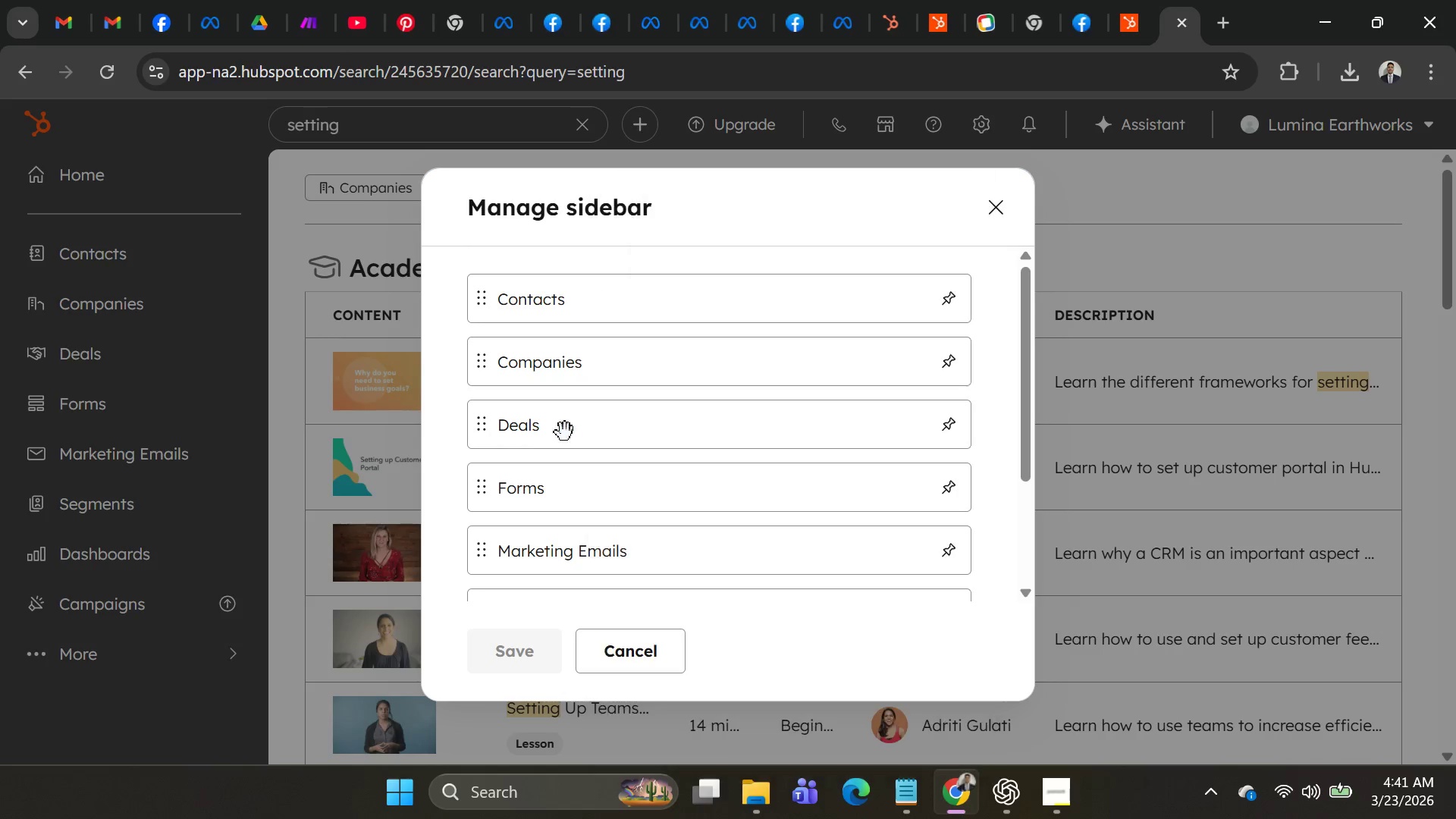 
double_click([565, 432])
 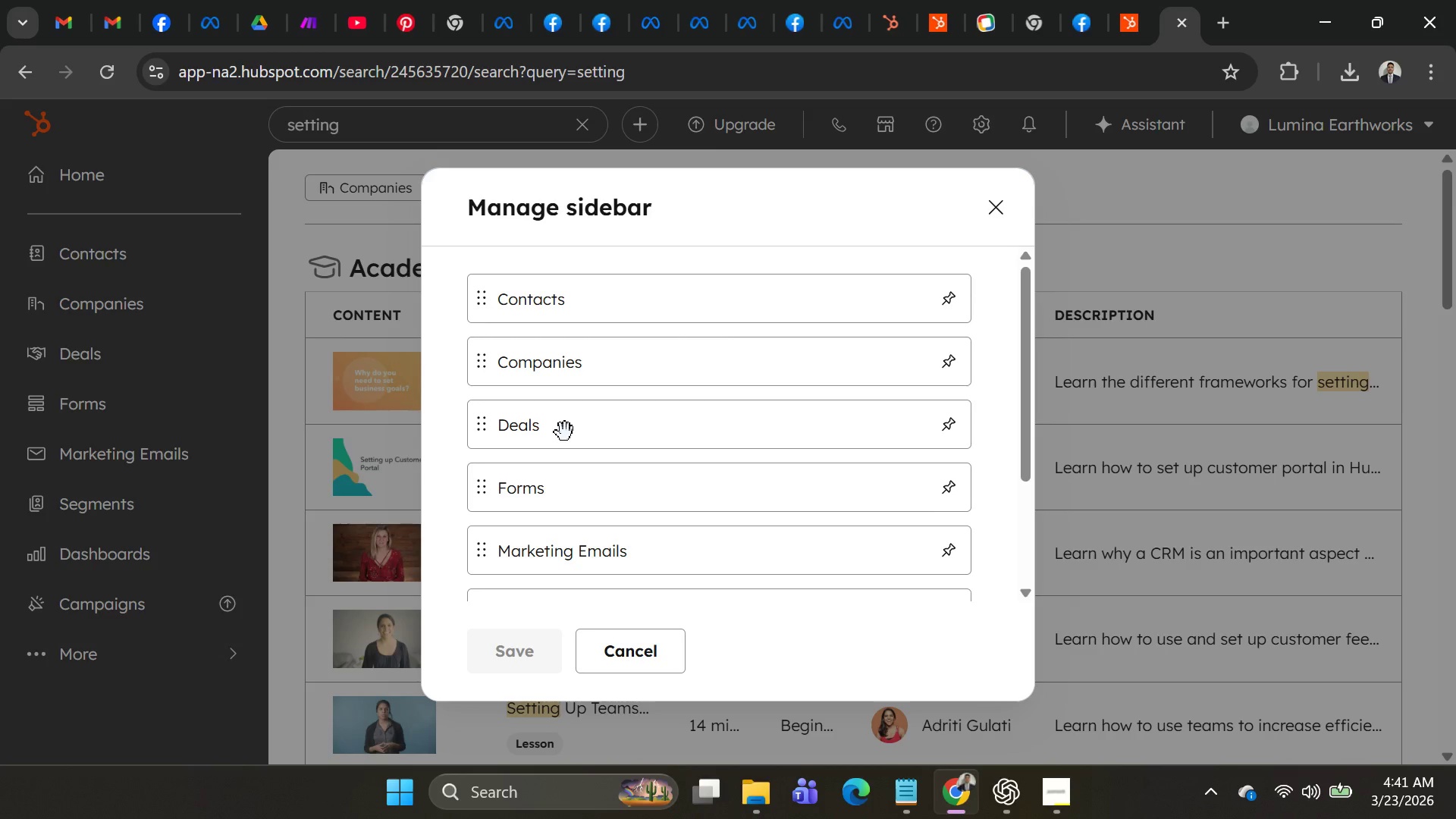 
triple_click([565, 432])
 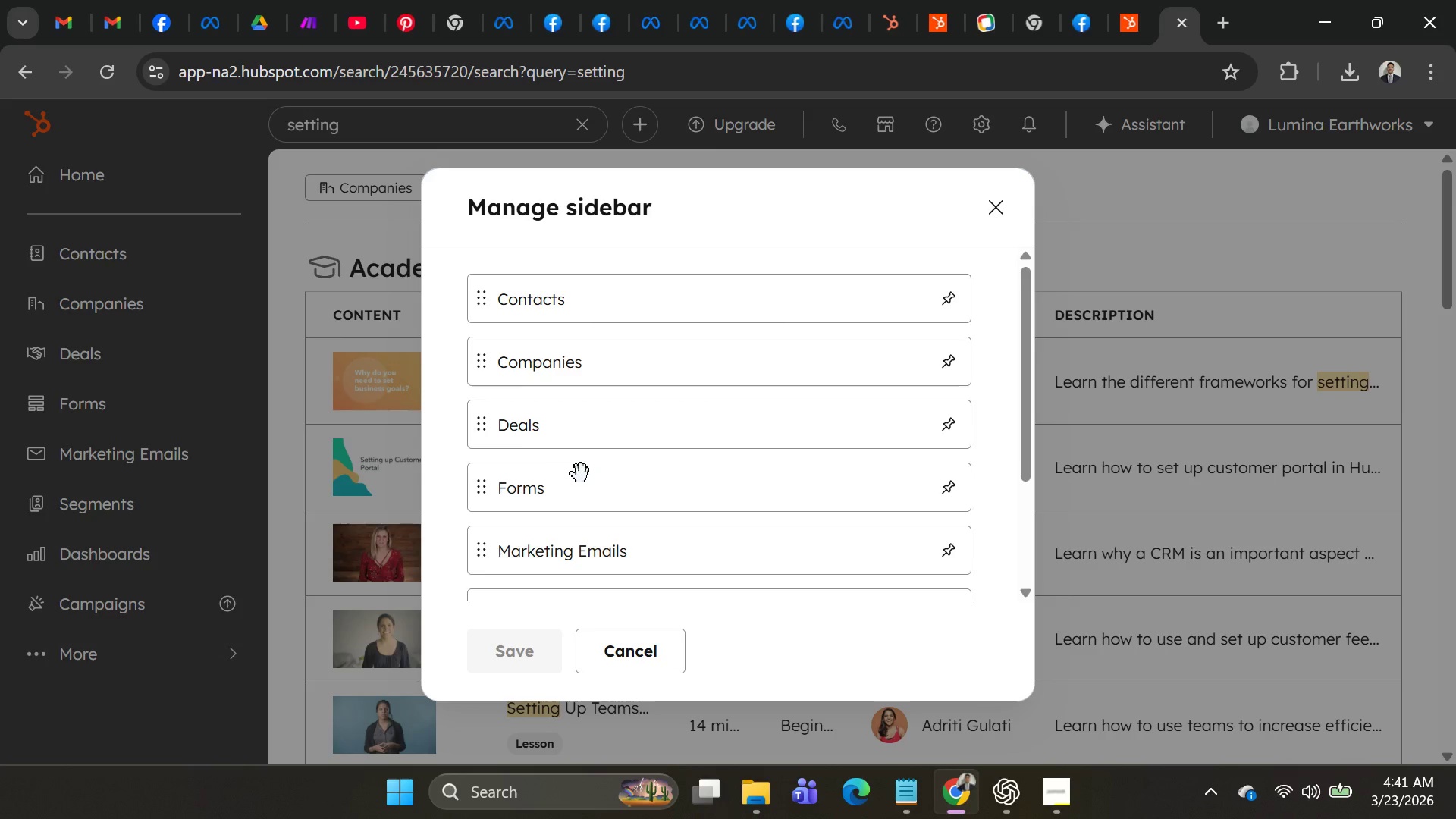 
scroll: coordinate [630, 536], scroll_direction: down, amount: 2.0
 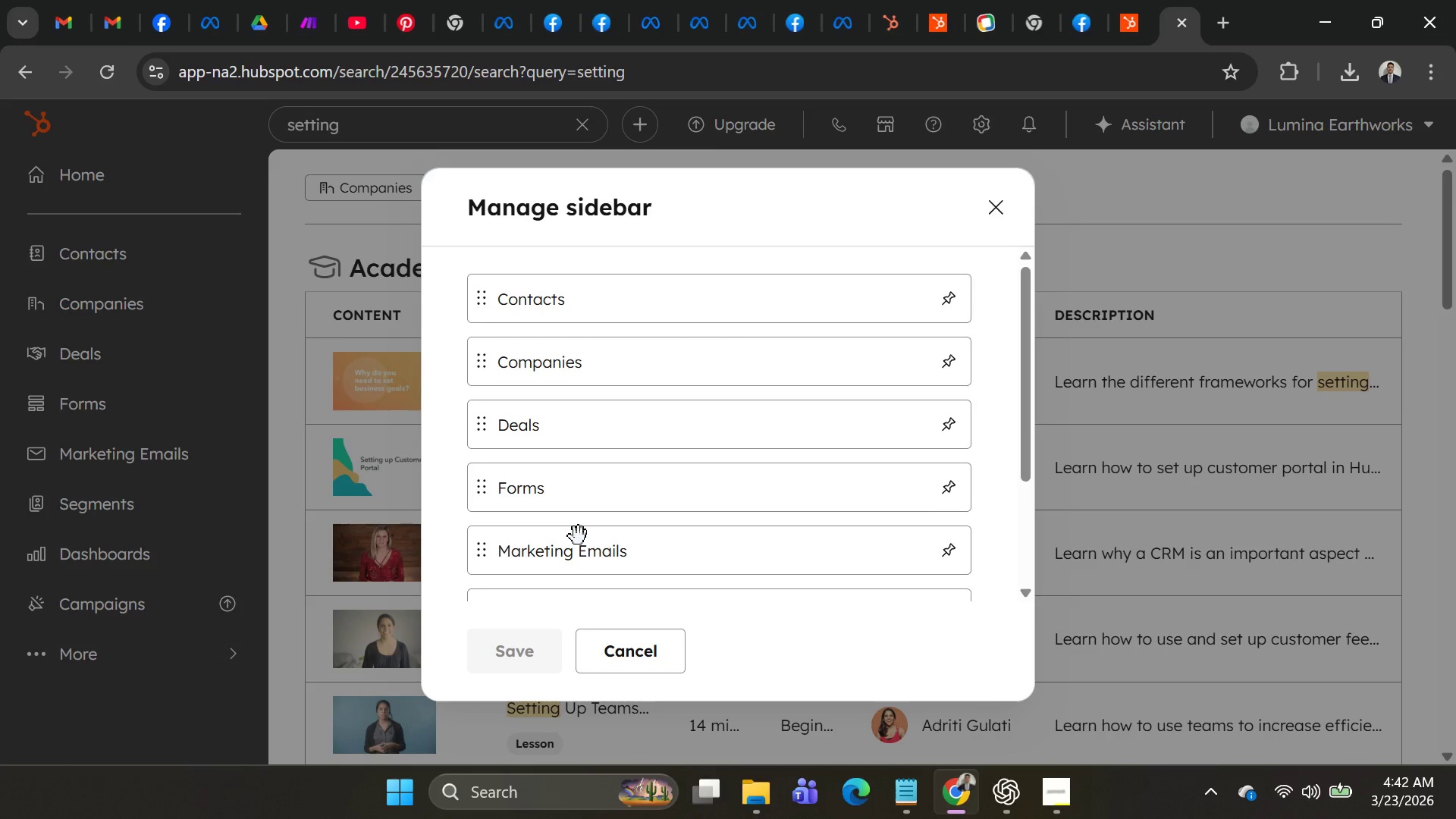 
wait(50.82)
 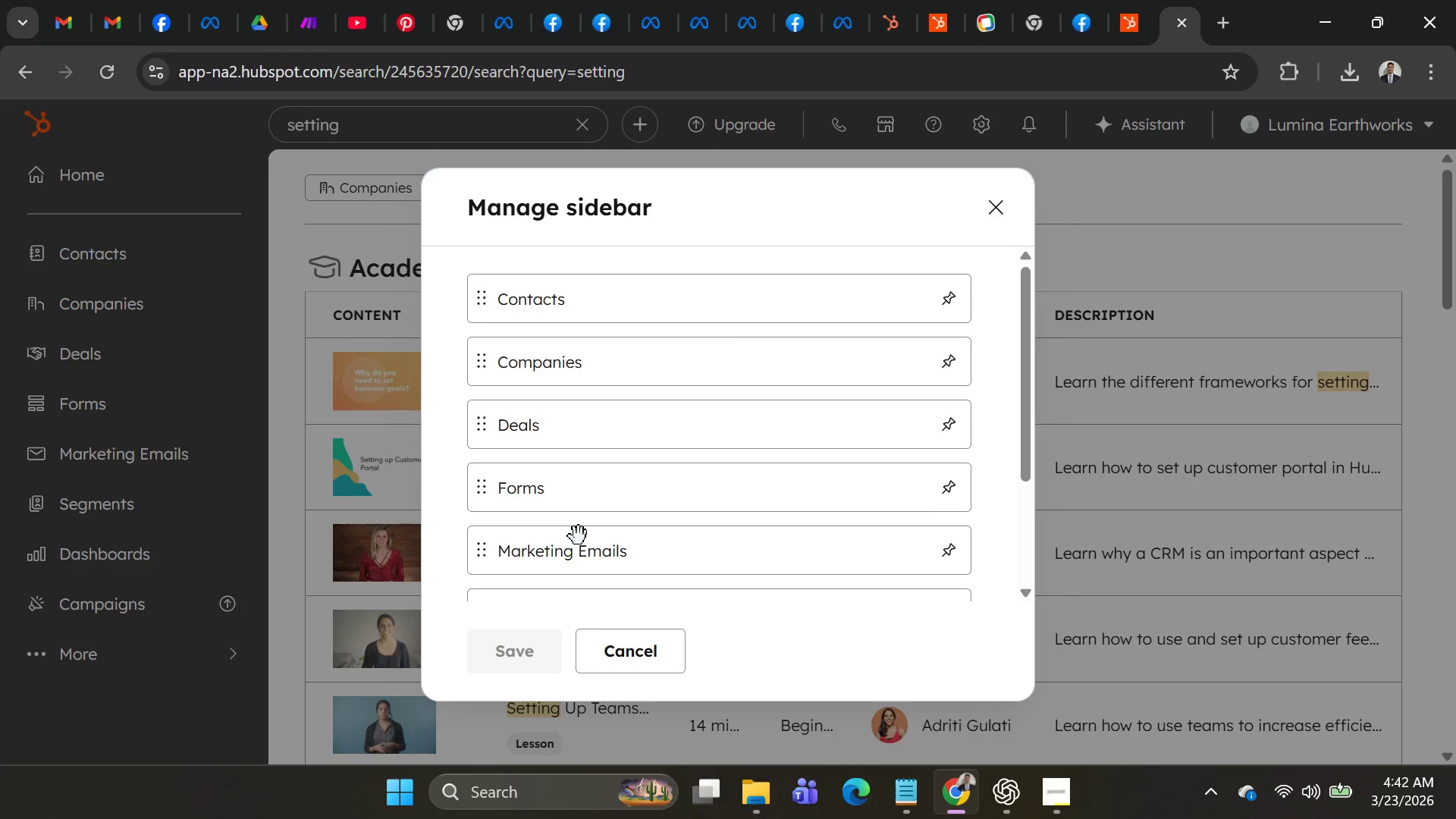 
left_click([993, 206])
 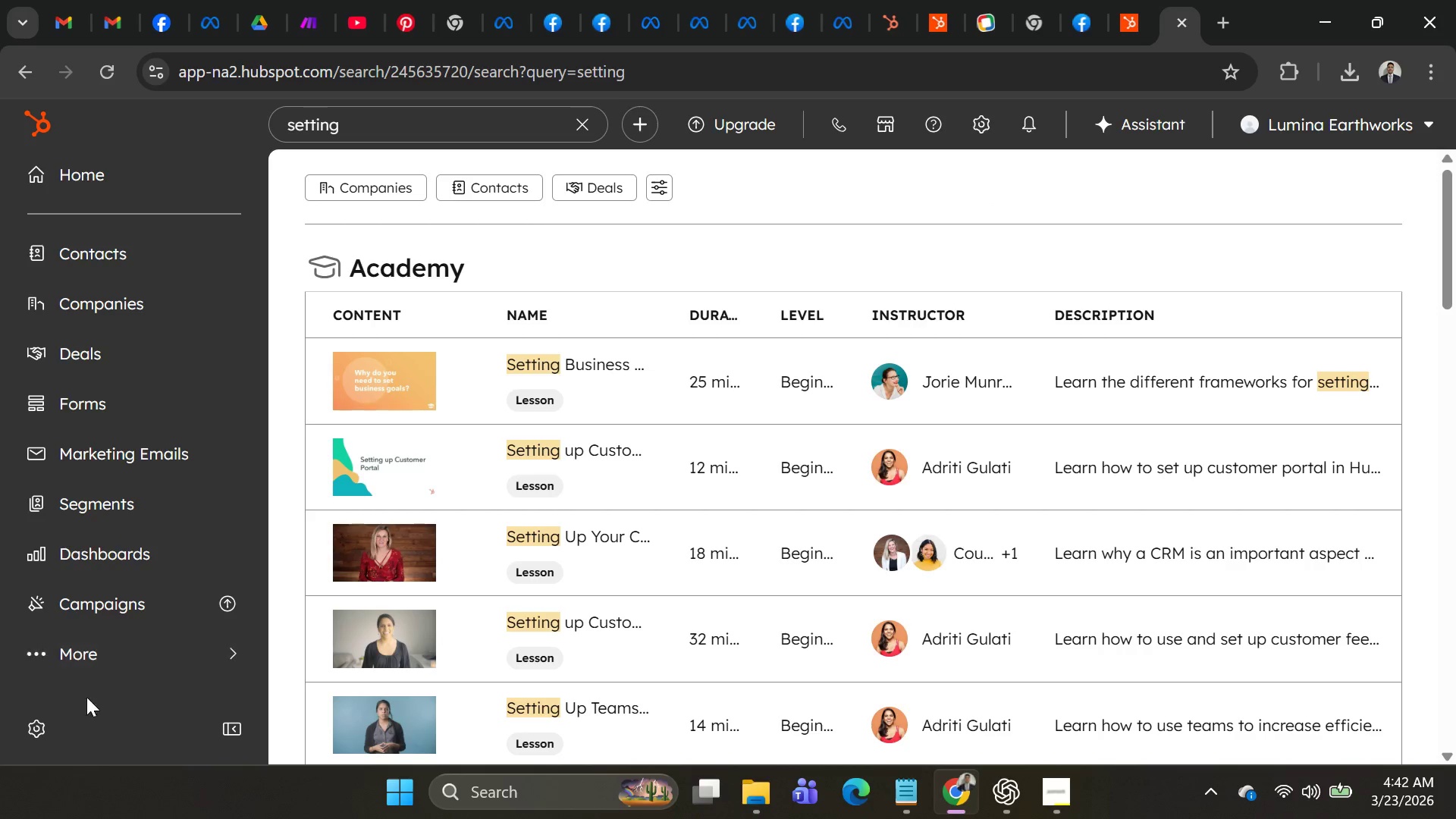 
left_click([42, 732])
 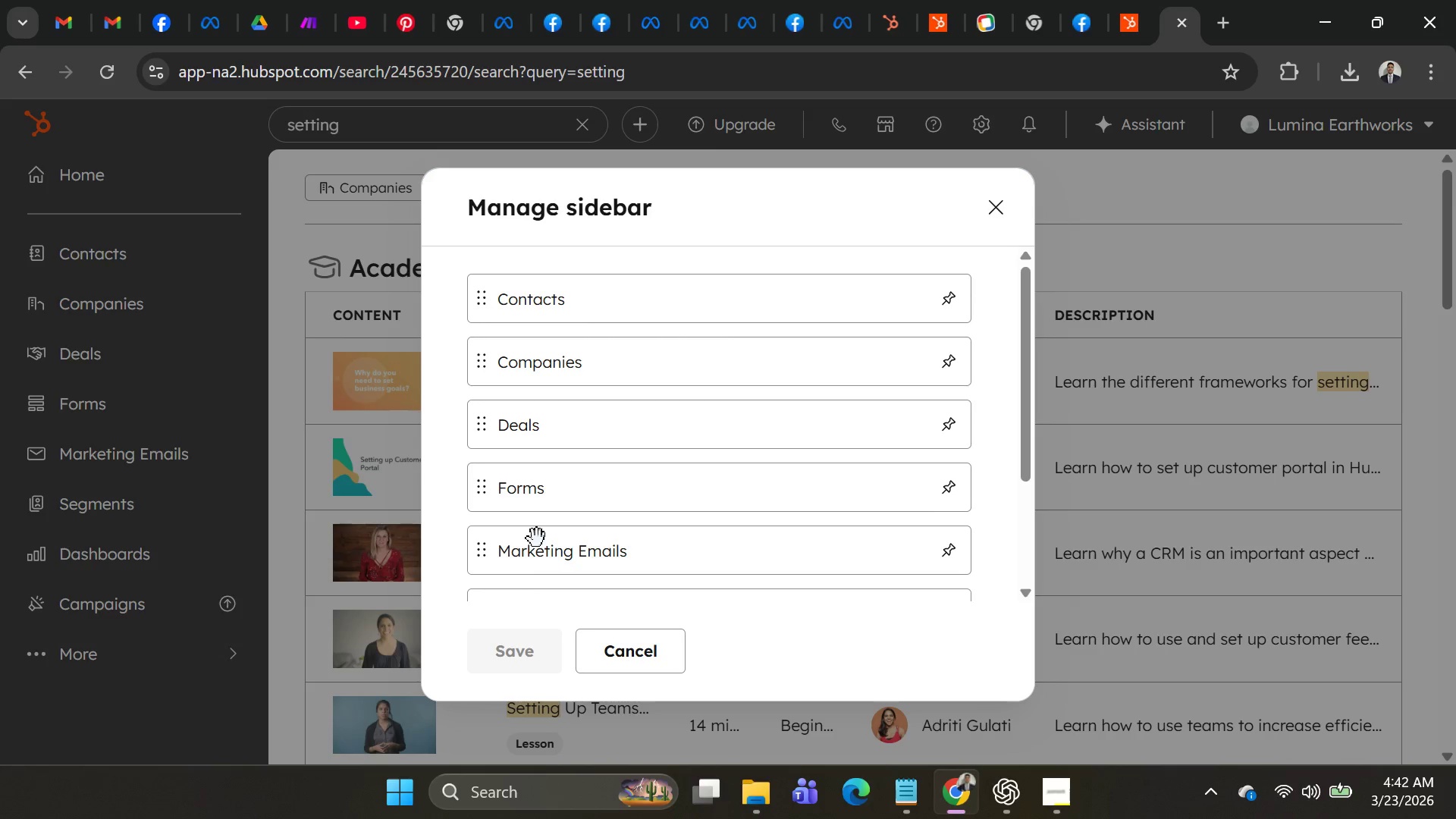 
scroll: coordinate [647, 493], scroll_direction: down, amount: 9.0
 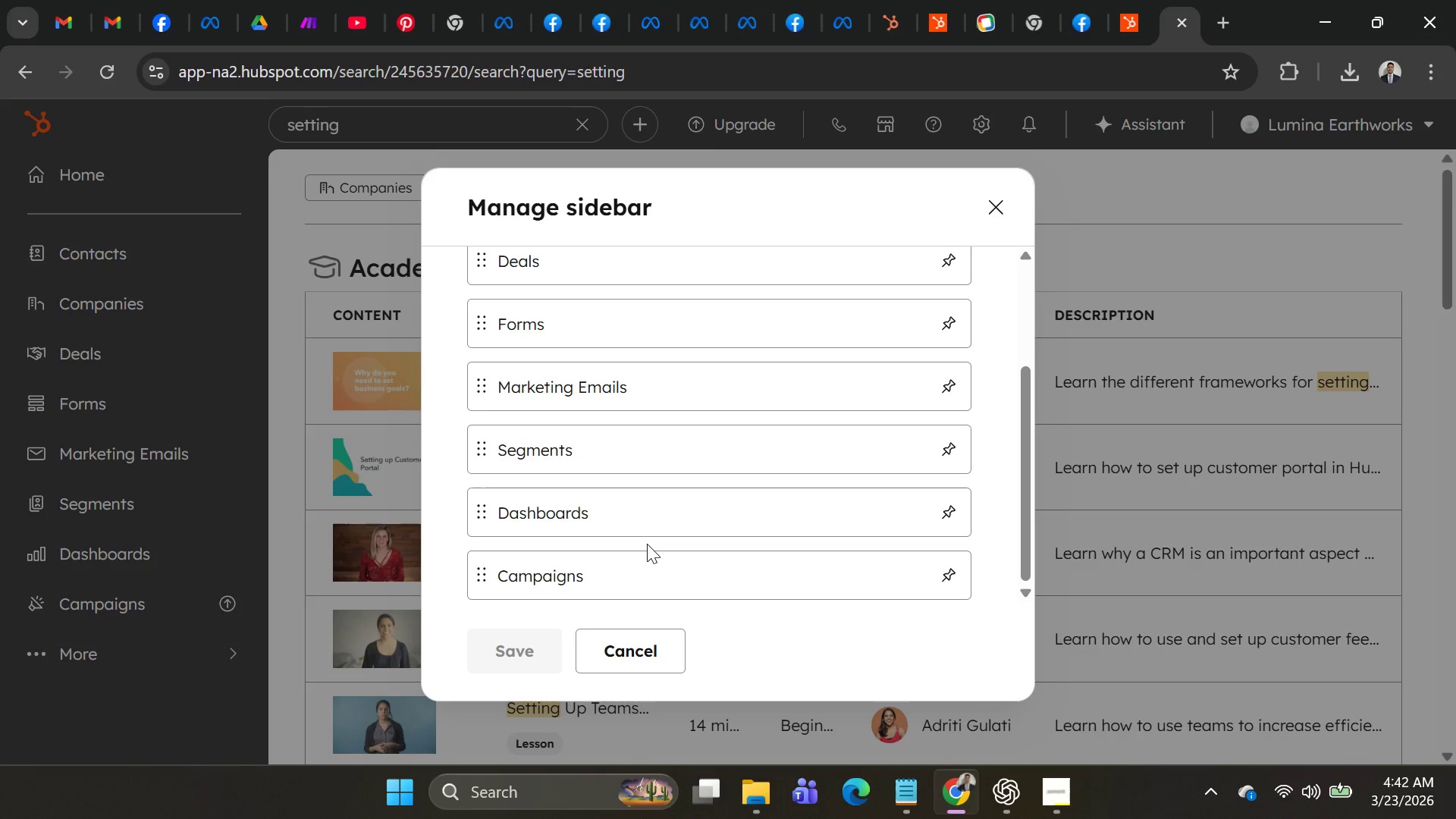 
scroll: coordinate [638, 529], scroll_direction: up, amount: 7.0
 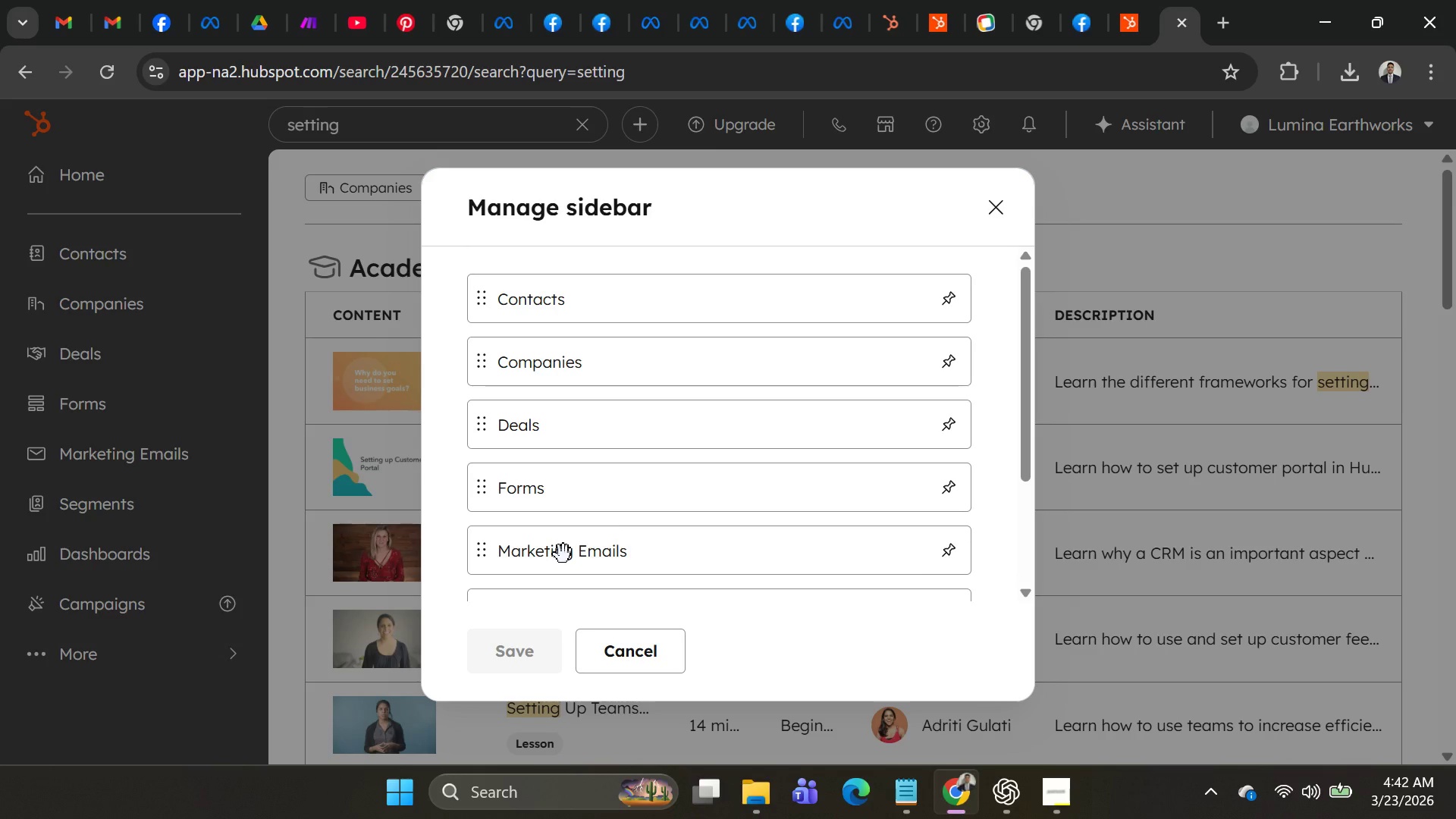 
wait(11.87)
 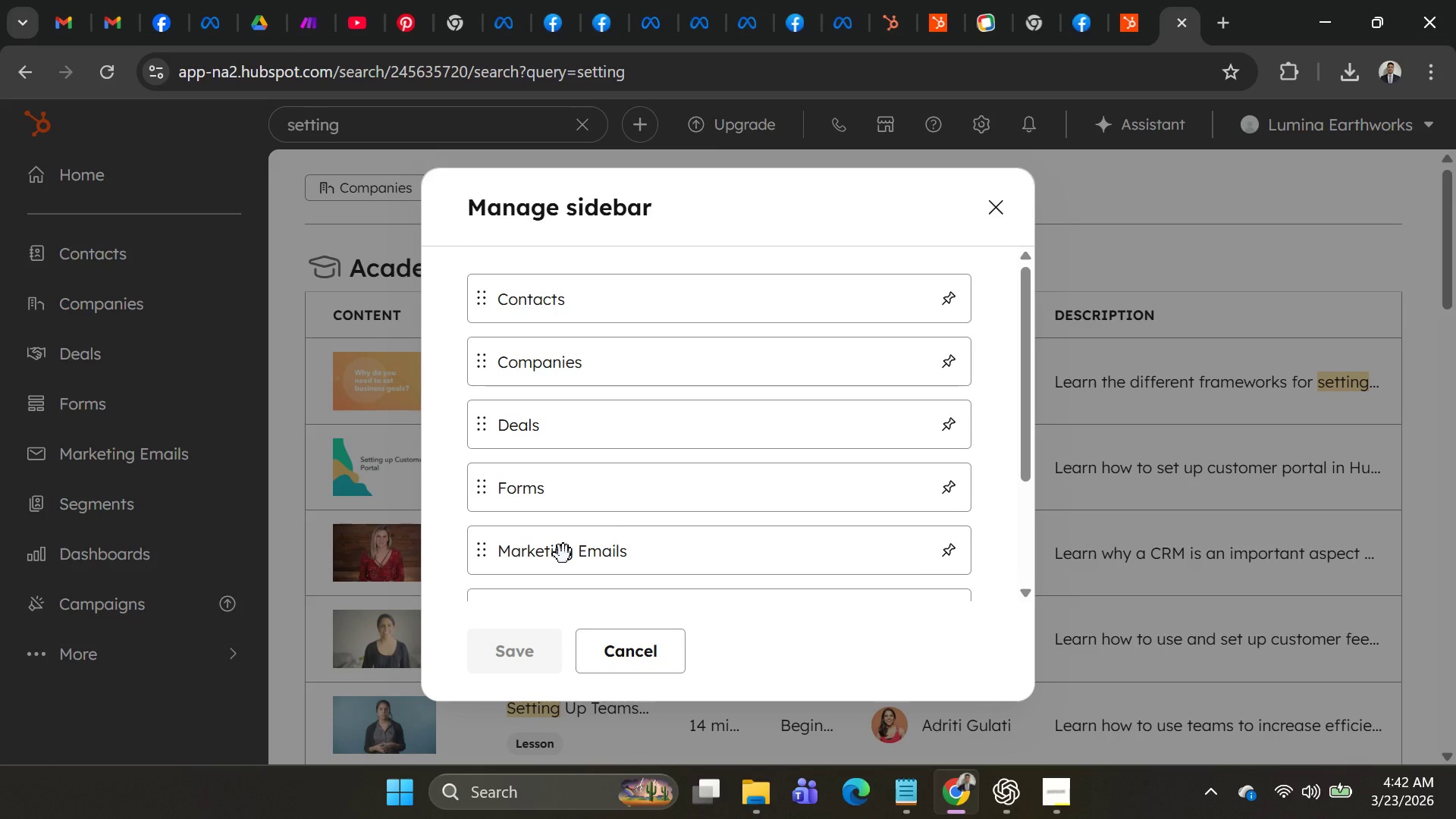 
scroll: coordinate [679, 444], scroll_direction: down, amount: 2.0
 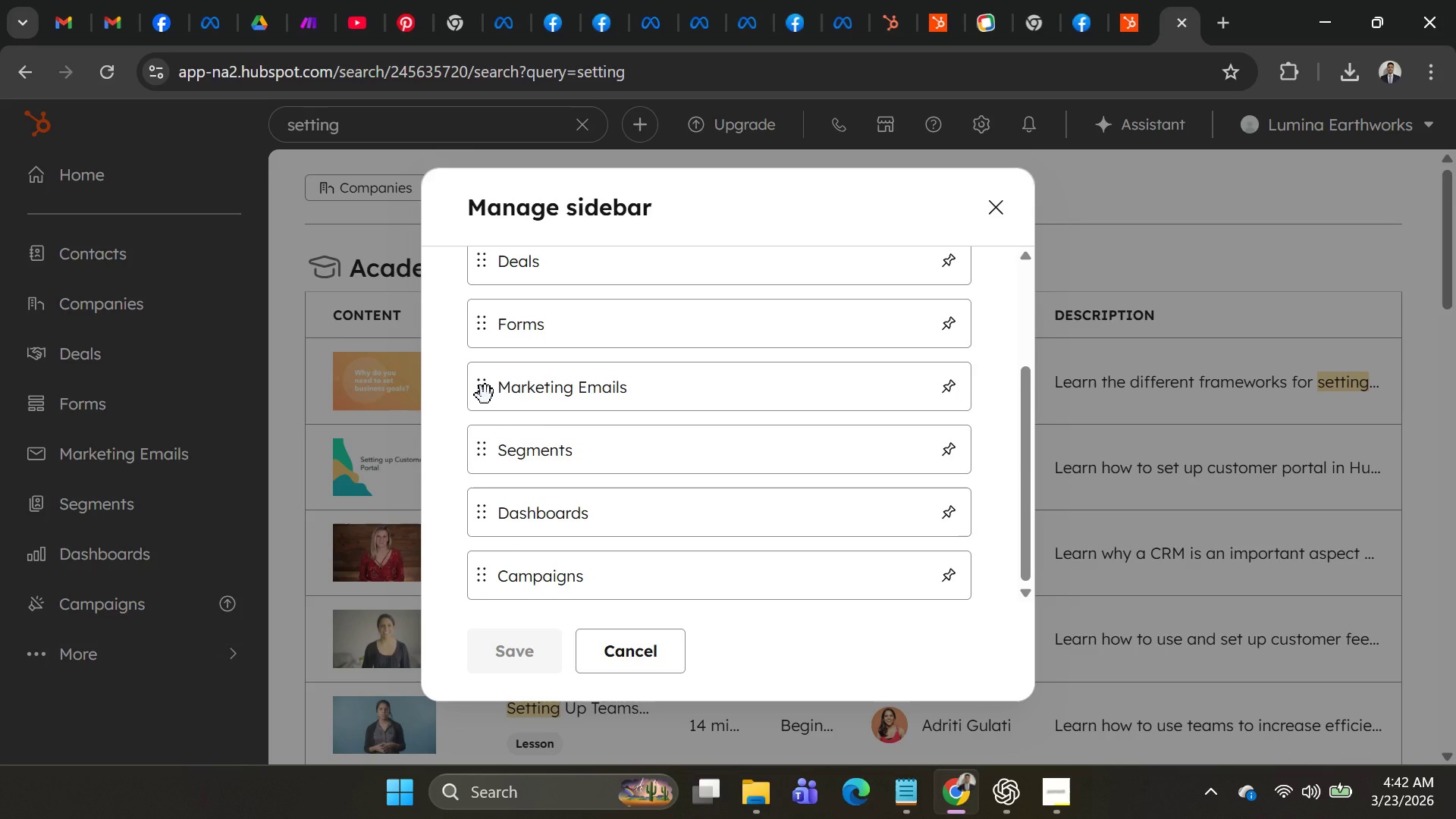 
left_click([485, 395])
 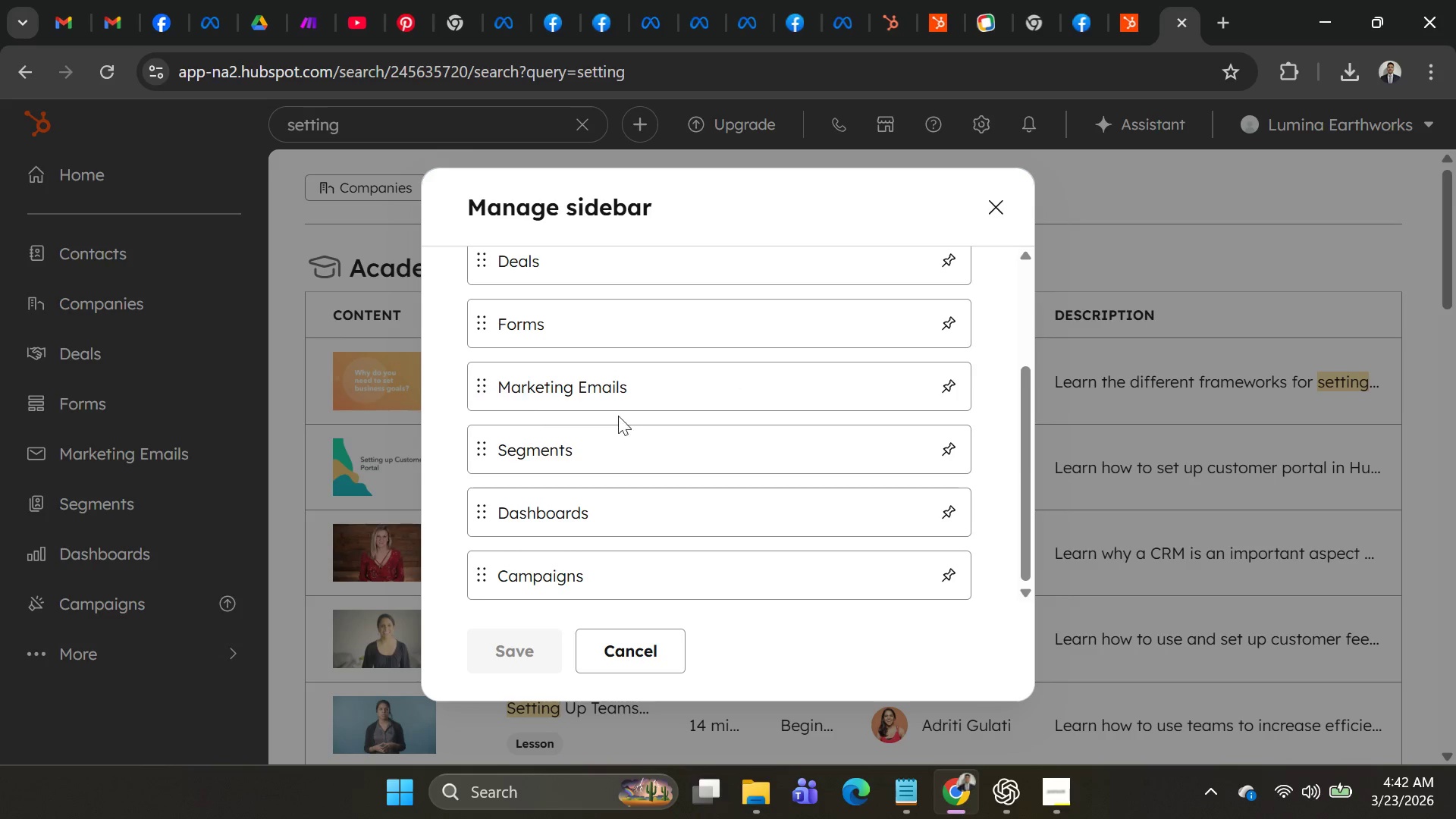 
scroll: coordinate [640, 419], scroll_direction: up, amount: 3.0
 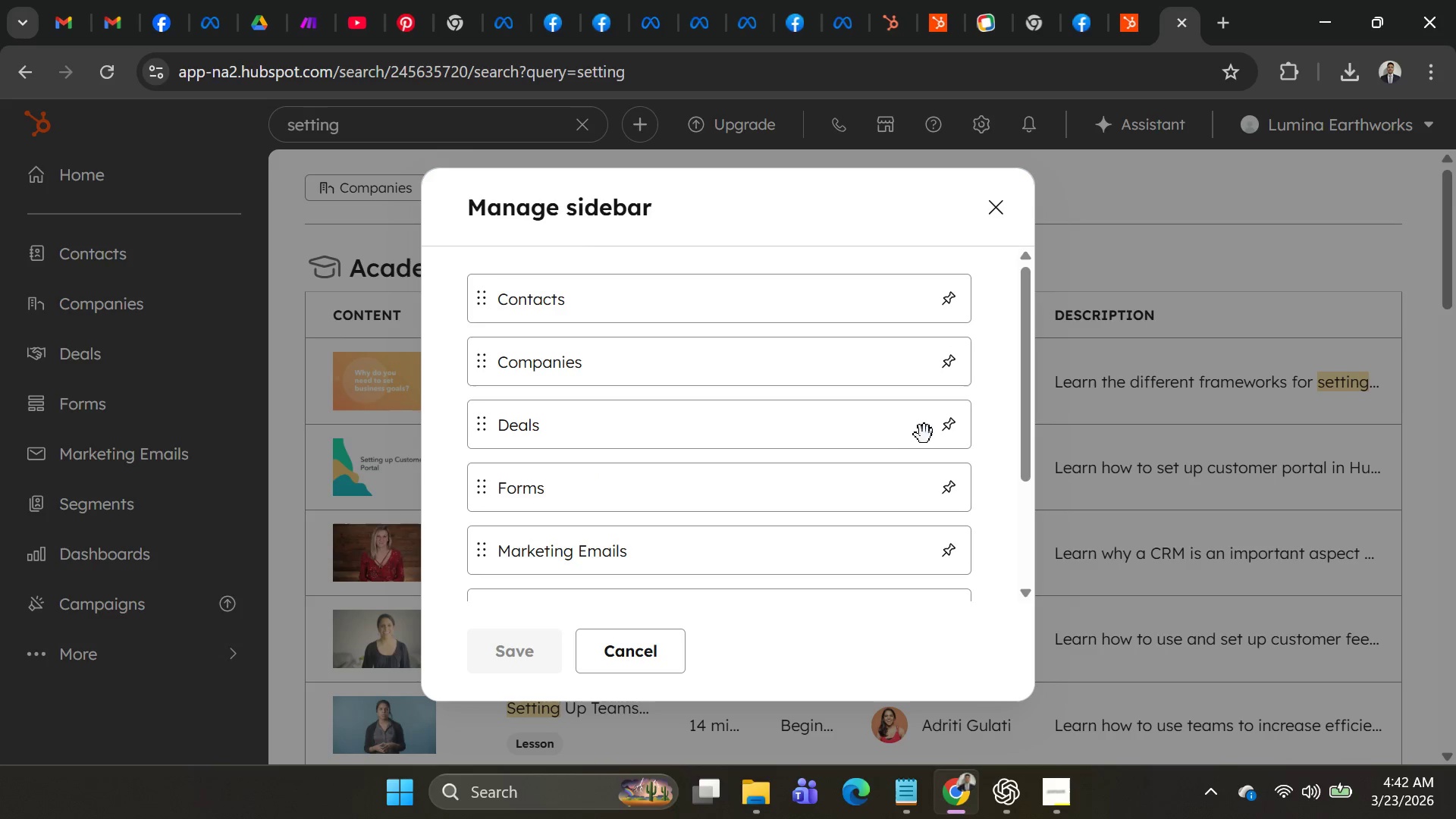 
mouse_move([923, 444])
 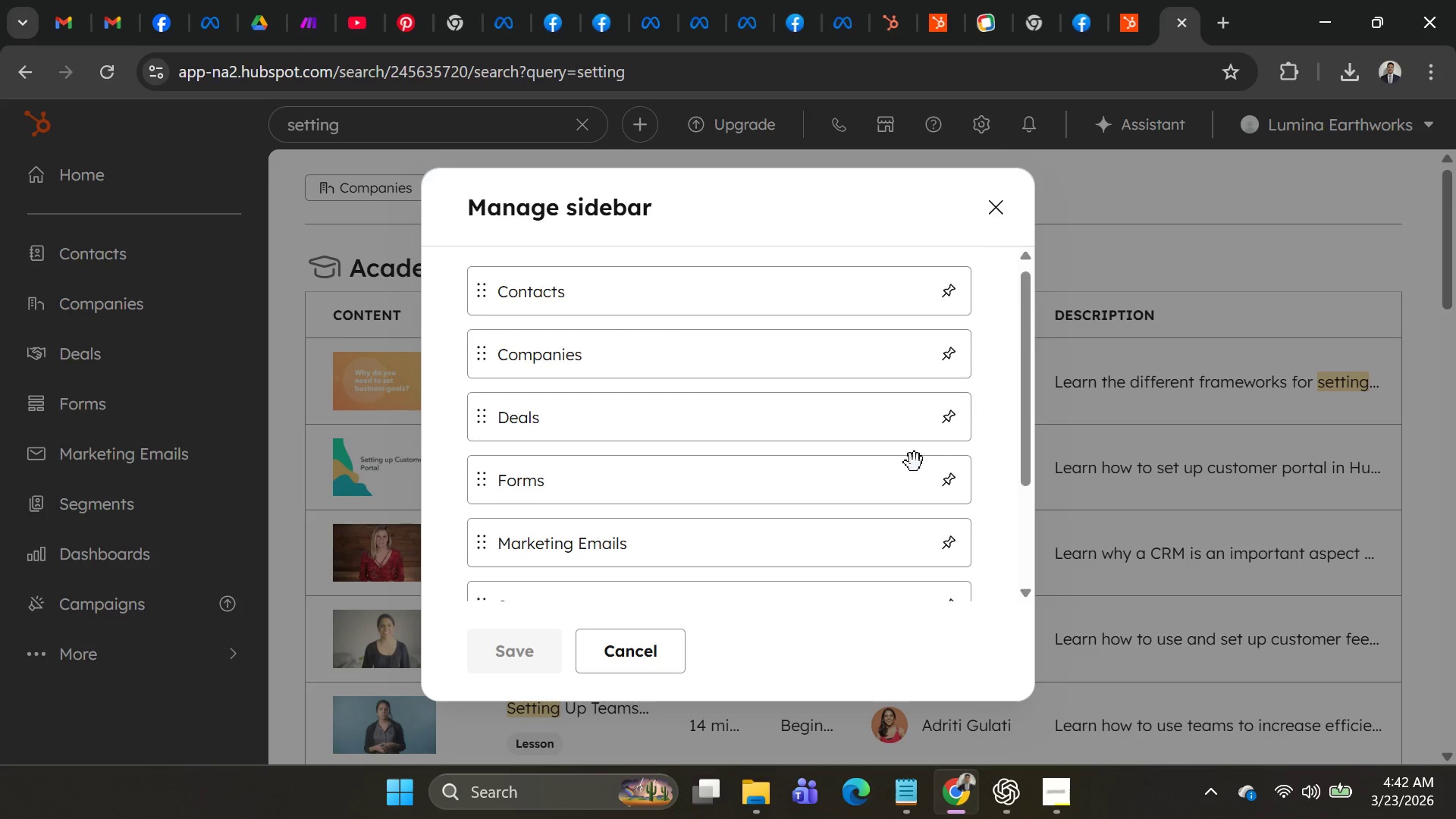 
scroll: coordinate [915, 464], scroll_direction: down, amount: 3.0
 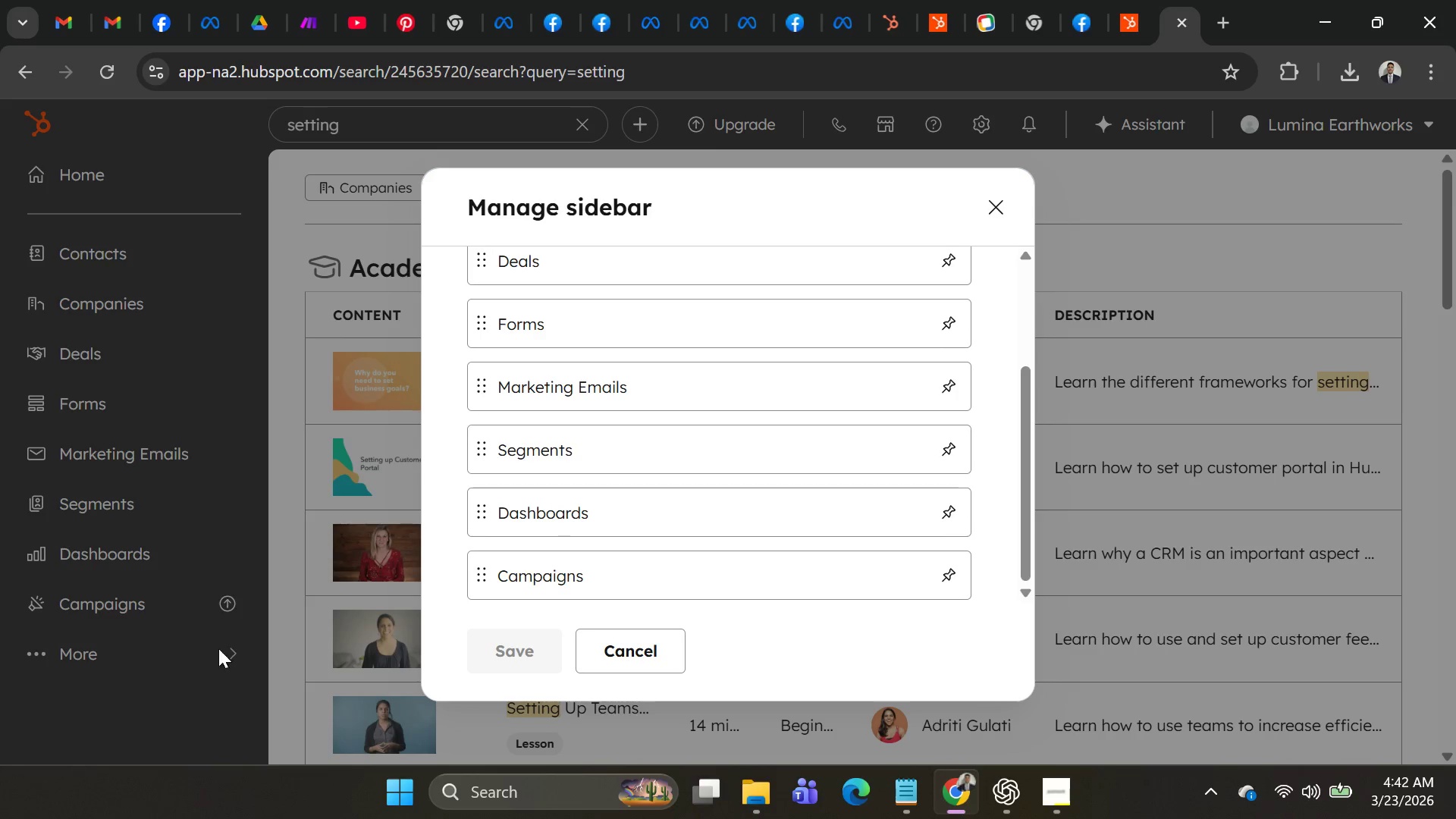 
left_click([993, 210])
 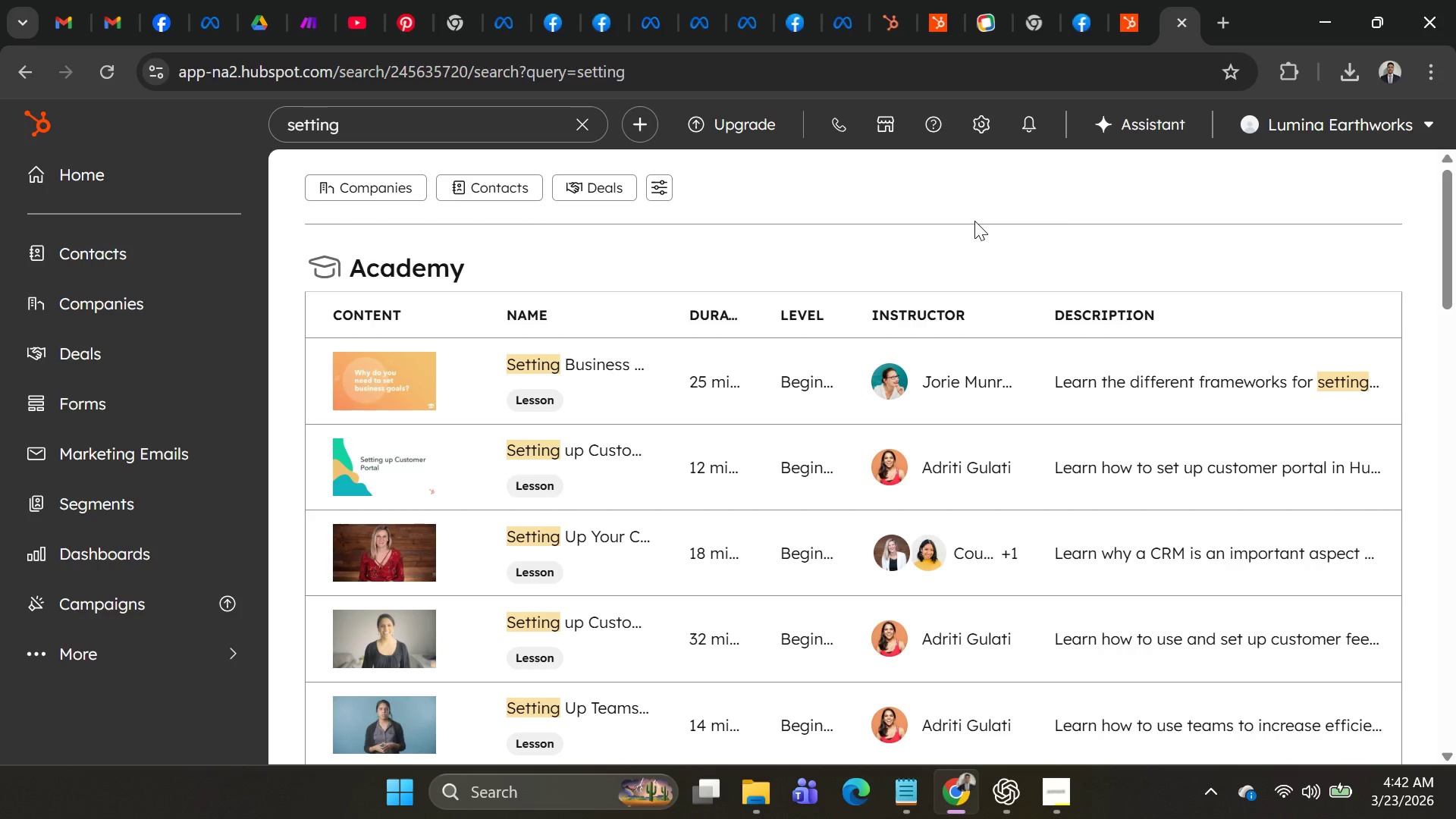 
wait(10.91)
 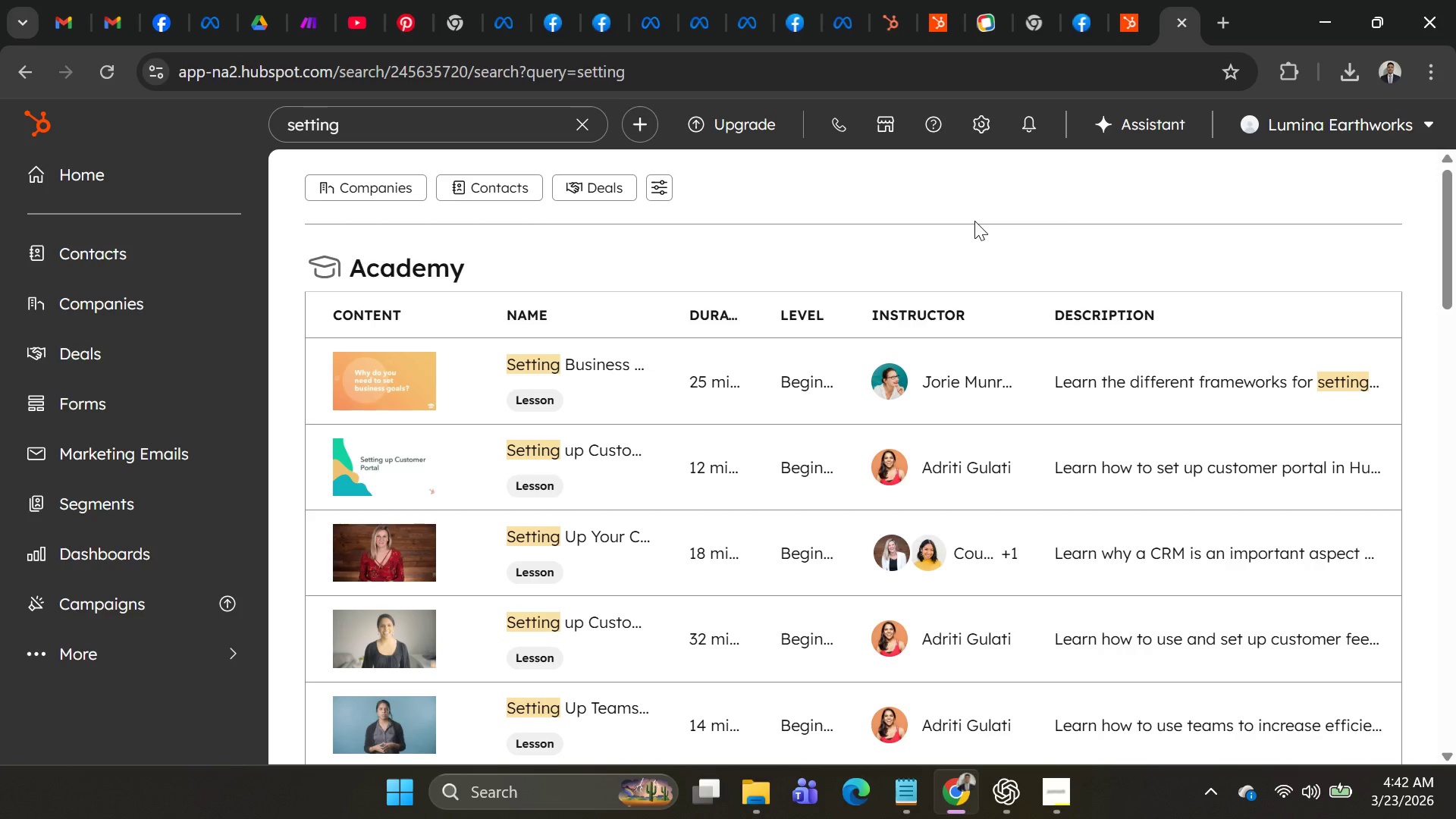 
left_click([37, 664])
 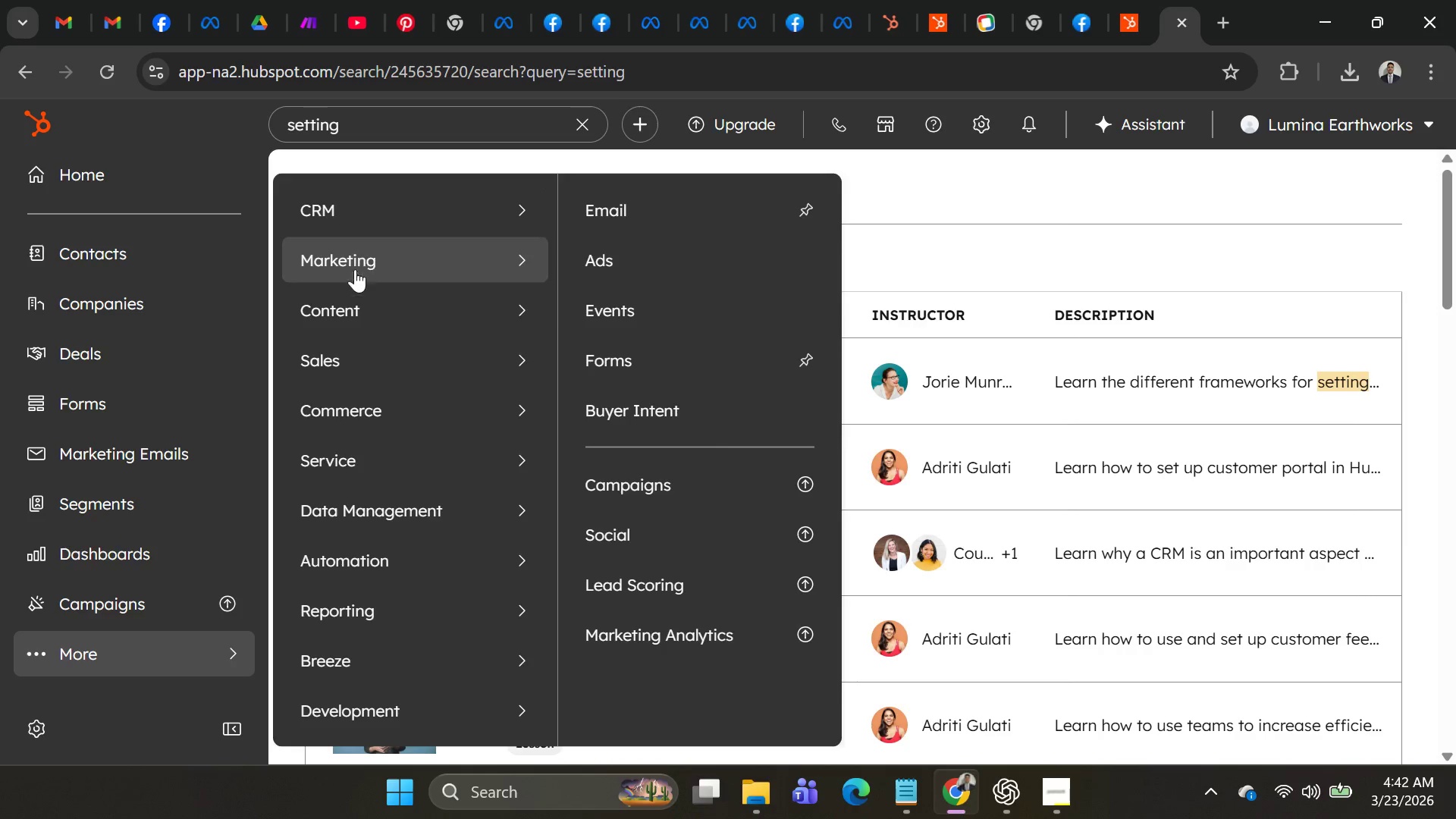 
left_click_drag(start_coordinate=[488, 302], to_coordinate=[398, 485])
 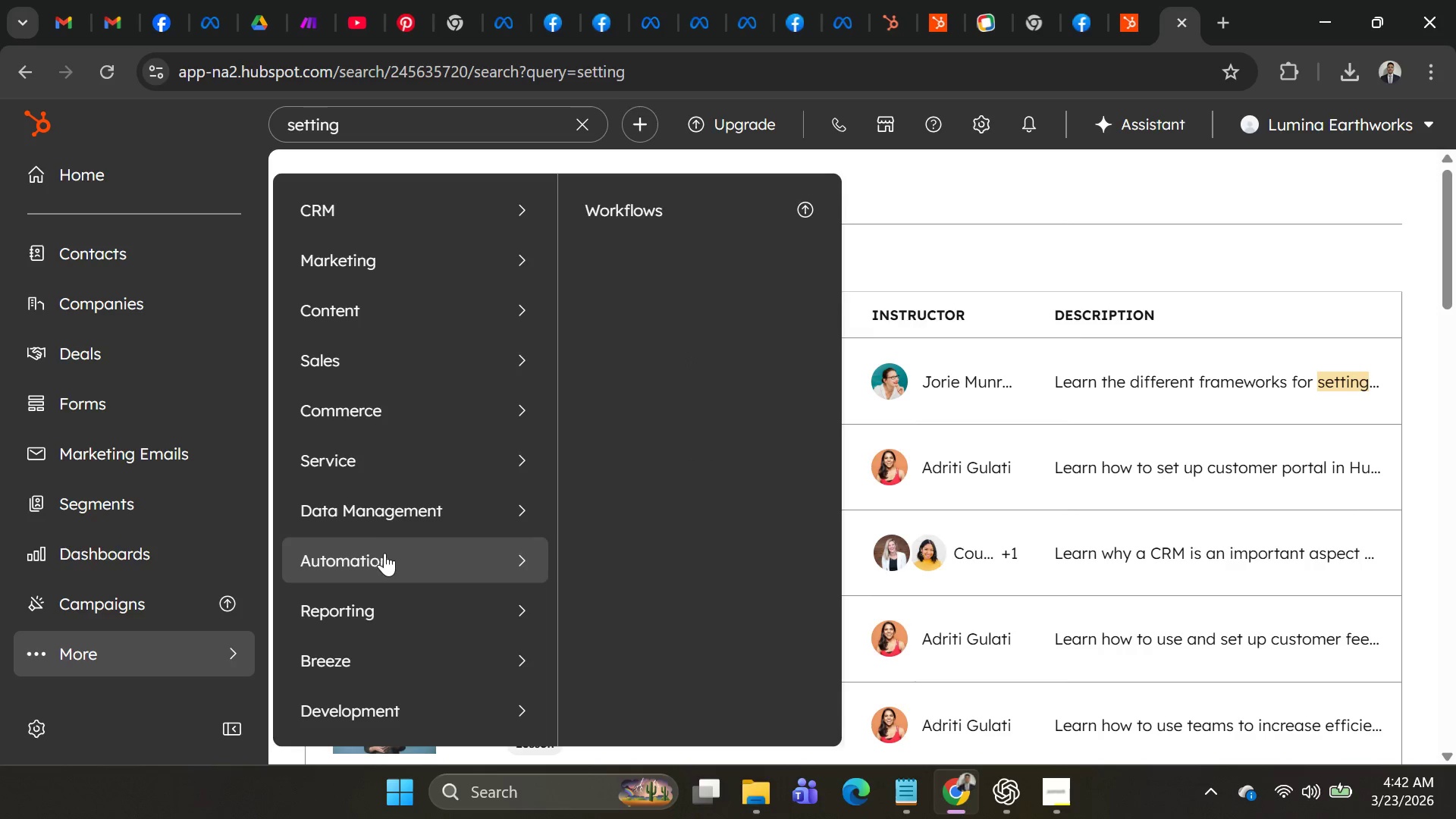 
left_click_drag(start_coordinate=[377, 608], to_coordinate=[14, 727])
 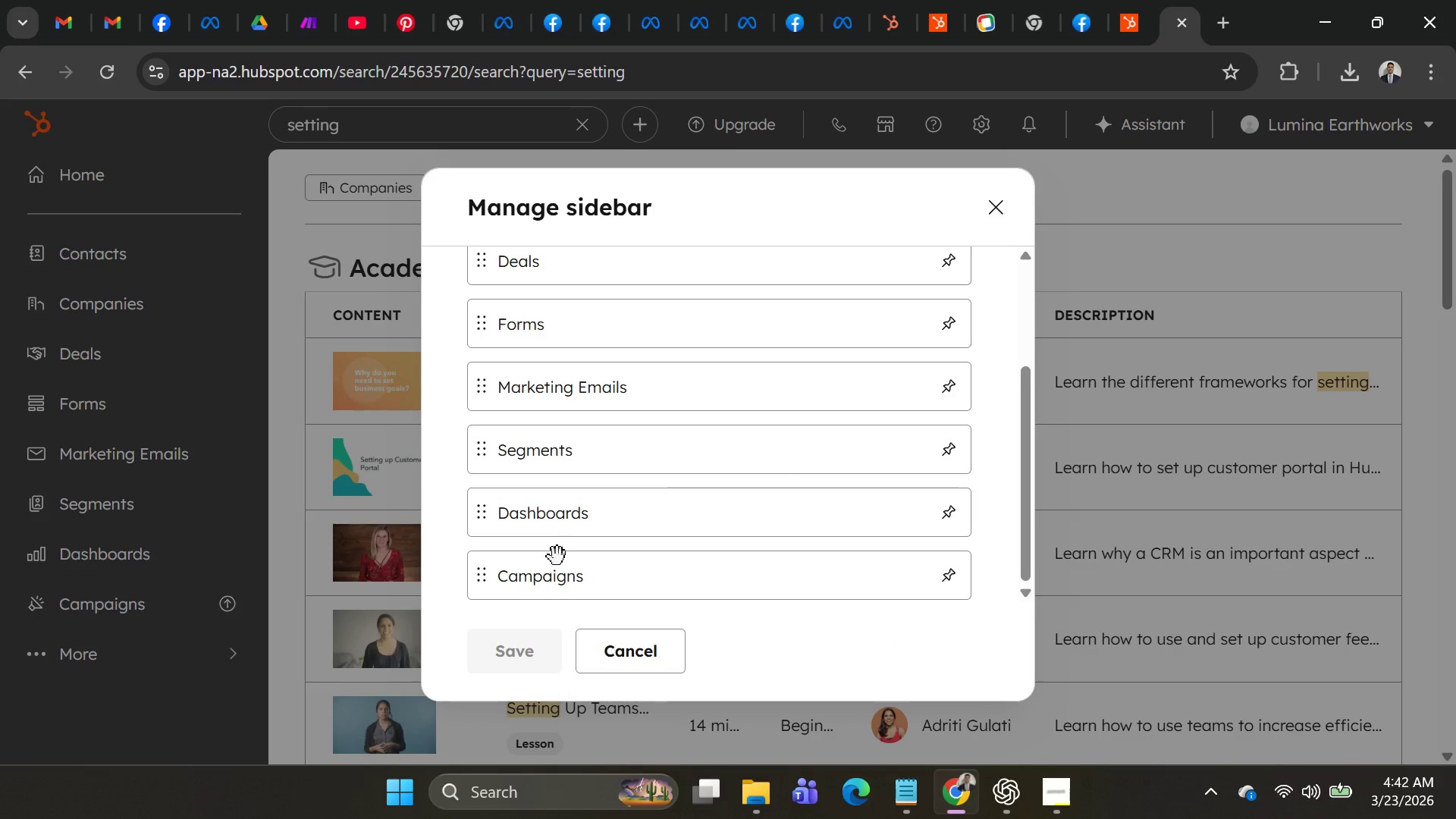 
scroll: coordinate [765, 419], scroll_direction: down, amount: 1.0
 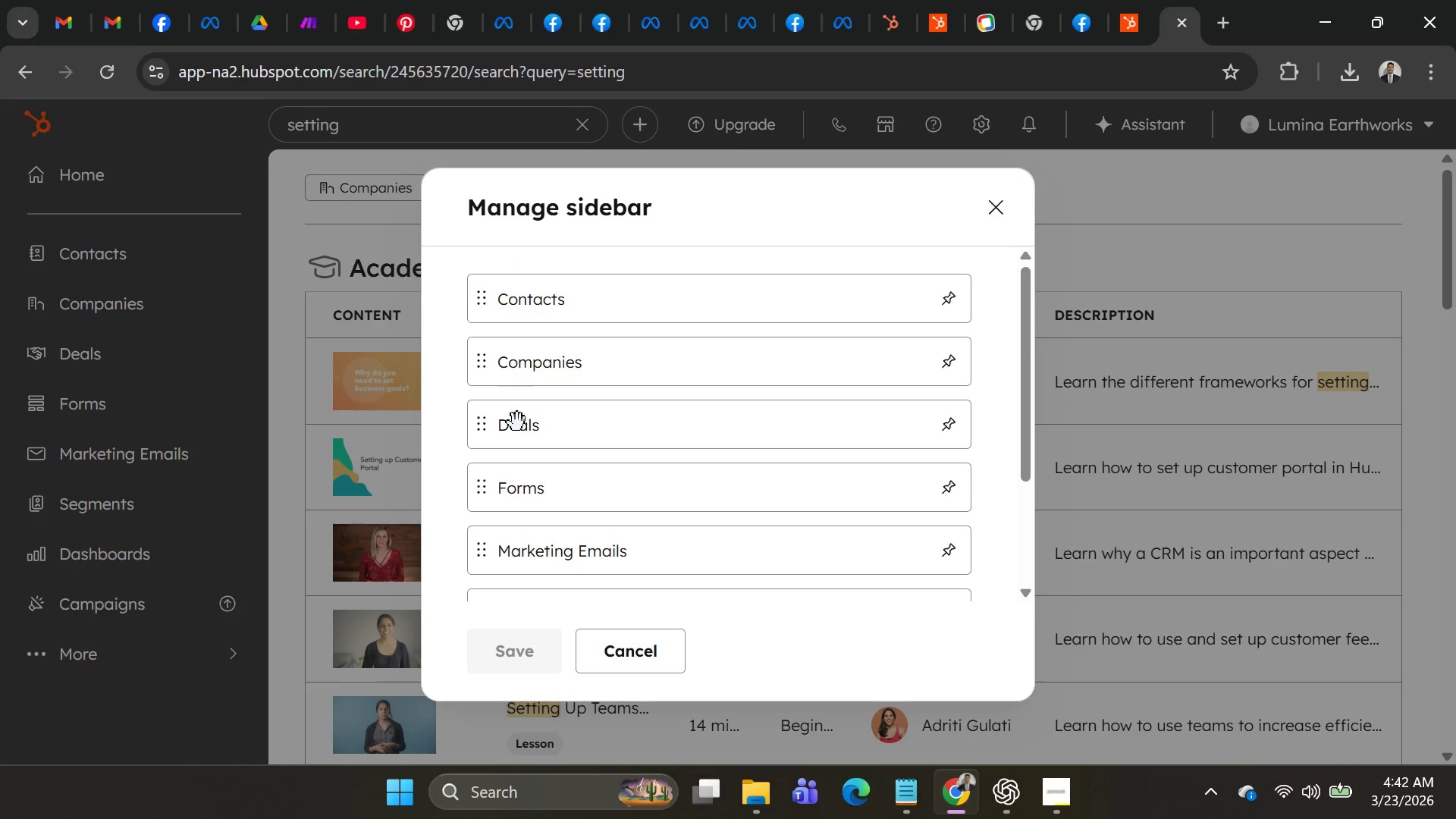 
left_click_drag(start_coordinate=[470, 422], to_coordinate=[482, 422])
 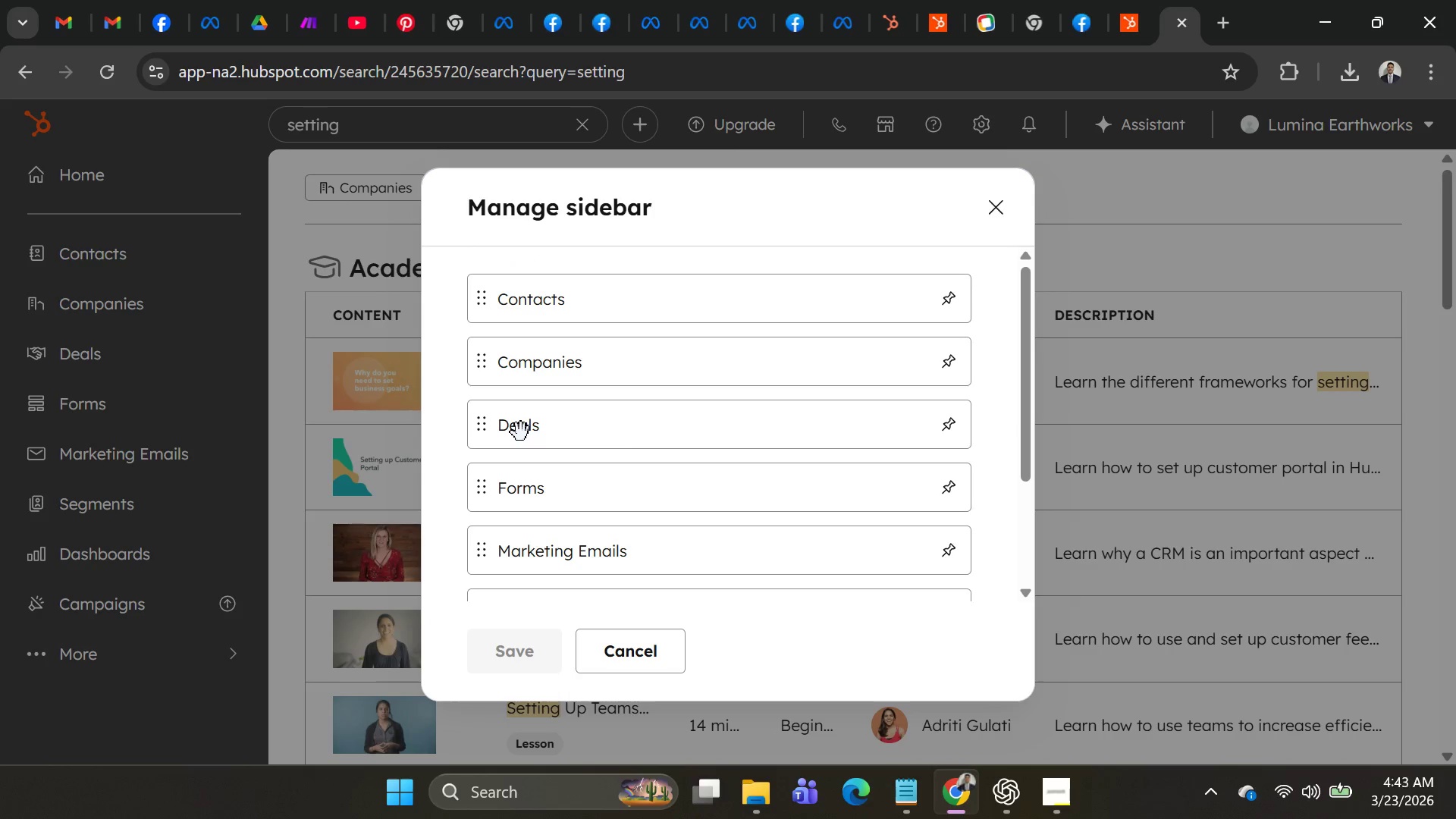 
left_click_drag(start_coordinate=[521, 432], to_coordinate=[201, 557])
 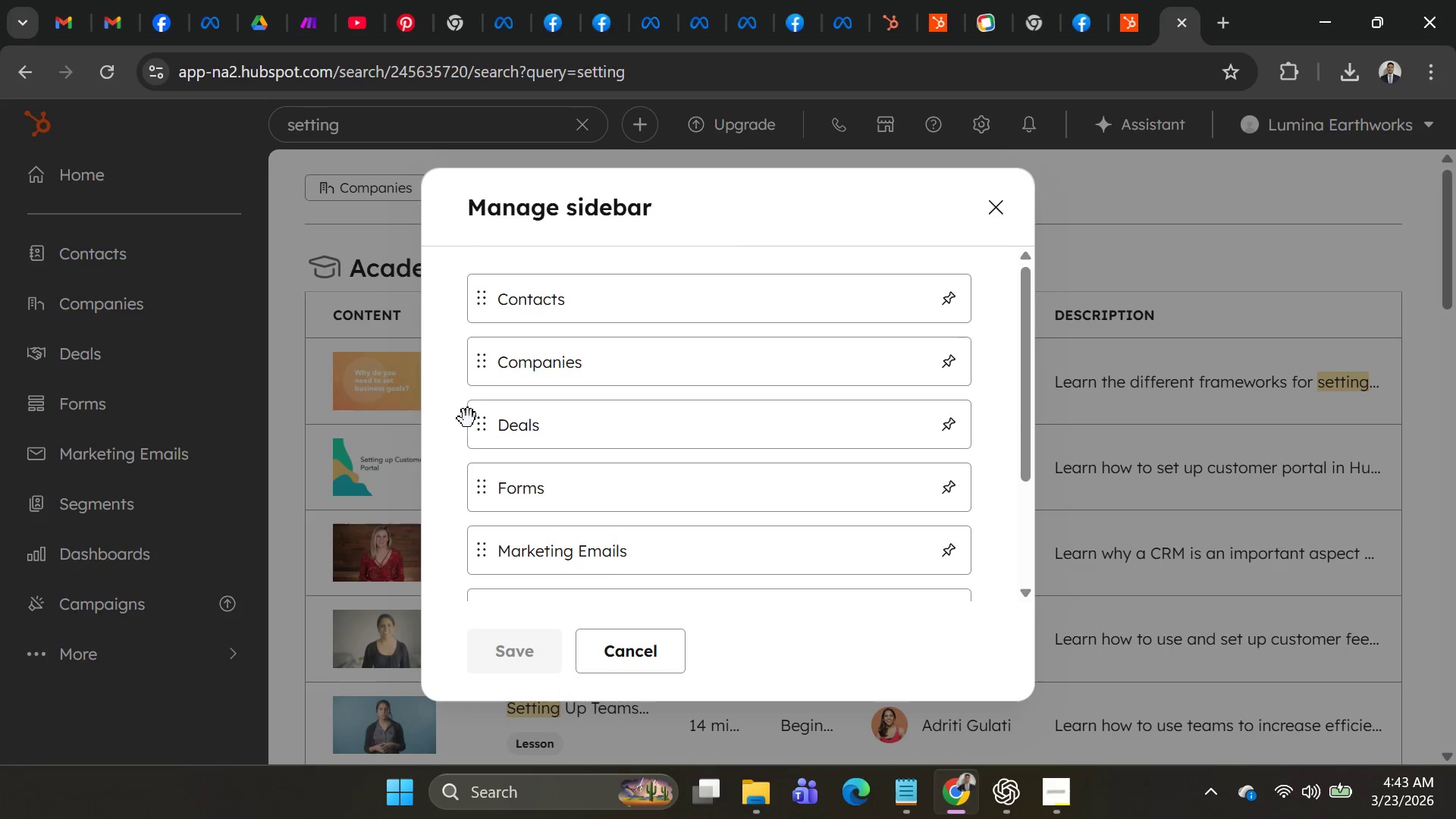 
left_click_drag(start_coordinate=[482, 419], to_coordinate=[520, 307])
 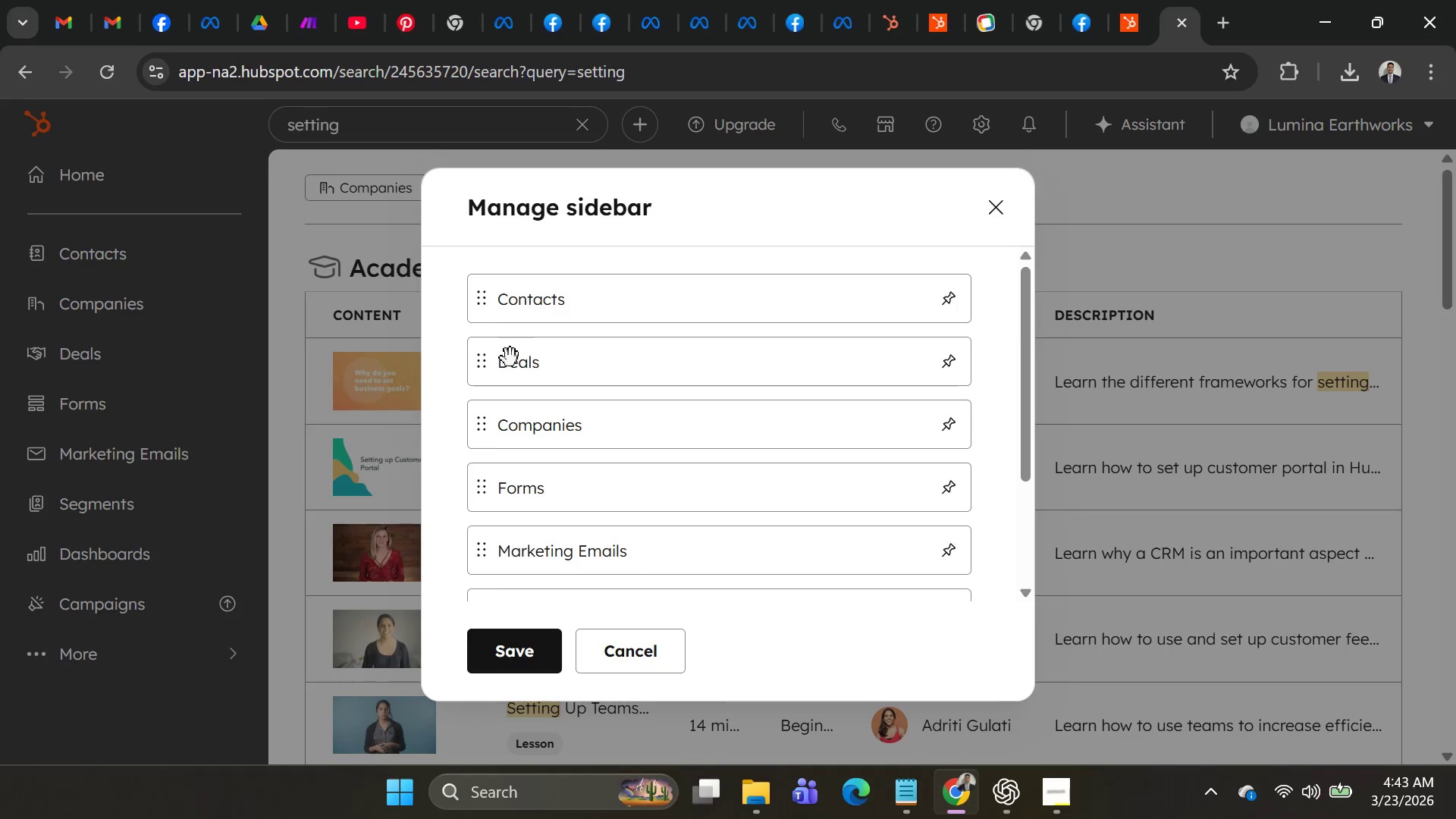 
left_click_drag(start_coordinate=[509, 361], to_coordinate=[508, 294])
 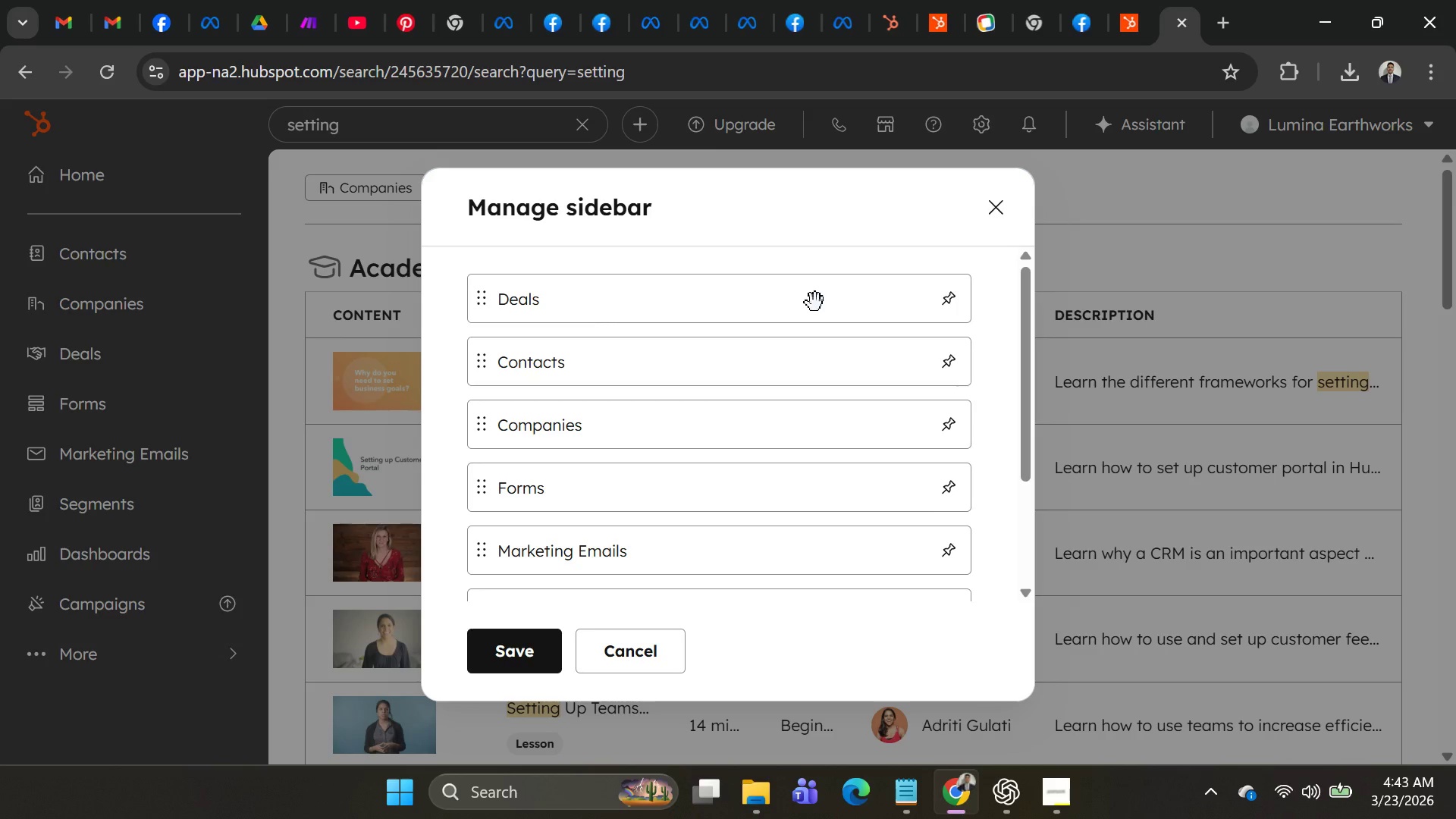 
double_click([815, 303])
 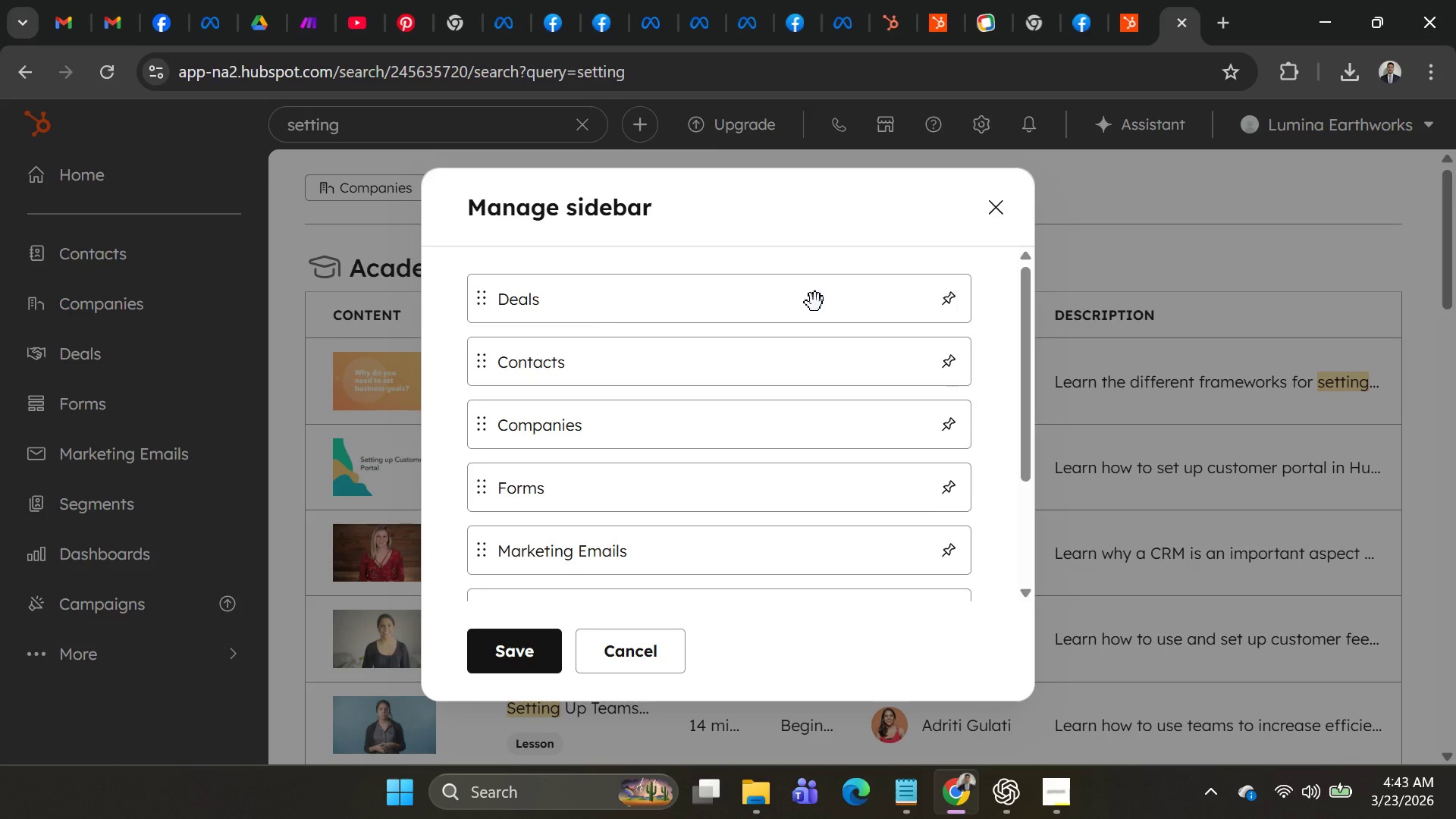 
triple_click([815, 303])
 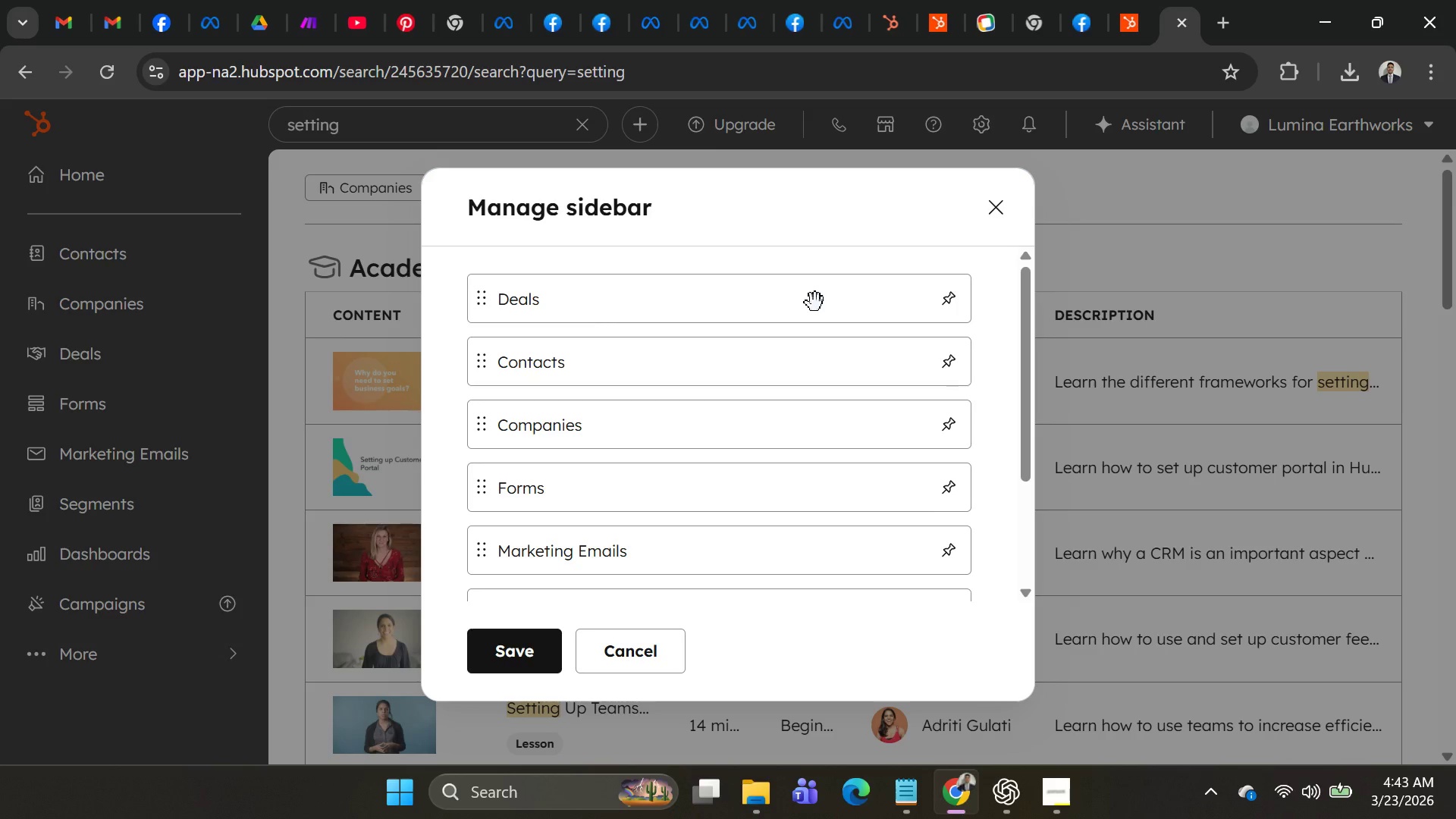 
triple_click([815, 303])
 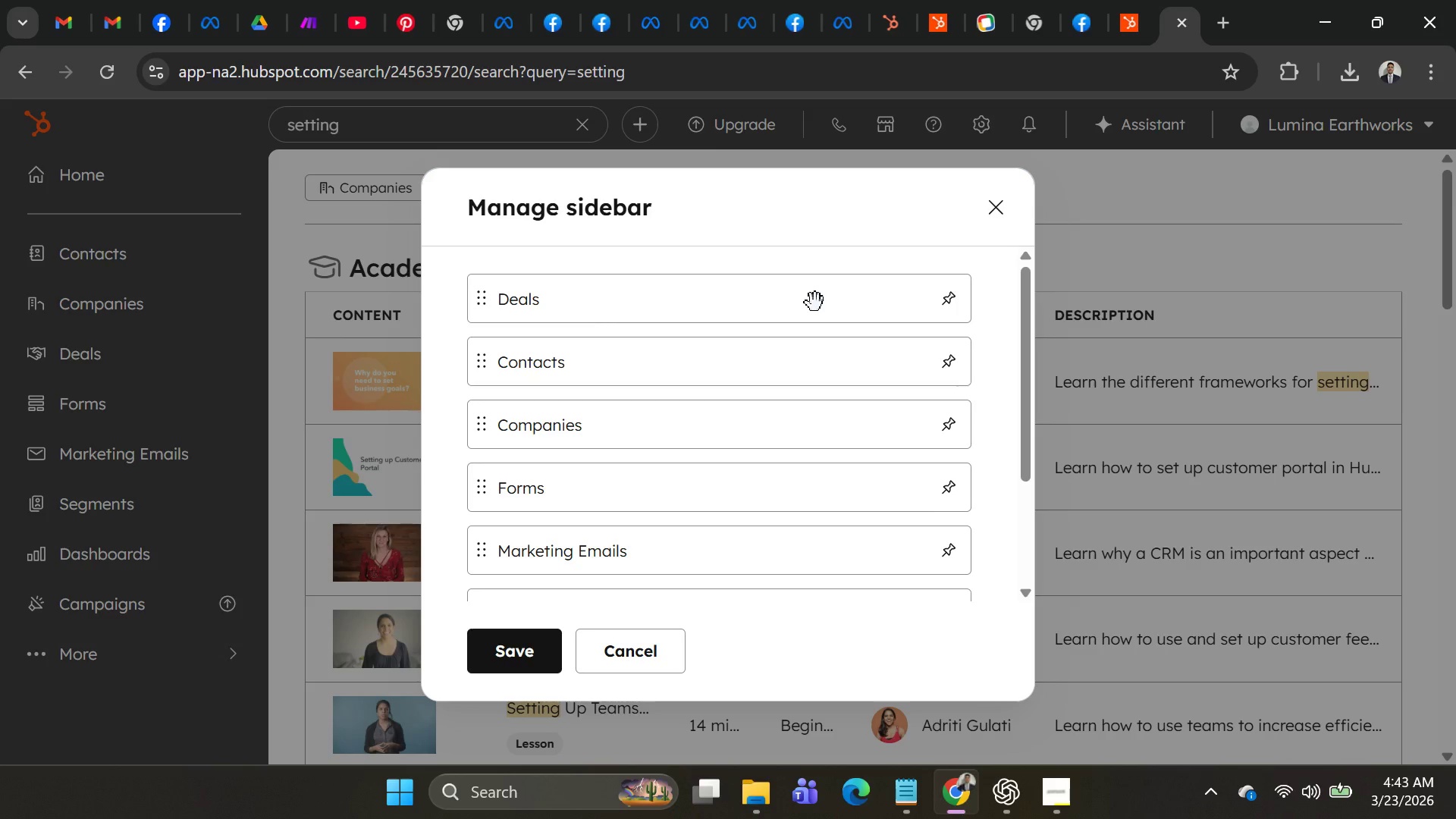 
triple_click([815, 303])
 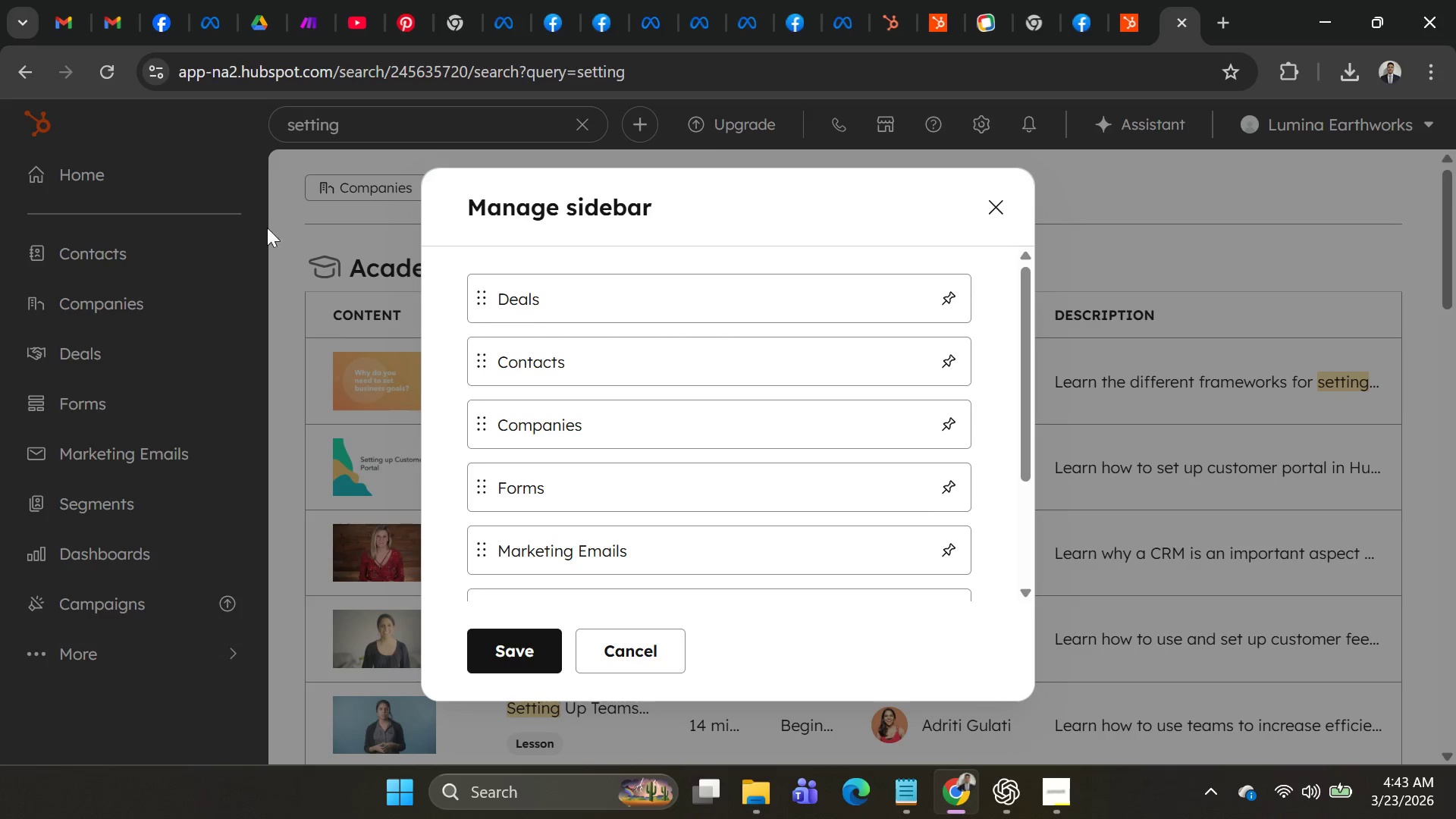 
wait(50.38)
 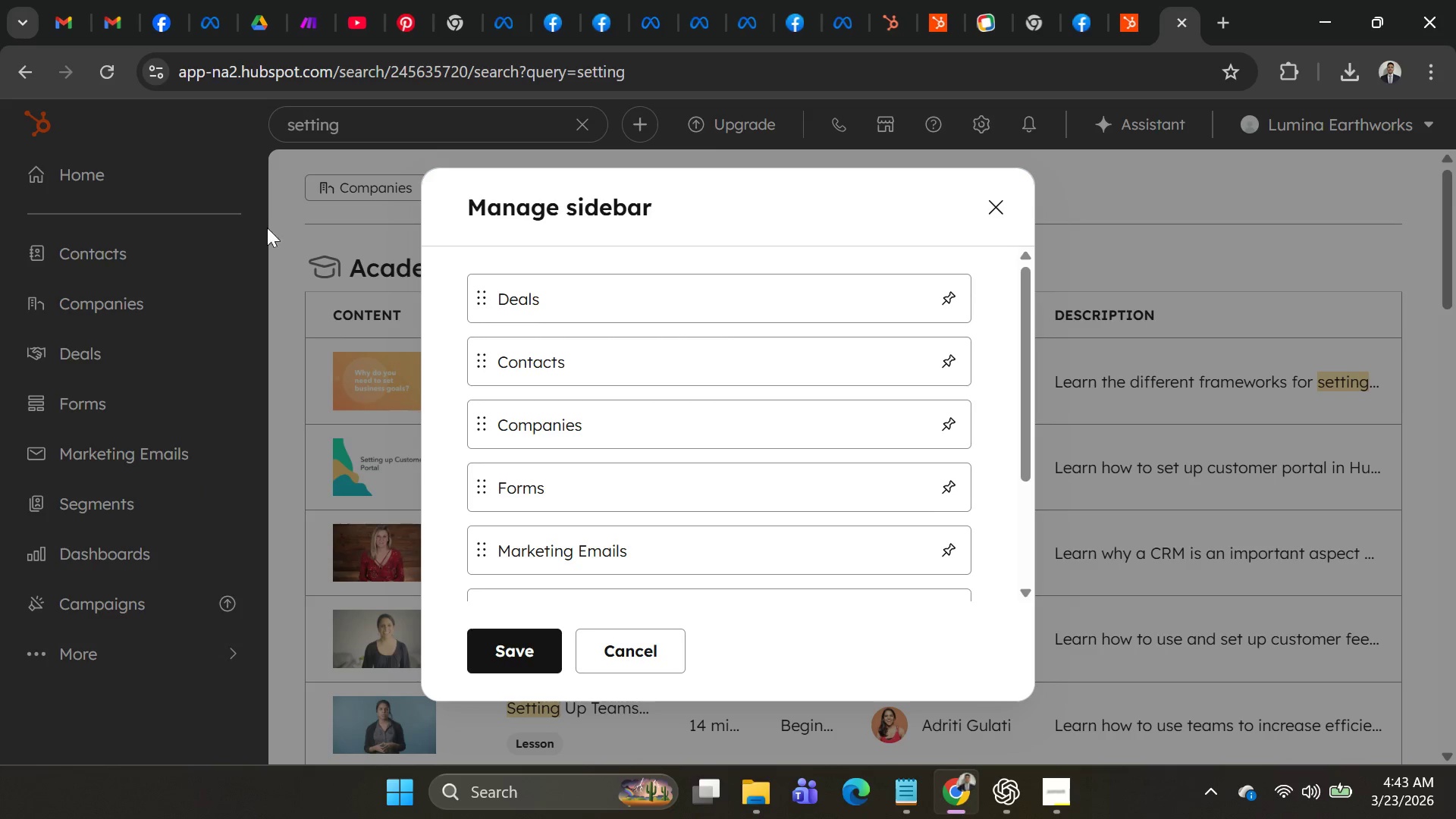 
left_click([1002, 202])
 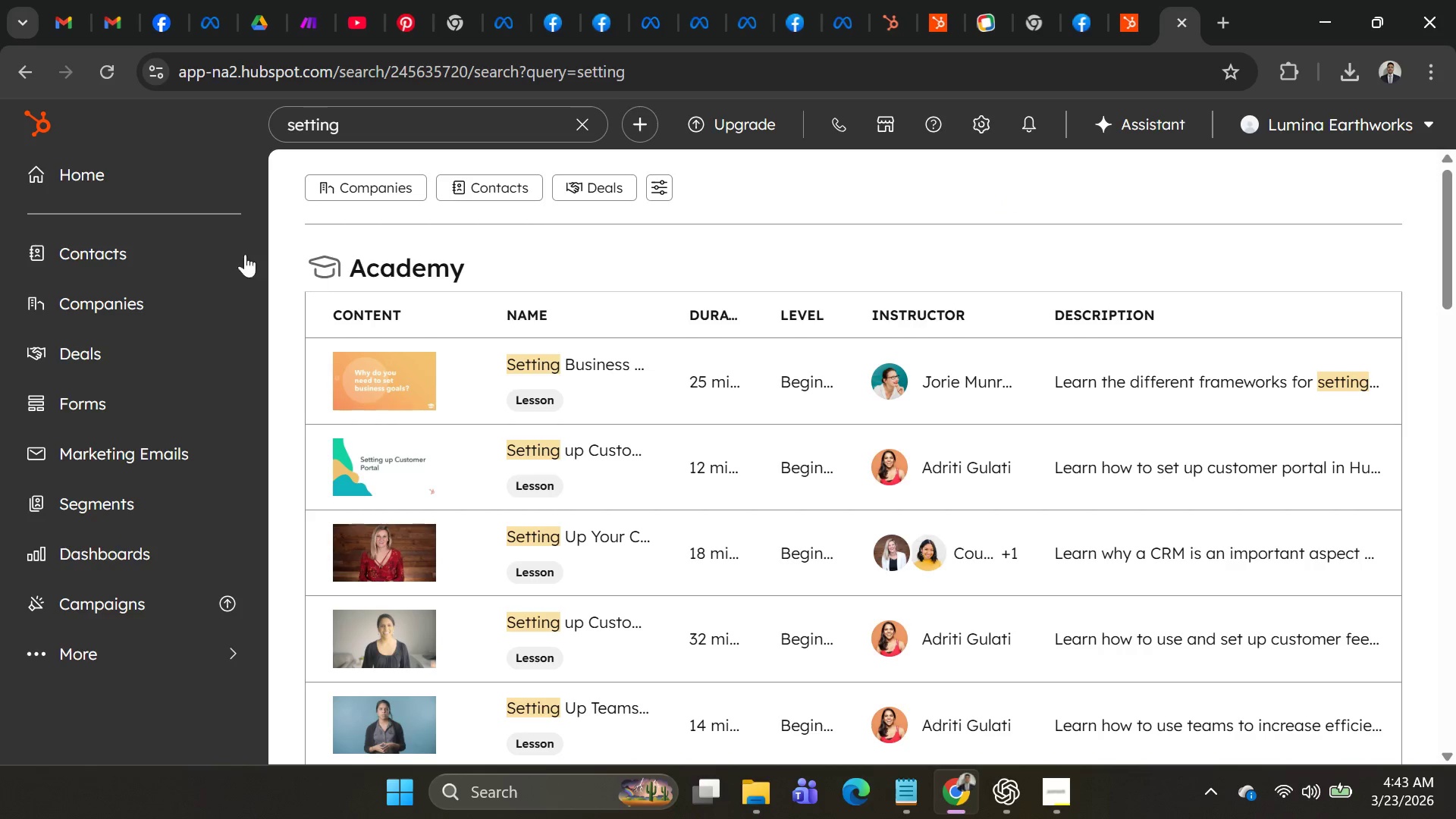 
left_click([79, 171])
 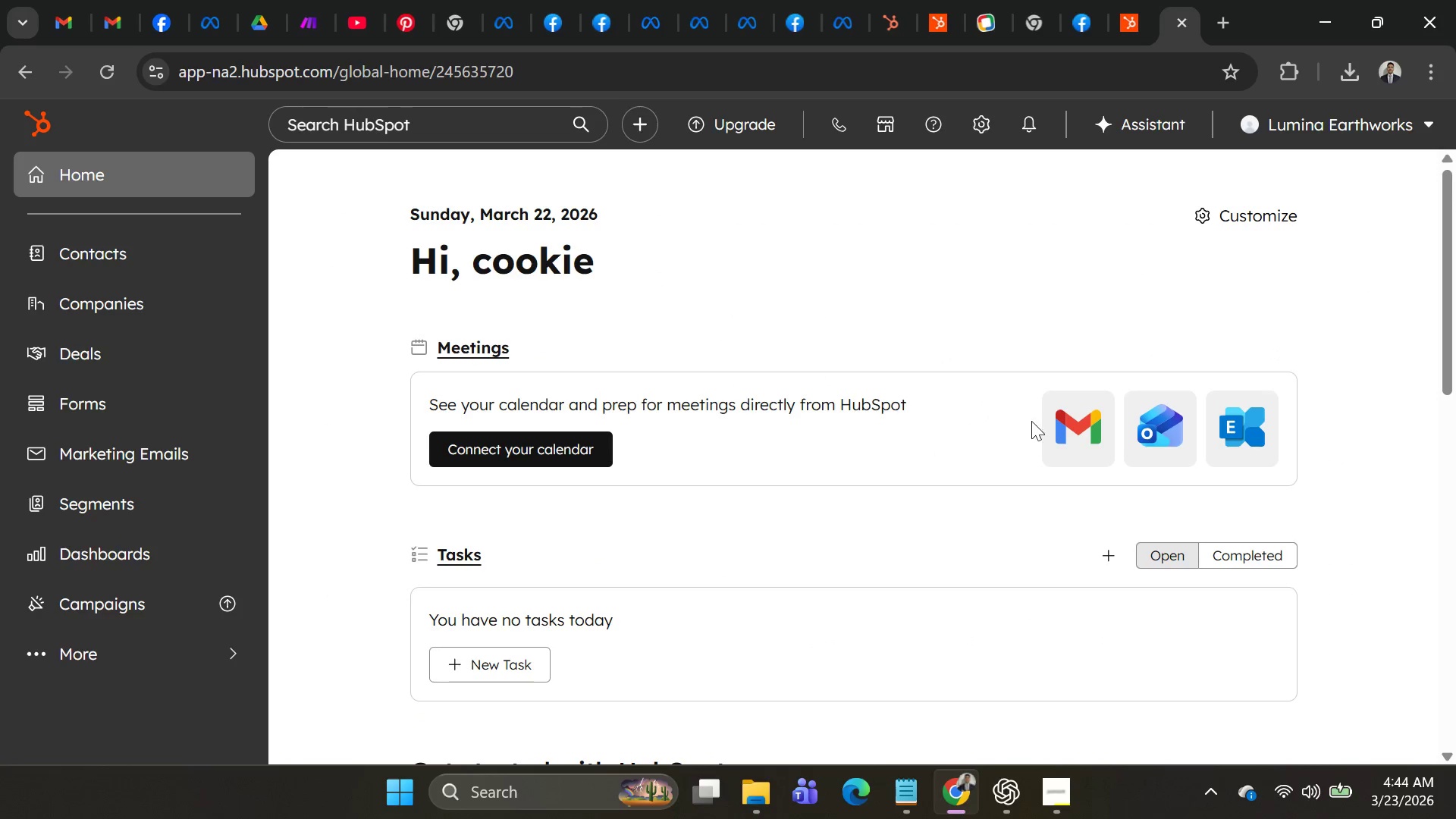 
mouse_move([485, 360])
 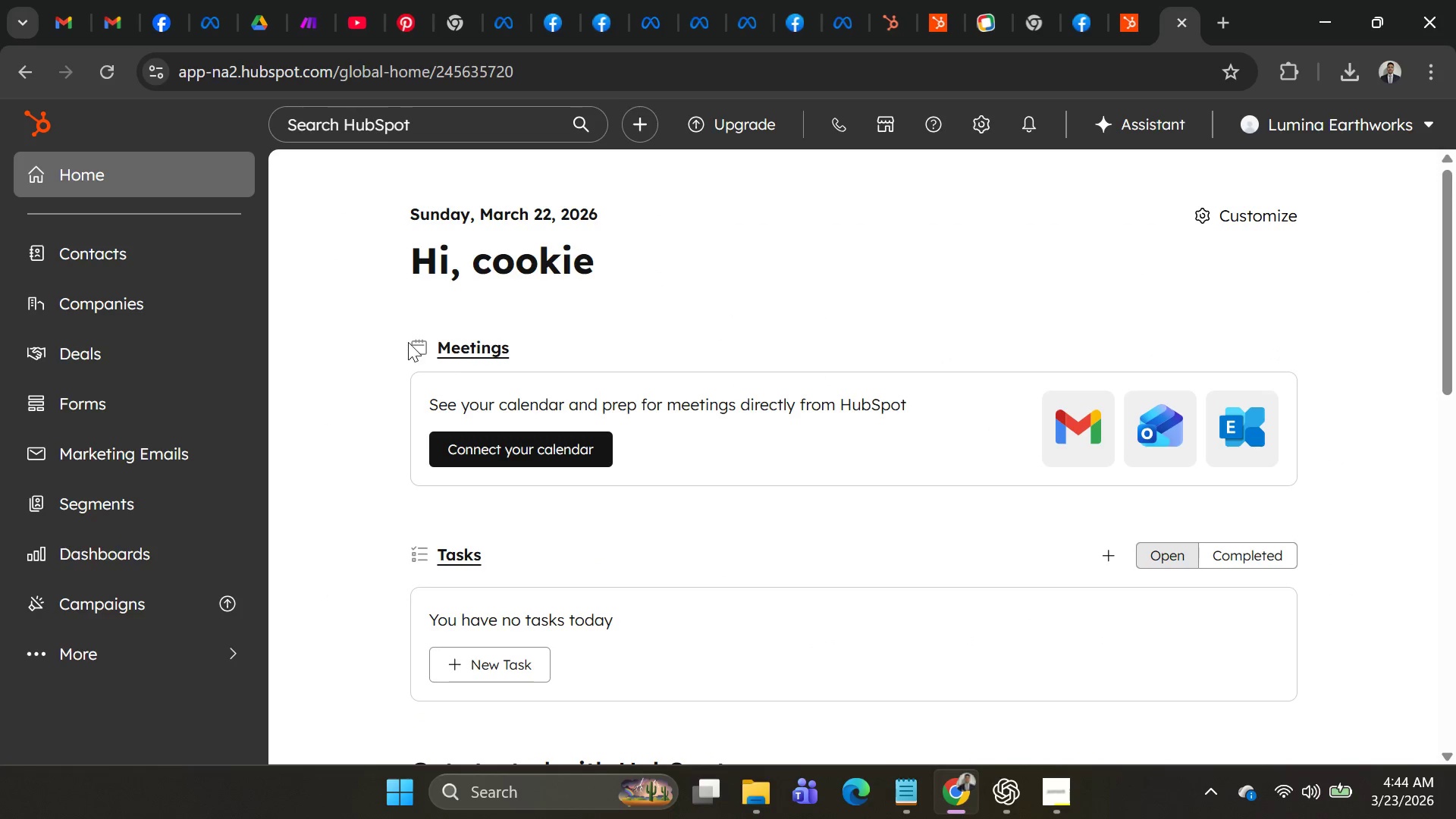 
left_click([475, 265])
 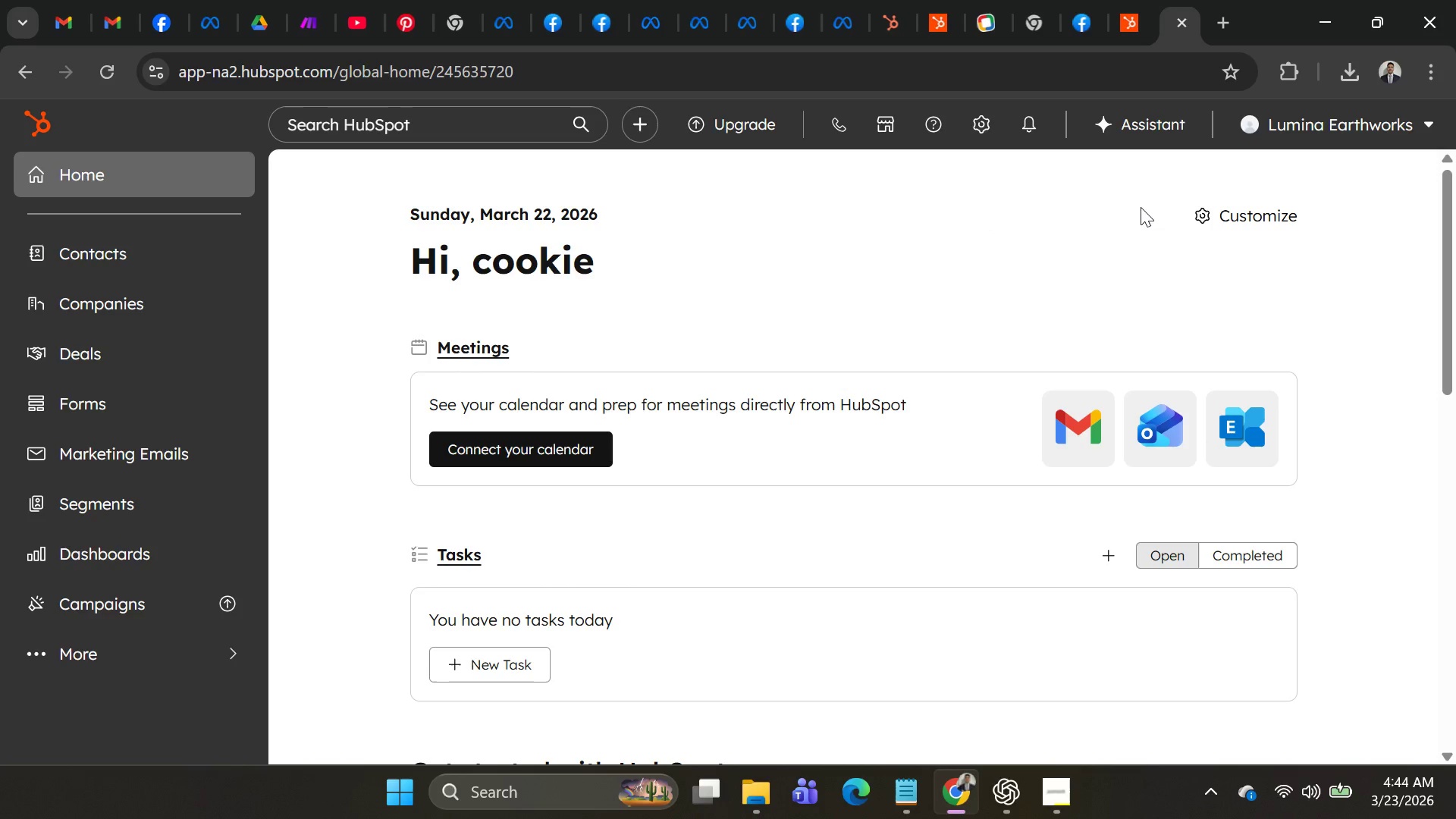 
scroll: coordinate [397, 344], scroll_direction: up, amount: 8.0
 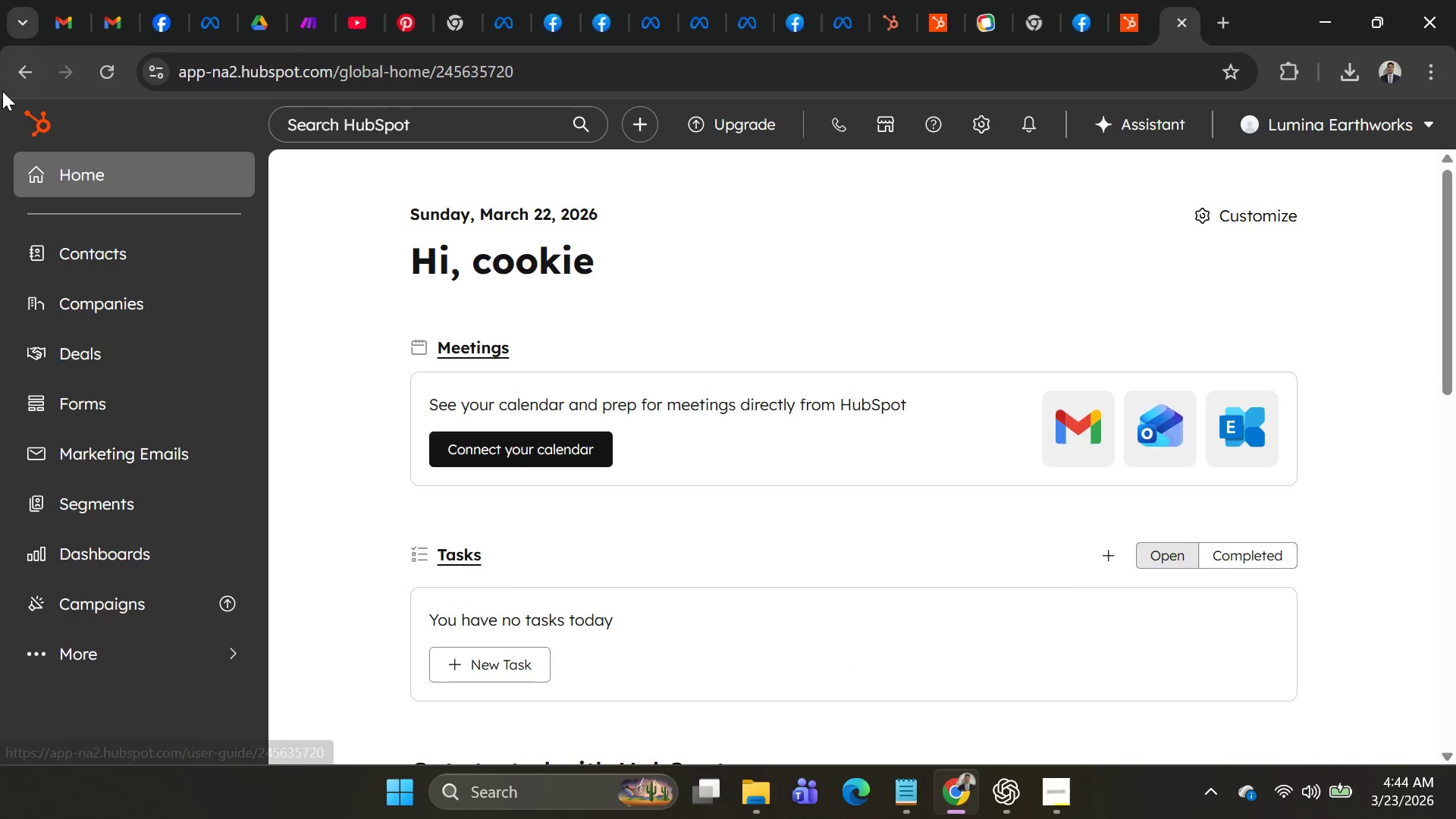 
left_click([28, 123])
 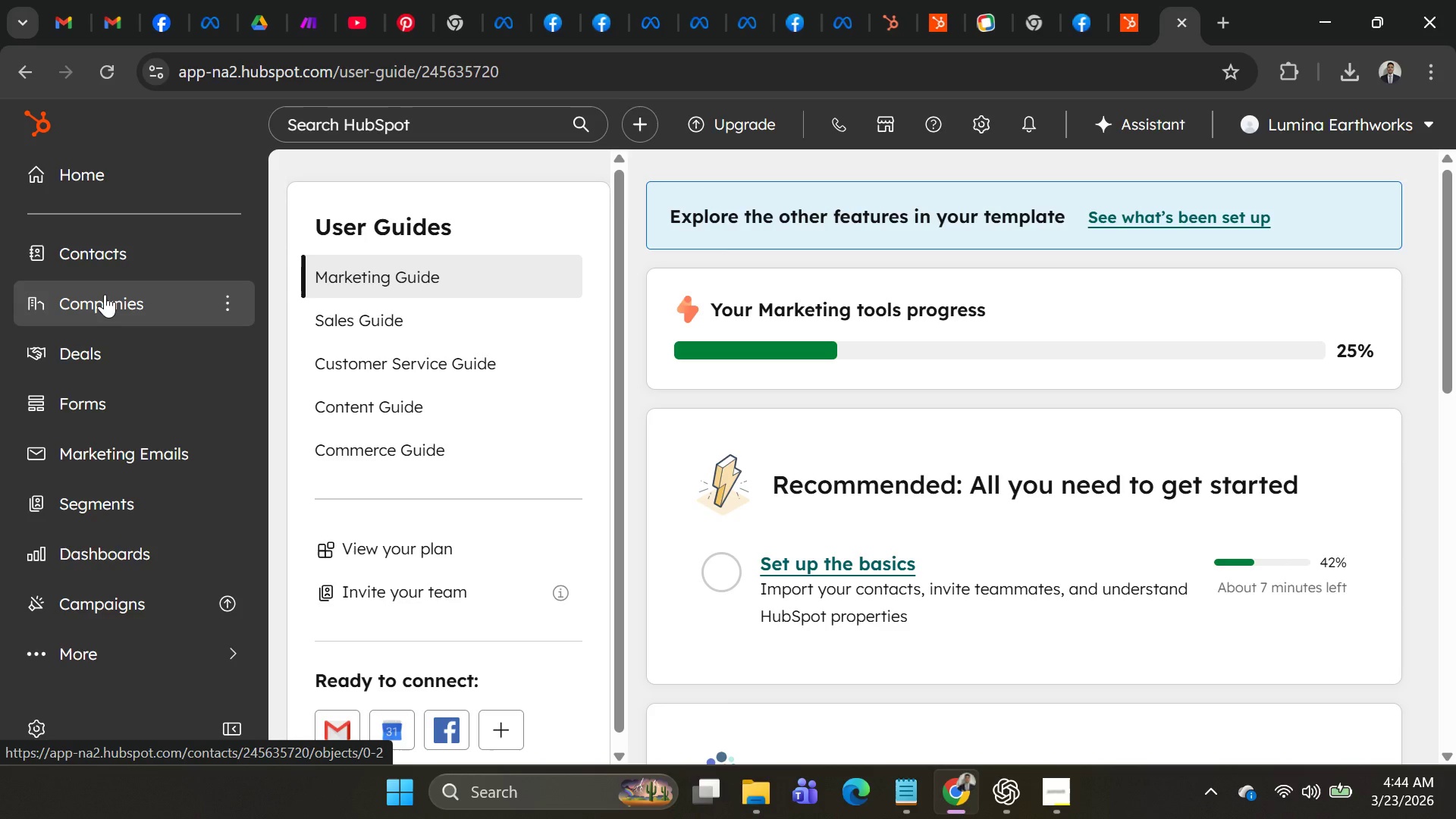 
wait(13.7)
 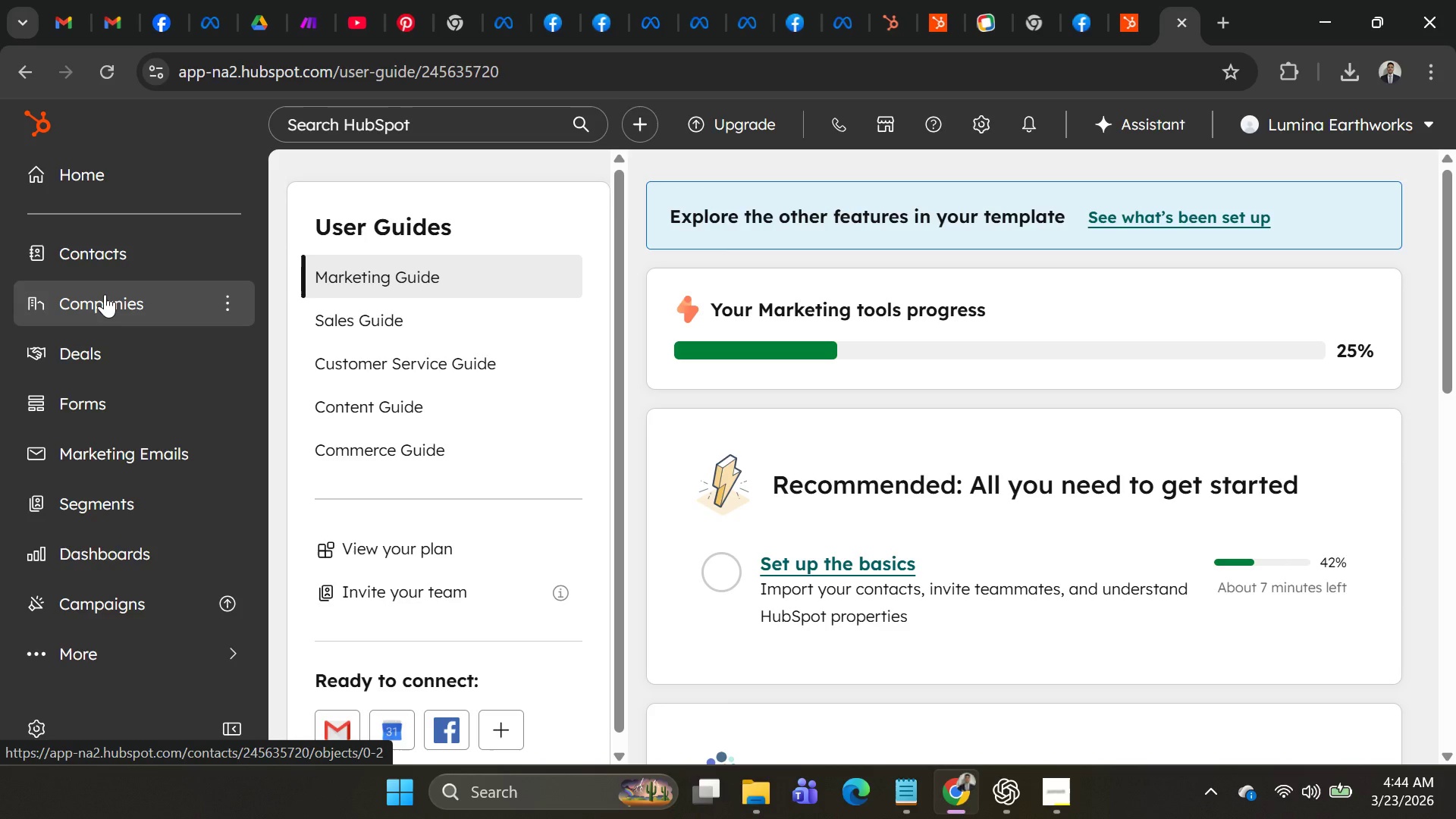 
scroll: coordinate [142, 531], scroll_direction: down, amount: 3.0
 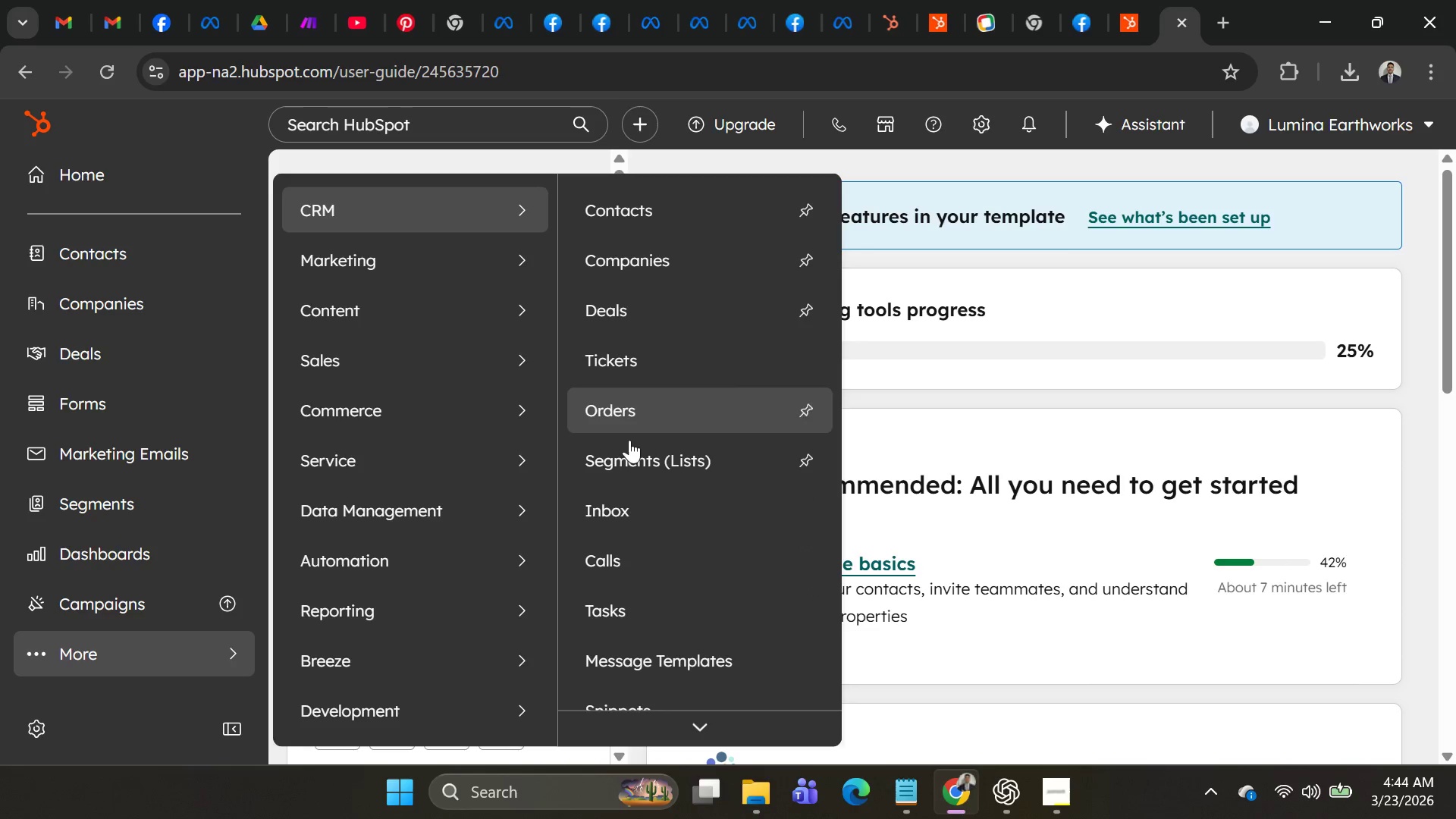 
wait(5.25)
 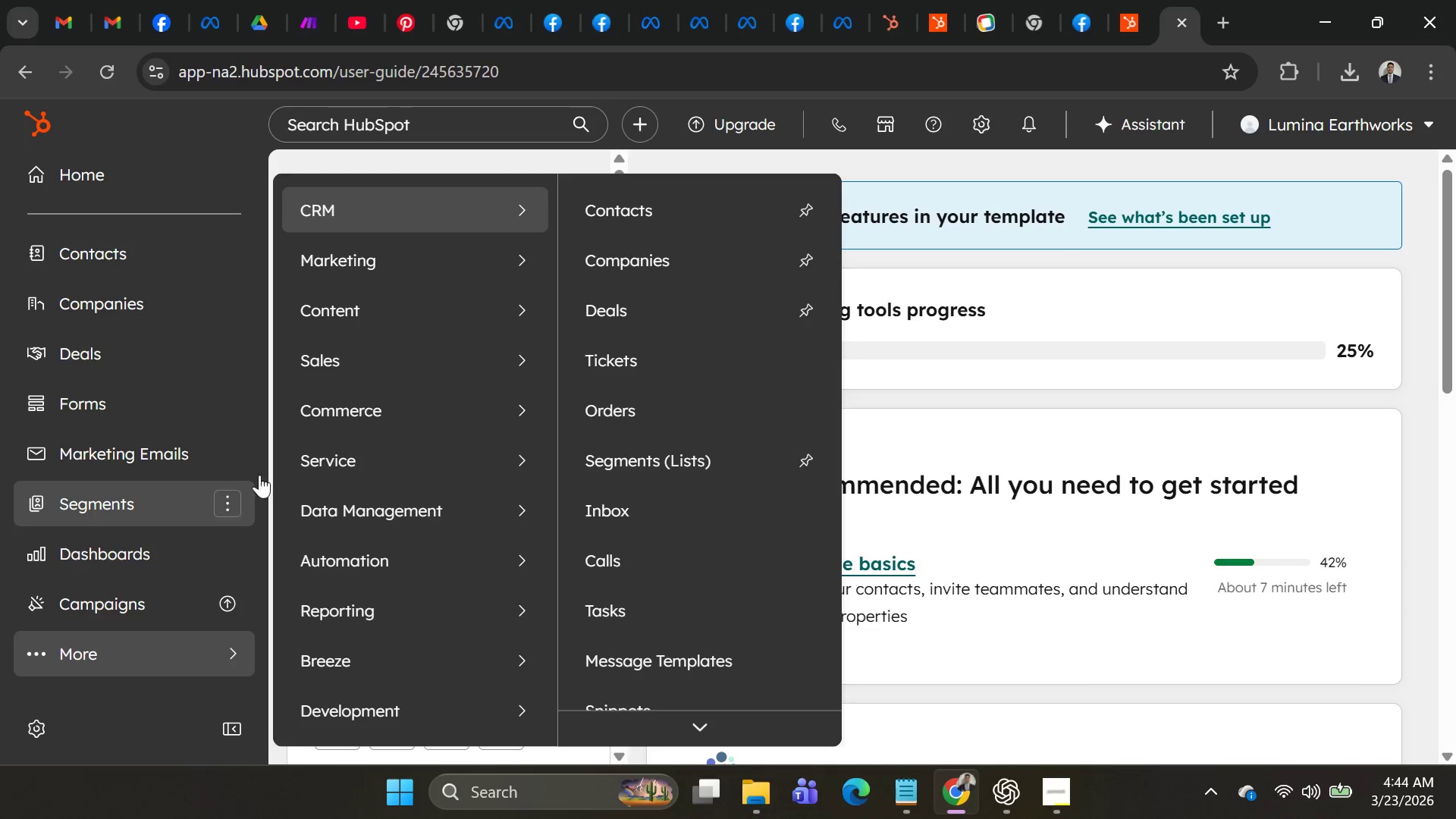 
left_click([1043, 372])
 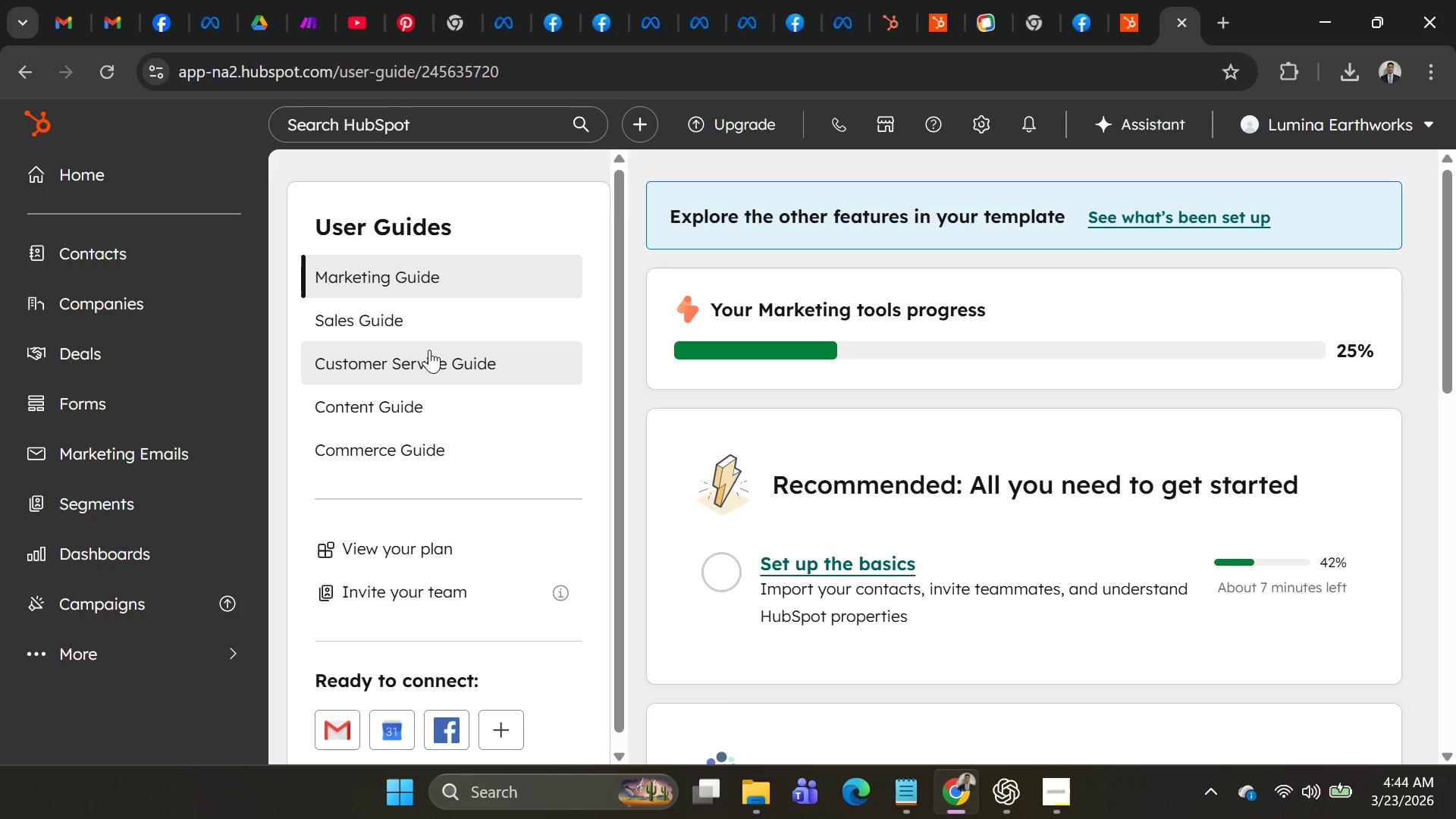 
scroll: coordinate [480, 485], scroll_direction: down, amount: 3.0
 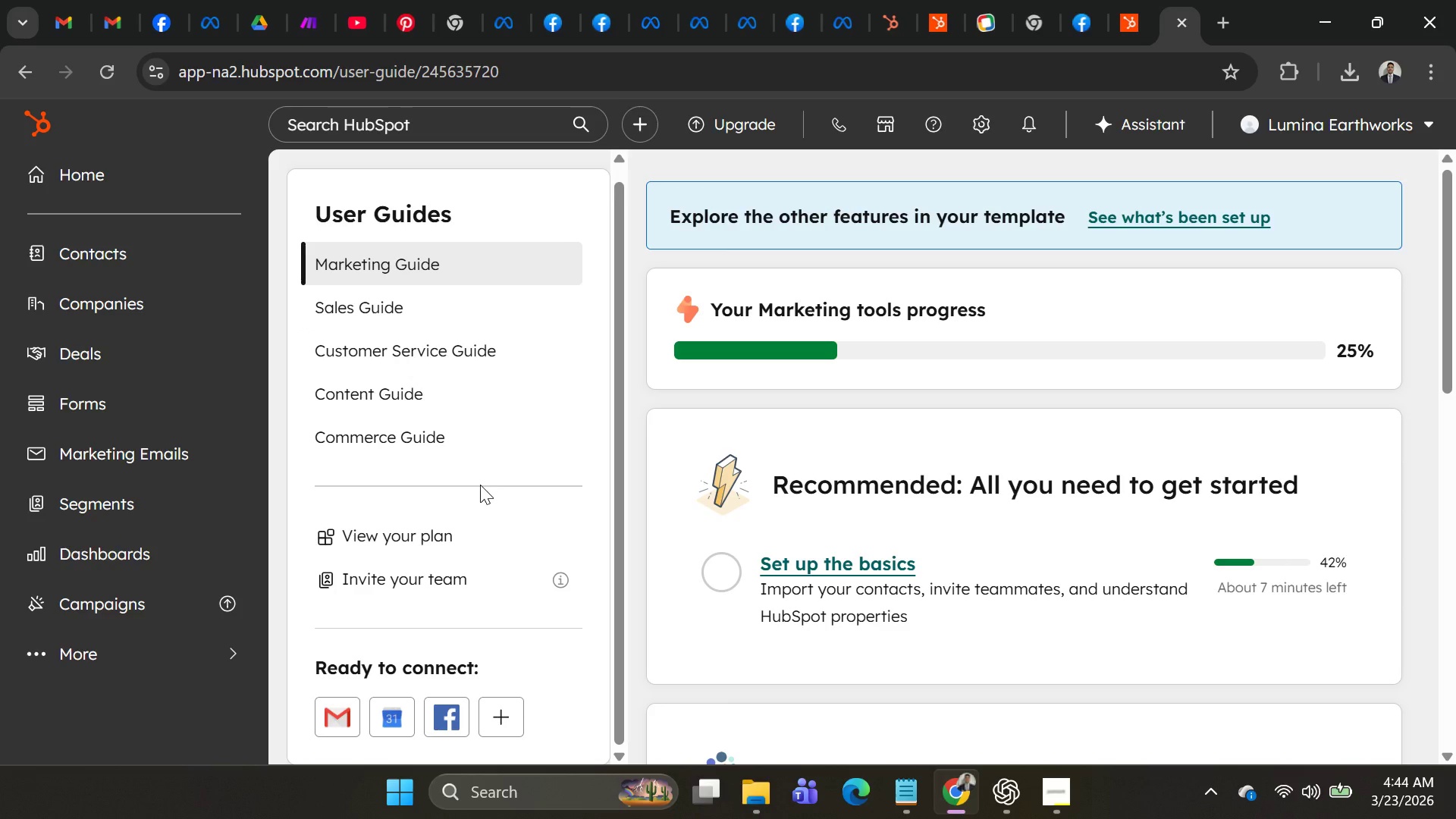 
scroll: coordinate [480, 485], scroll_direction: up, amount: 4.0
 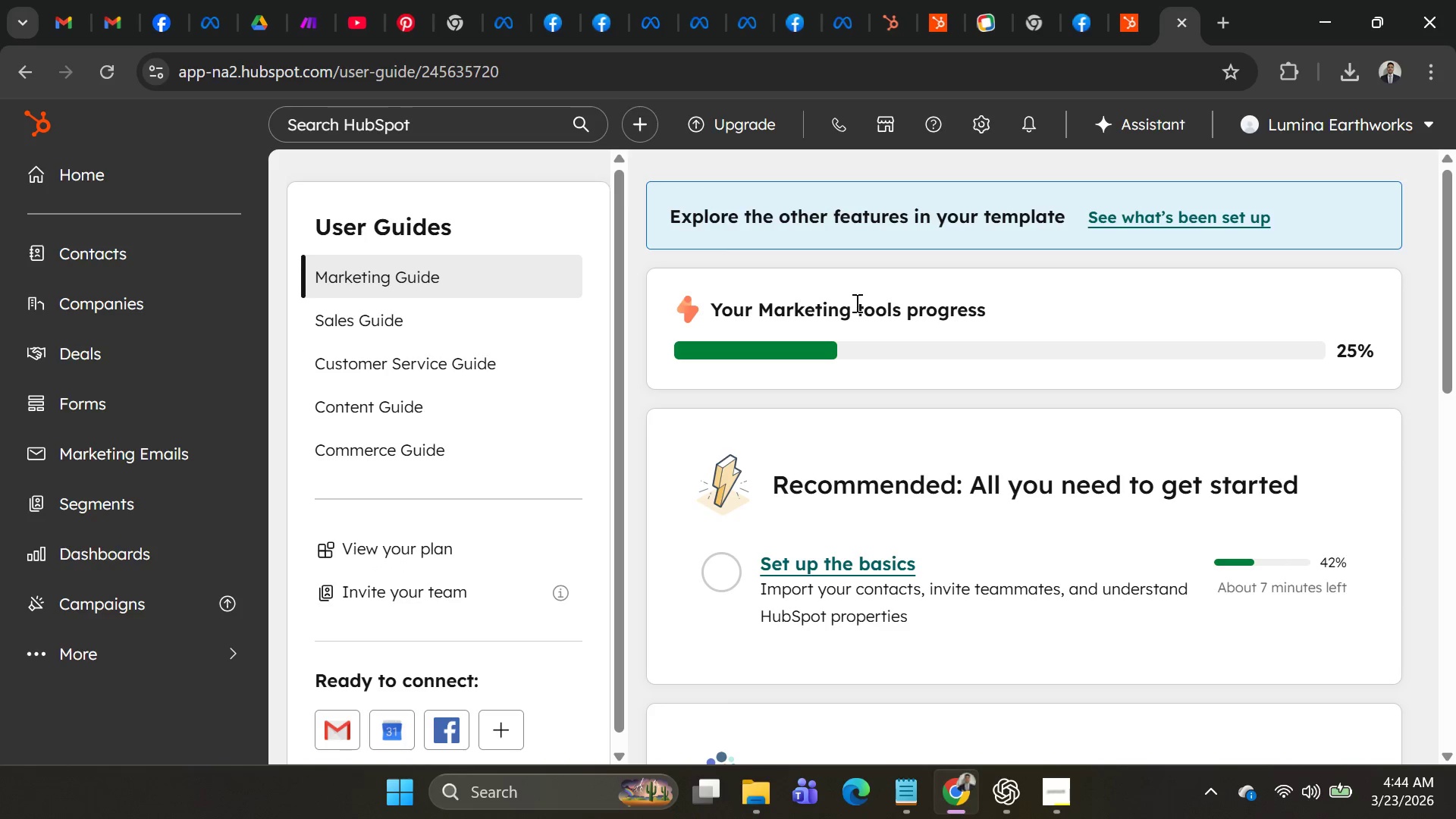 
scroll: coordinate [990, 495], scroll_direction: down, amount: 3.0
 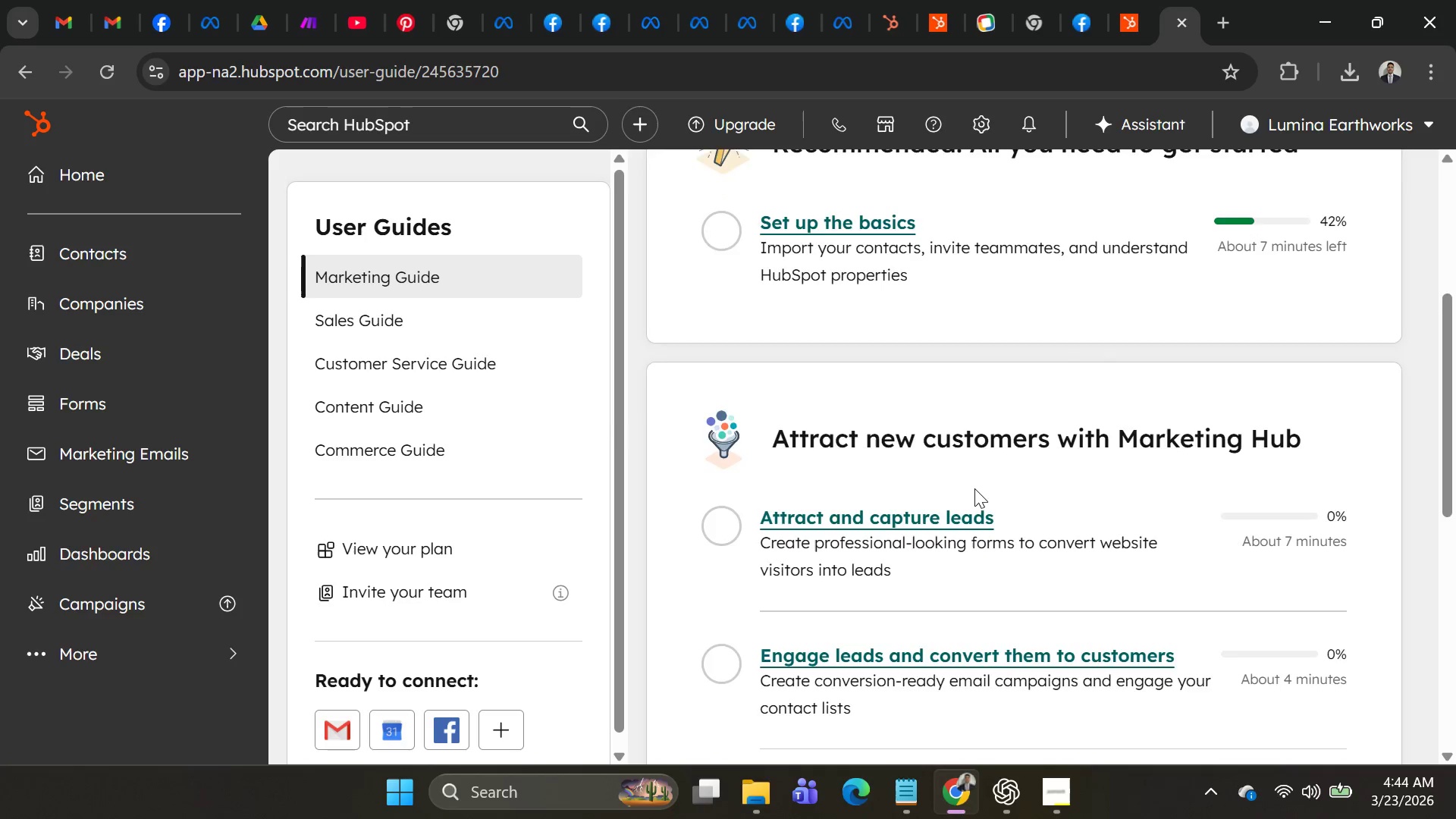 
scroll: coordinate [968, 488], scroll_direction: up, amount: 3.0
 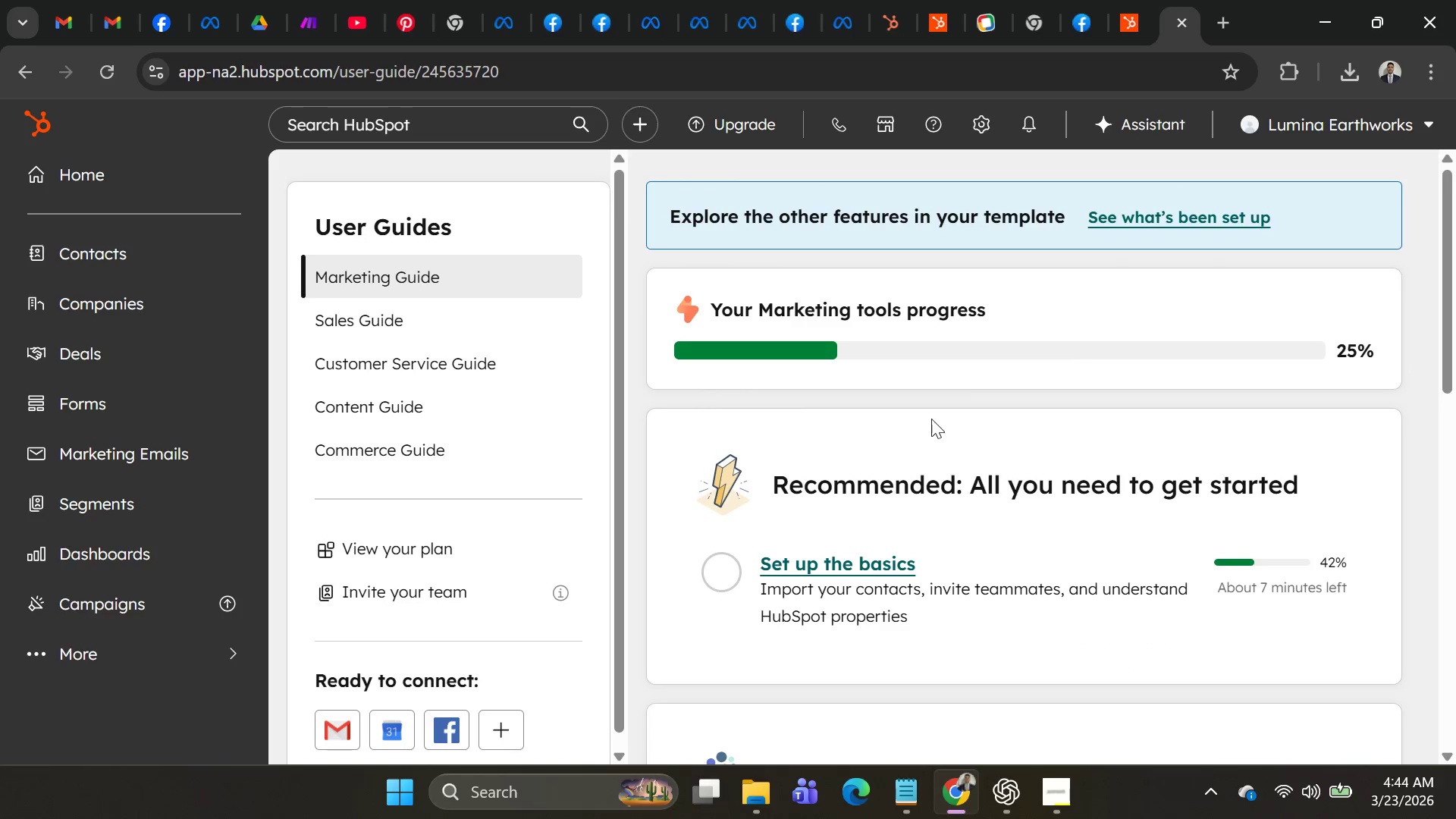 
scroll: coordinate [890, 479], scroll_direction: down, amount: 16.0
 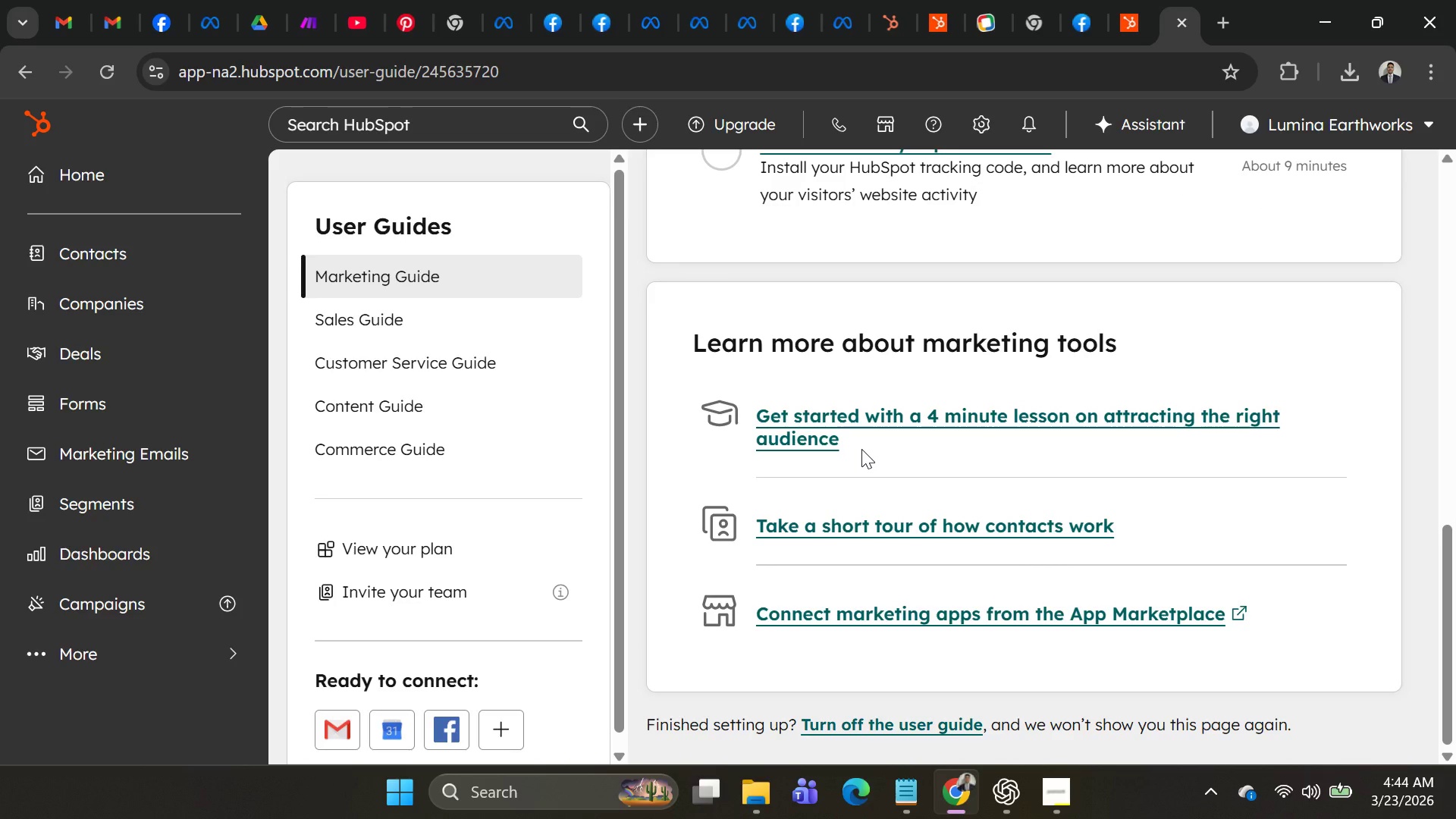 
wait(7.76)
 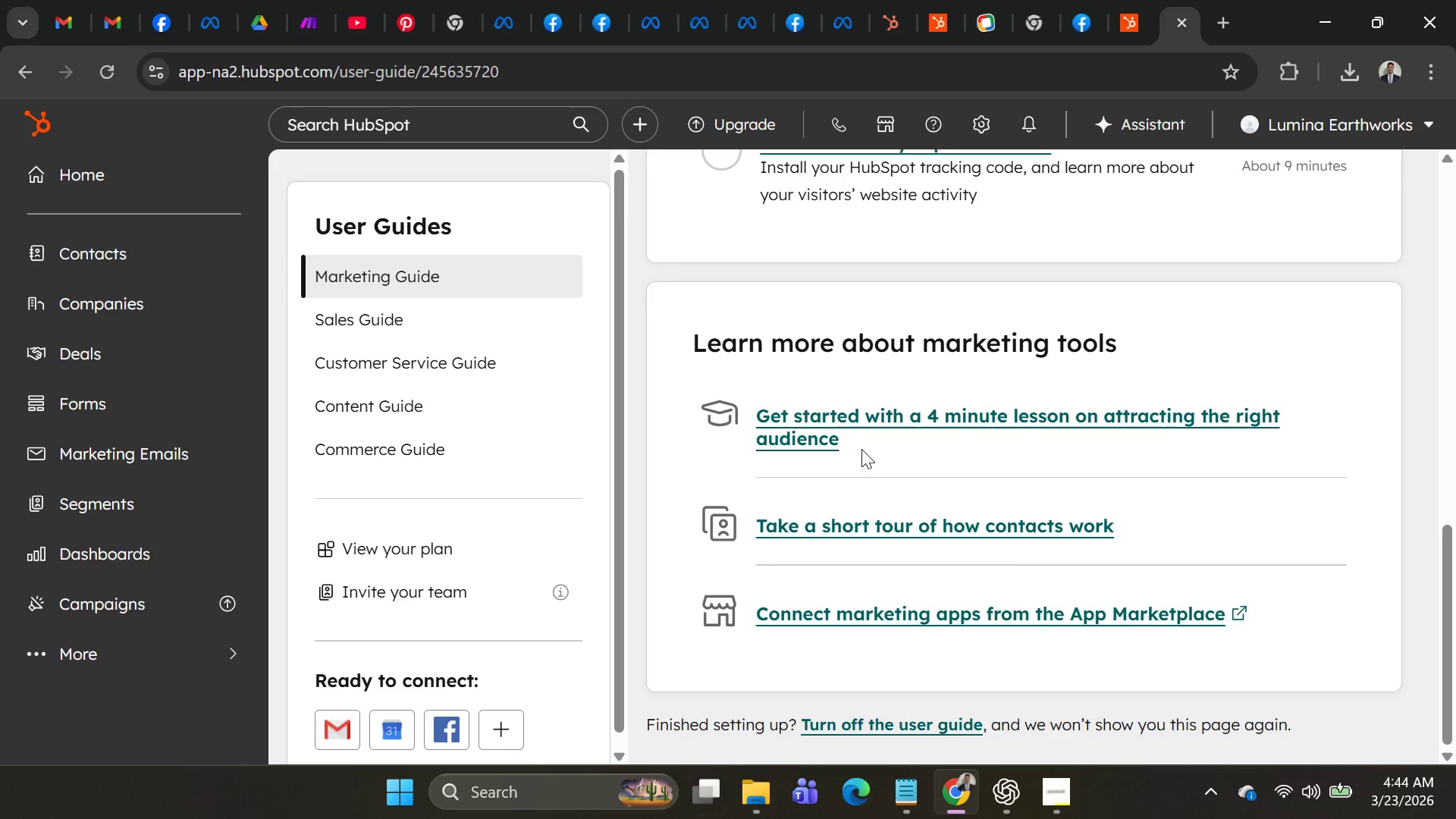 
left_click([1379, 125])
 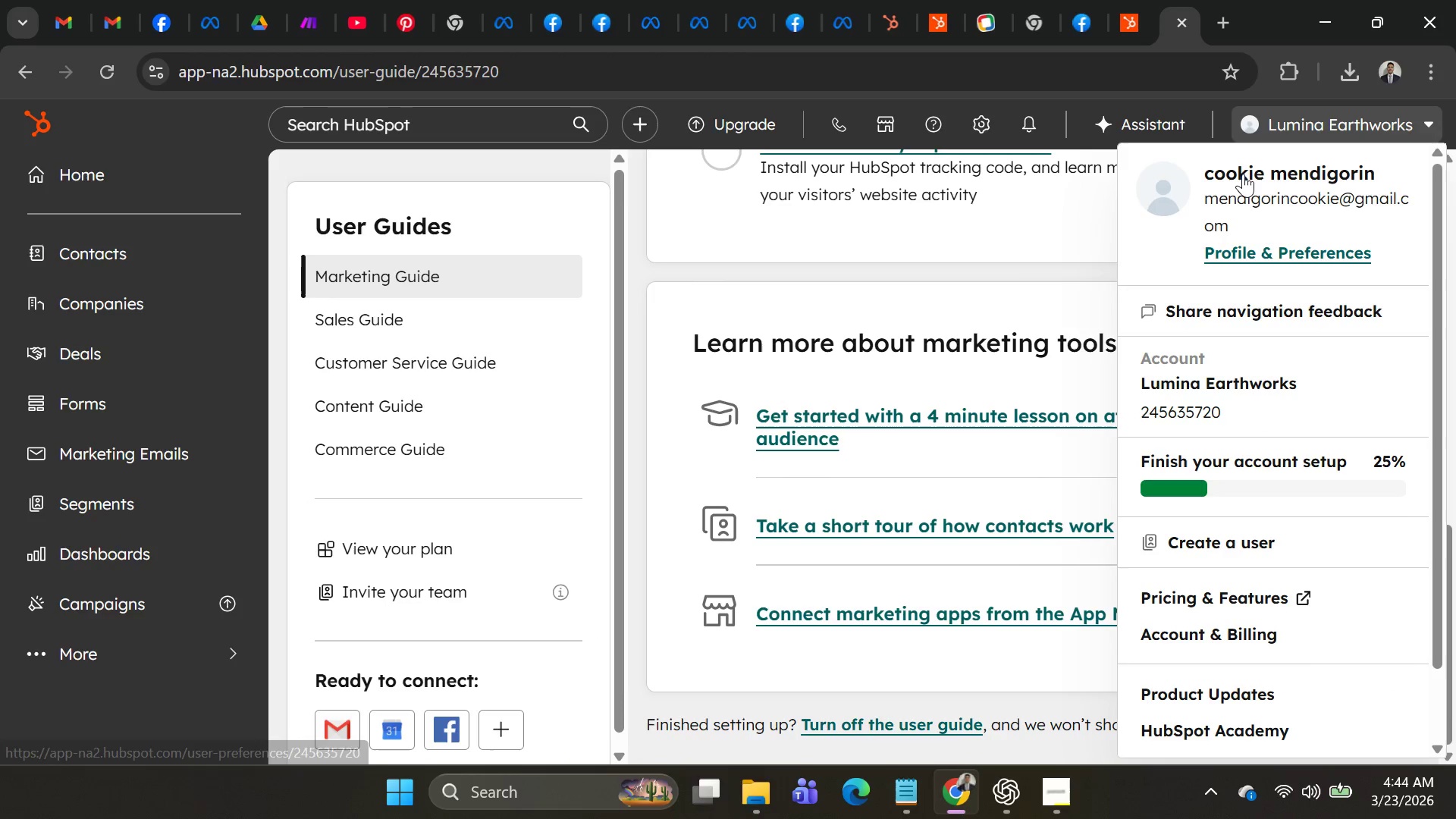 
double_click([1243, 174])
 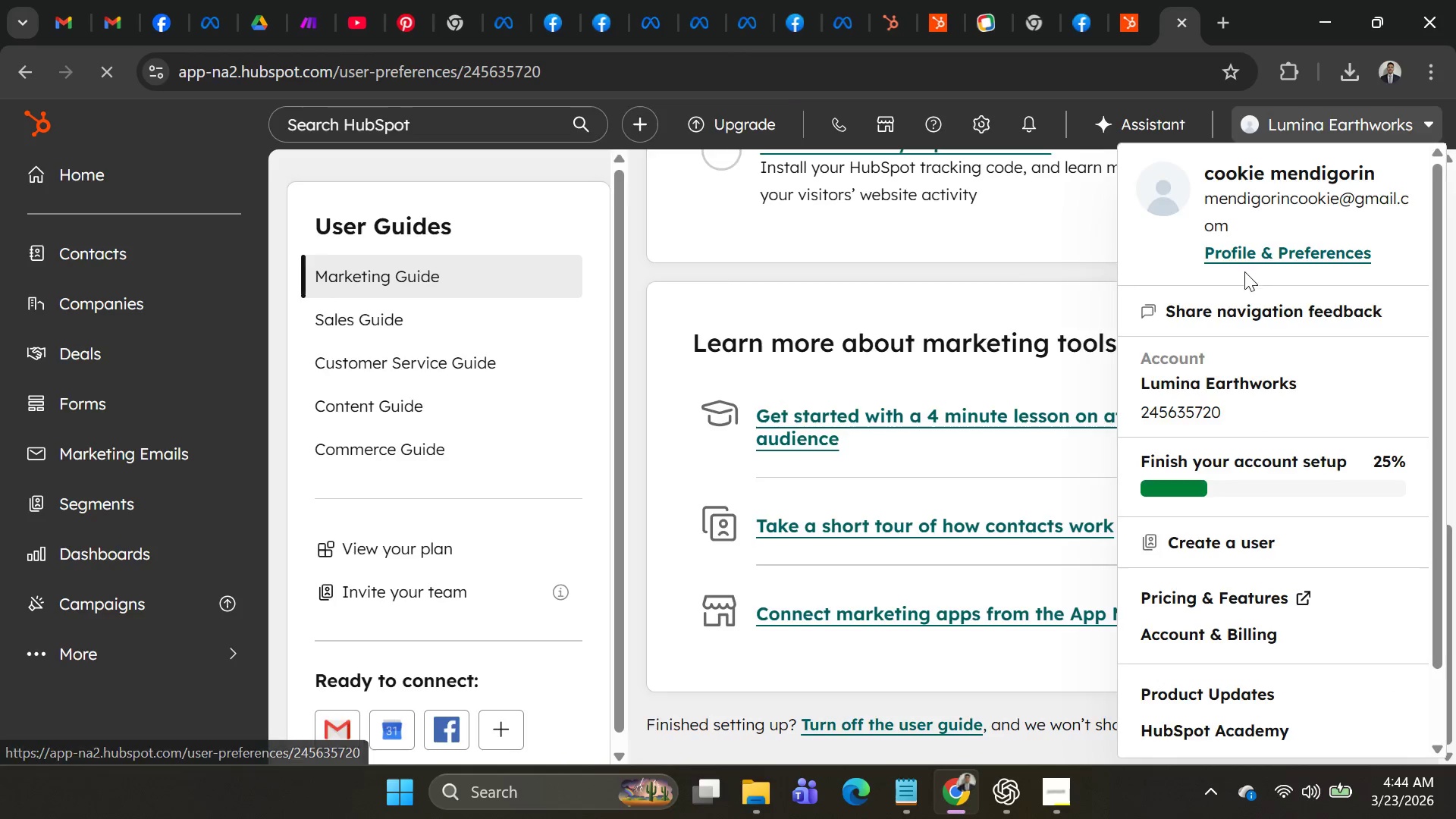 
double_click([1243, 174])
 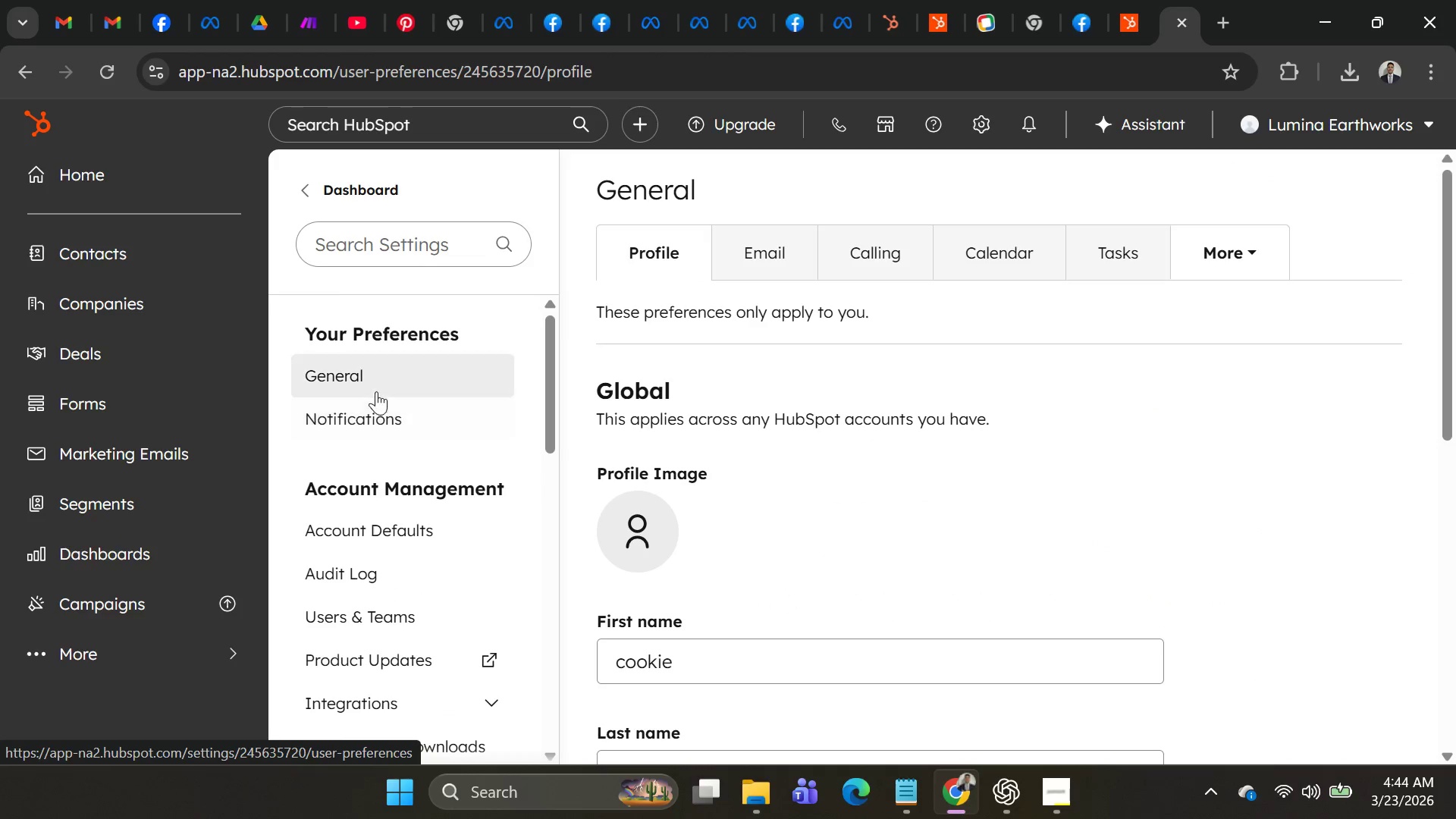 
scroll: coordinate [394, 456], scroll_direction: down, amount: 9.0
 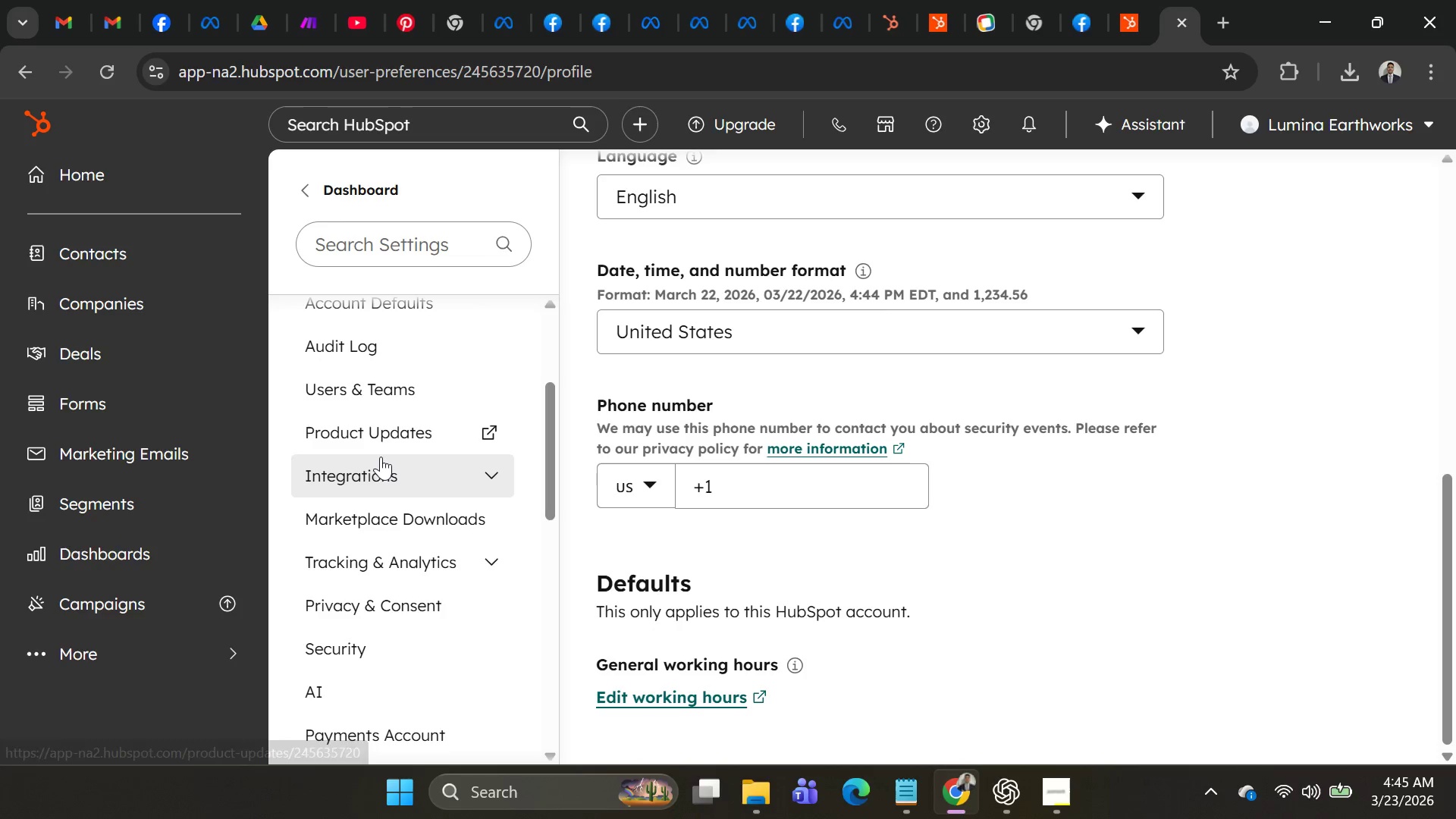 
scroll: coordinate [395, 467], scroll_direction: up, amount: 6.0
 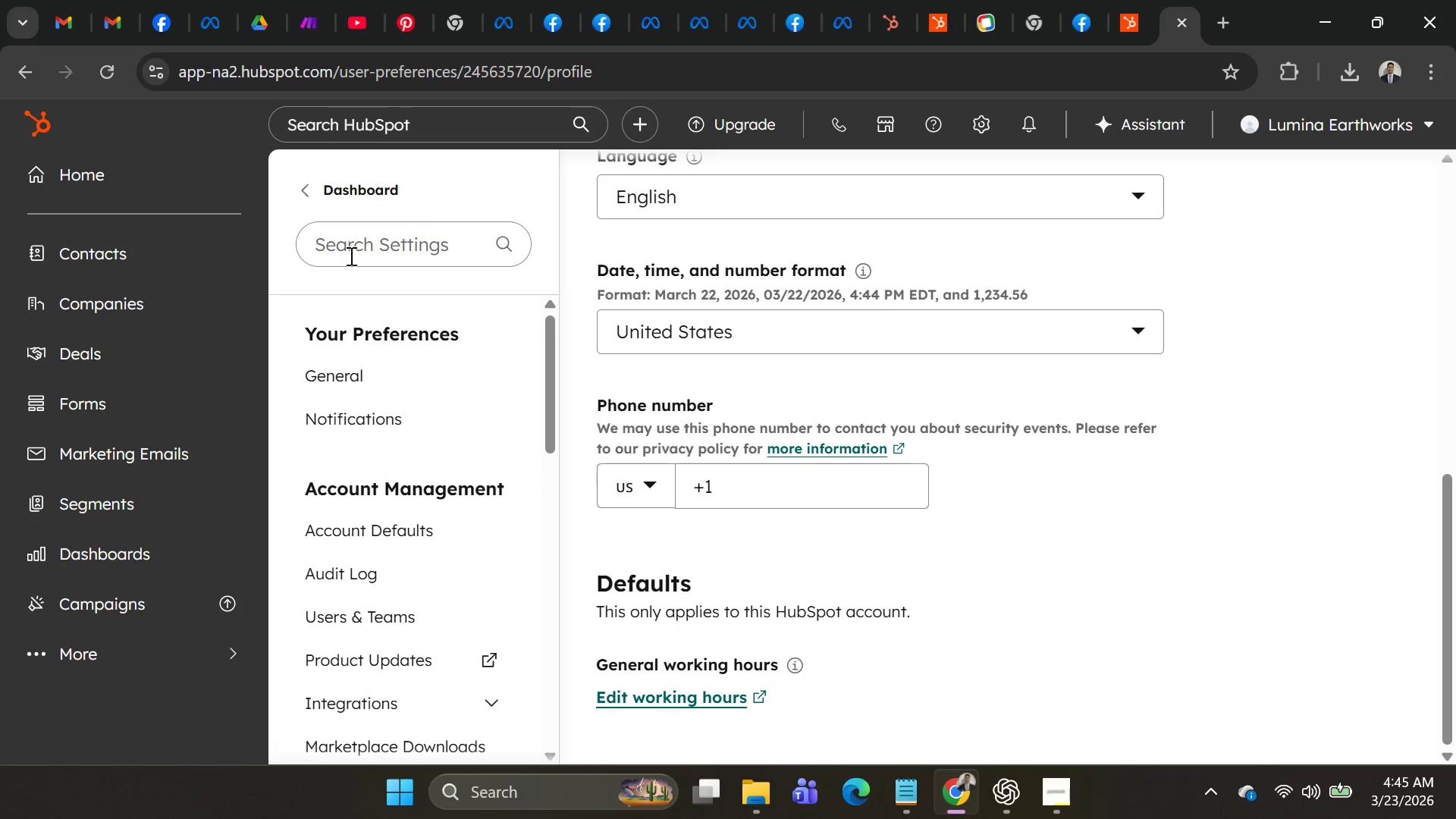 
left_click([356, 246])
 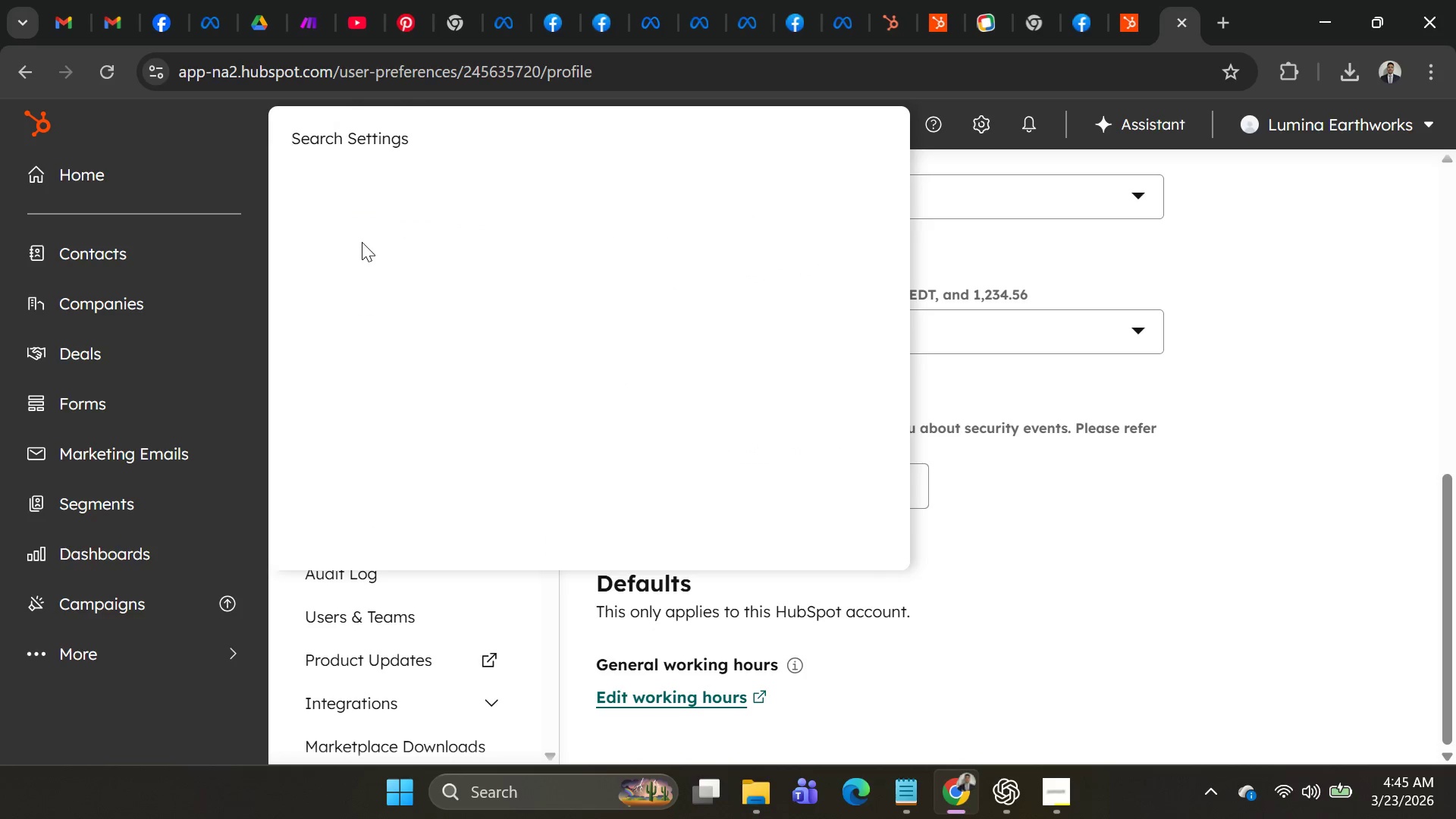 
type(account and)
 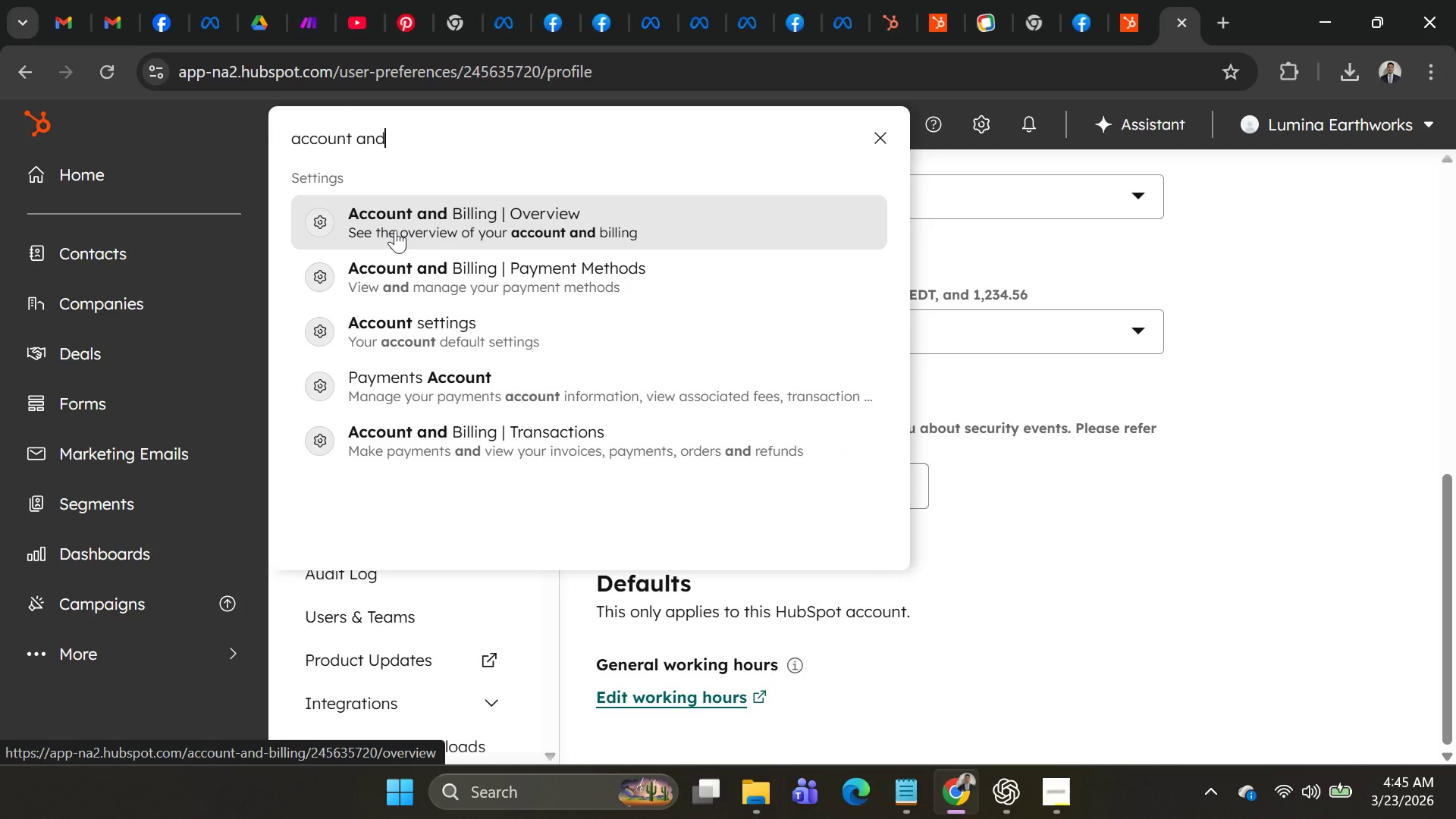 
left_click([395, 230])
 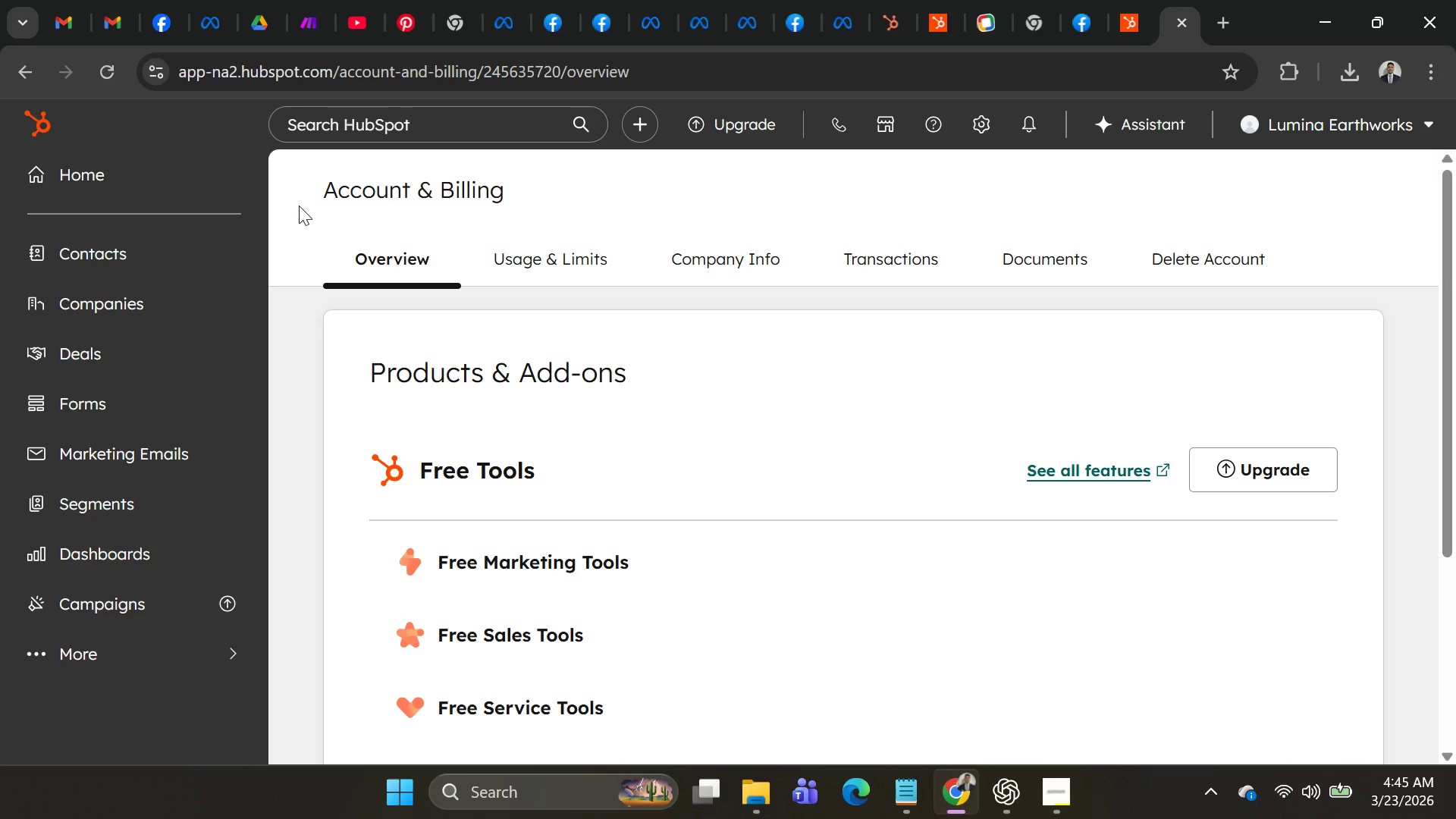 
wait(11.75)
 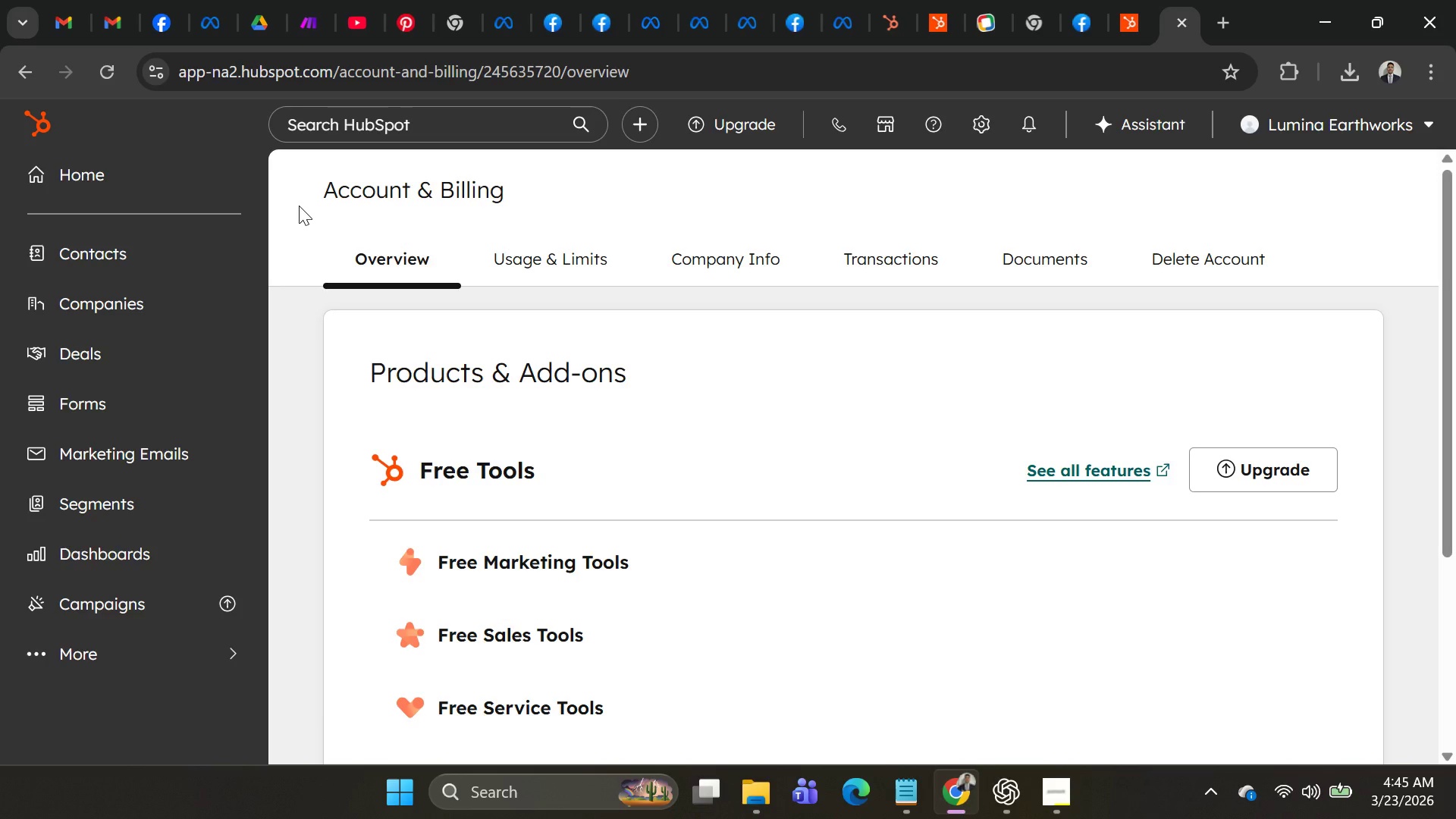 
scroll: coordinate [792, 424], scroll_direction: down, amount: 1.0
 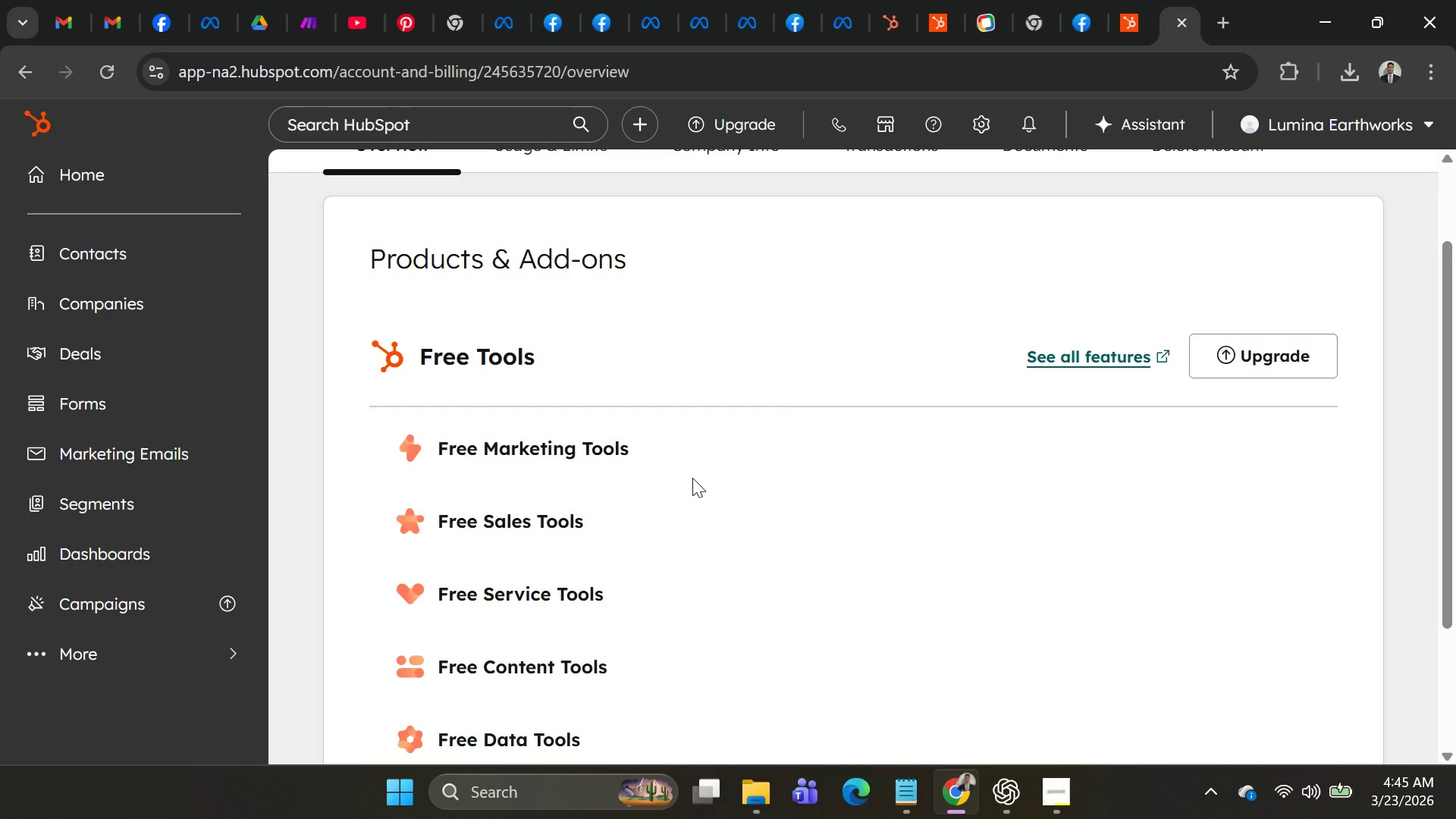 
scroll: coordinate [691, 473], scroll_direction: up, amount: 4.0
 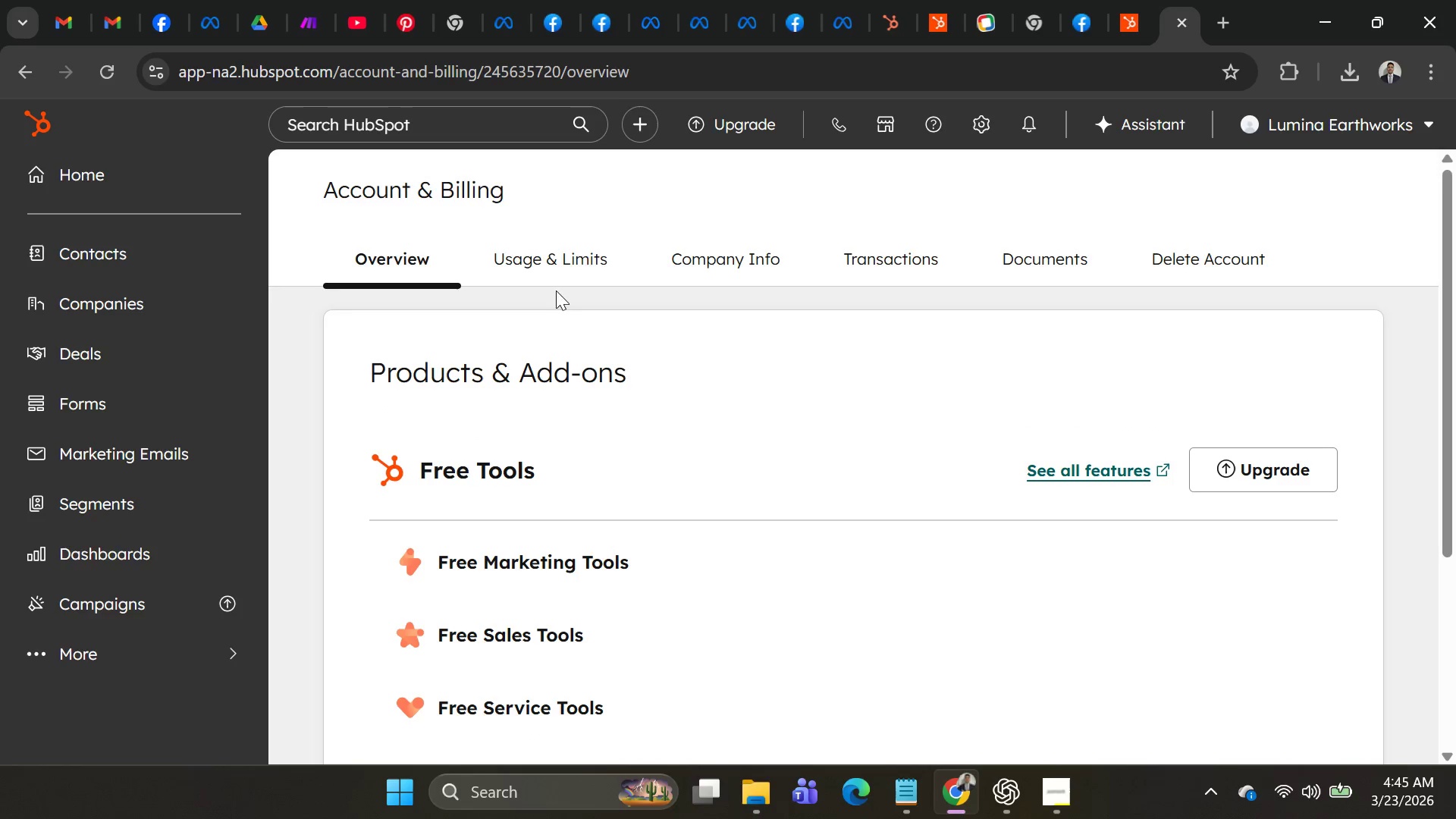 
left_click([555, 278])
 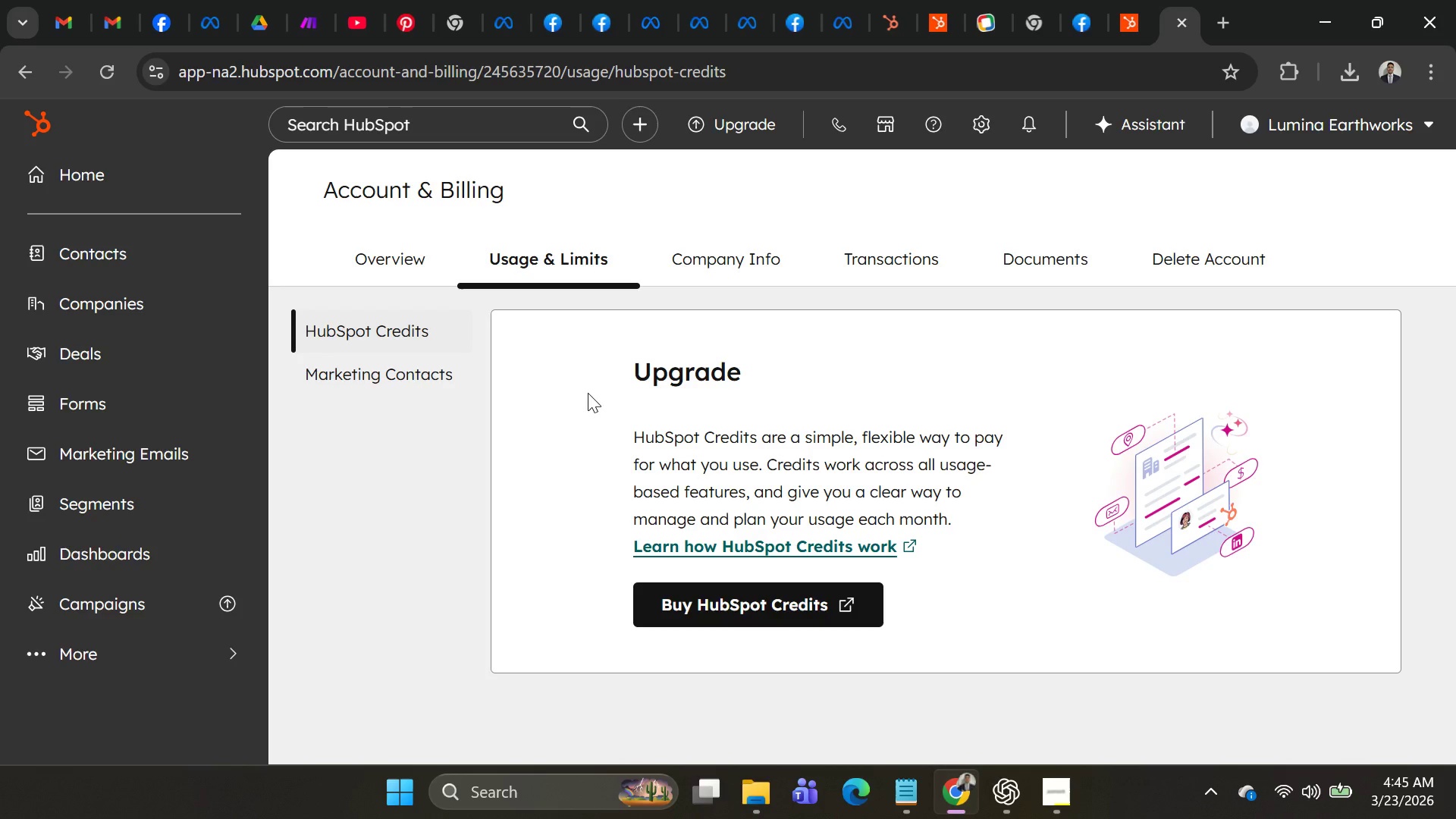 
wait(12.2)
 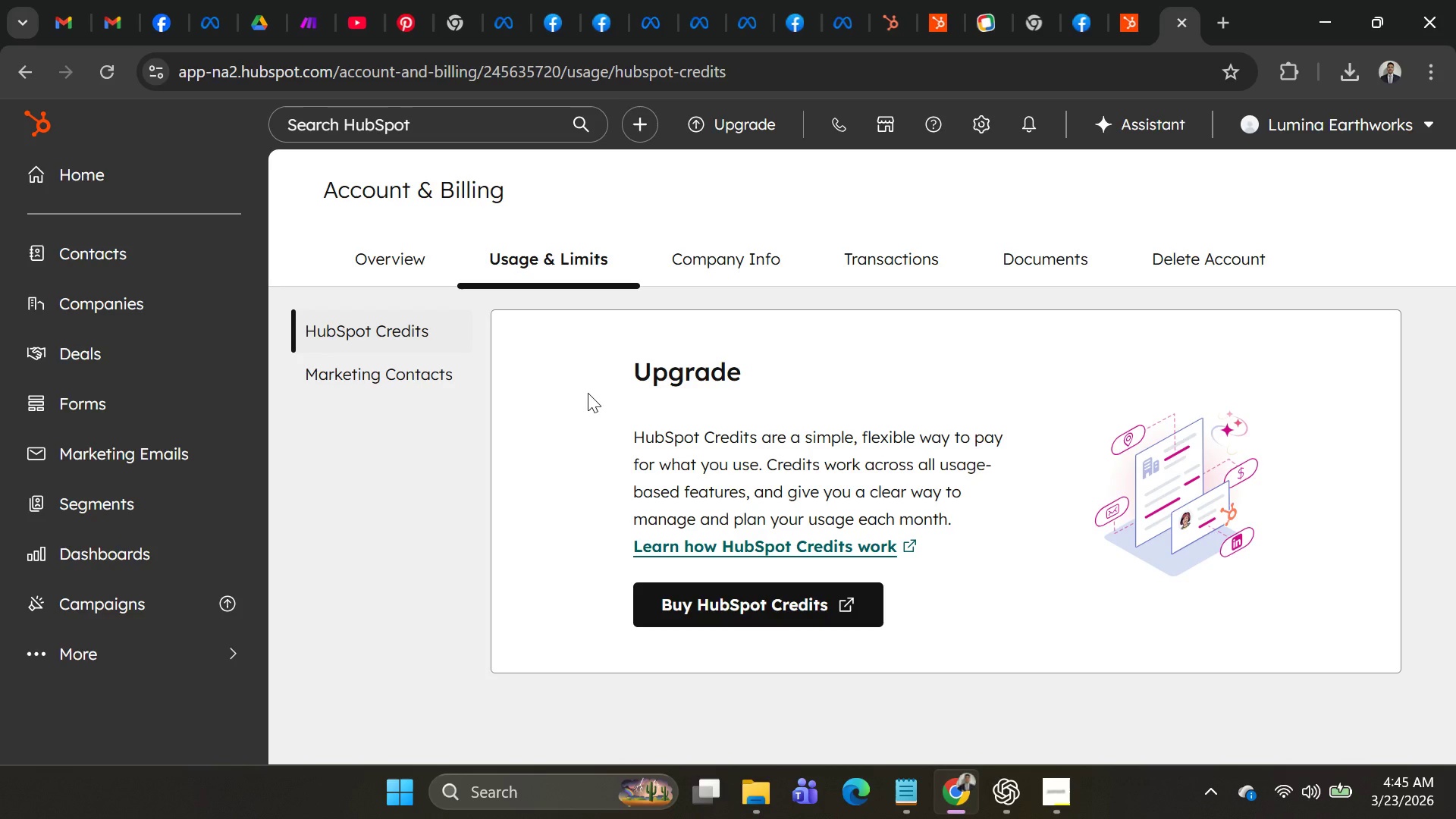 
left_click([726, 260])
 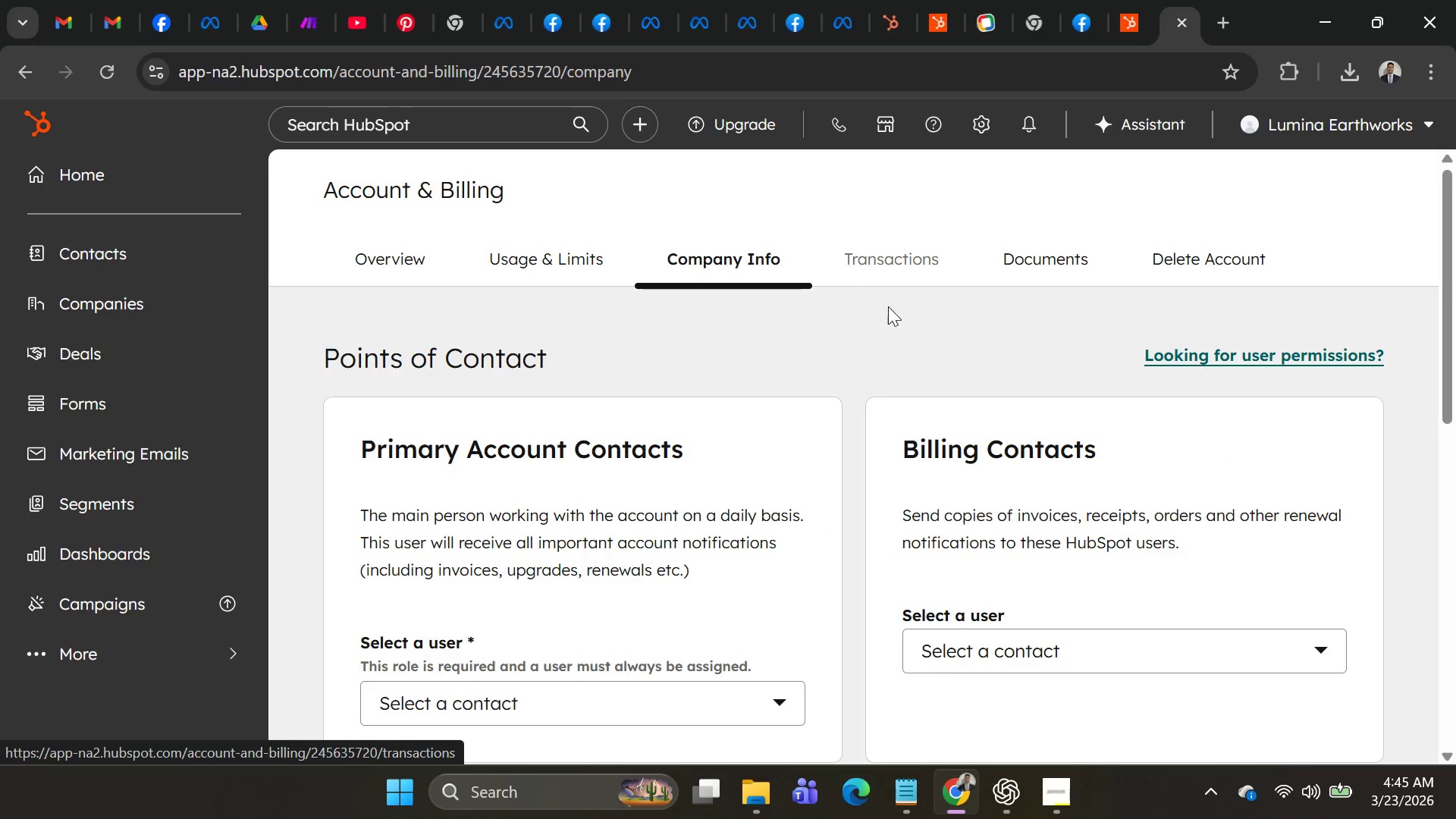 
scroll: coordinate [893, 347], scroll_direction: down, amount: 3.0
 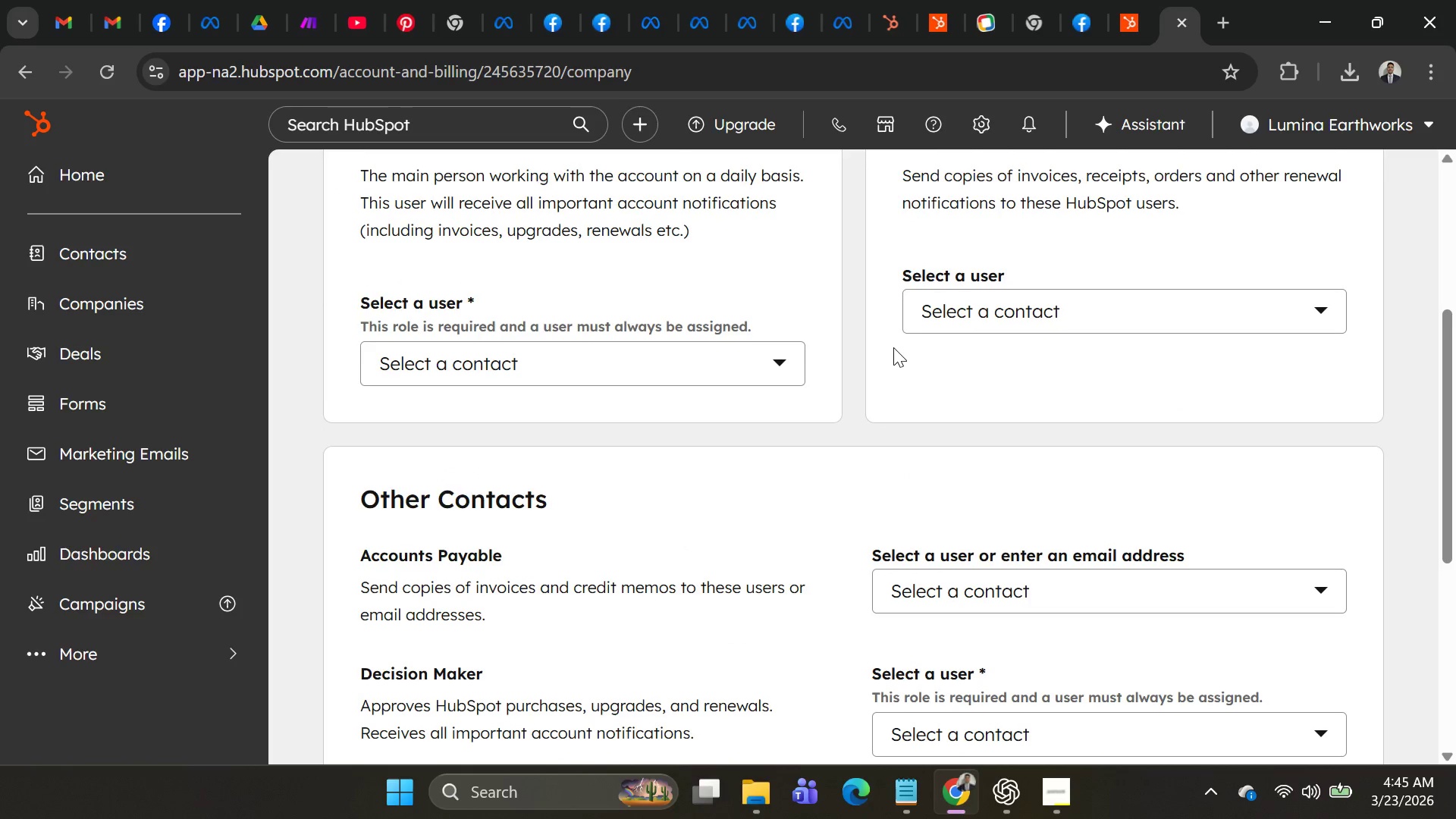 
scroll: coordinate [902, 351], scroll_direction: up, amount: 4.0
 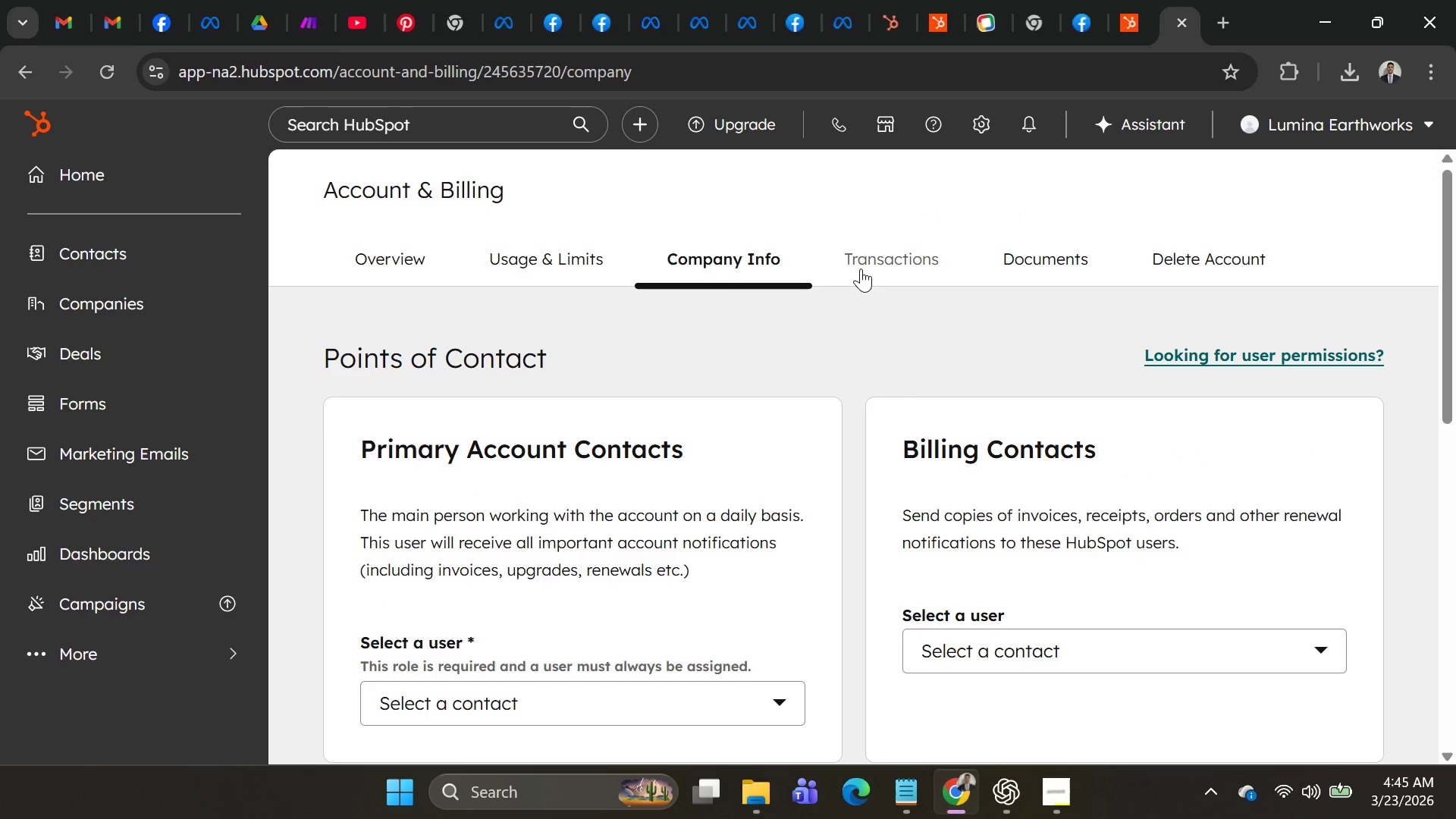 
left_click([861, 268])
 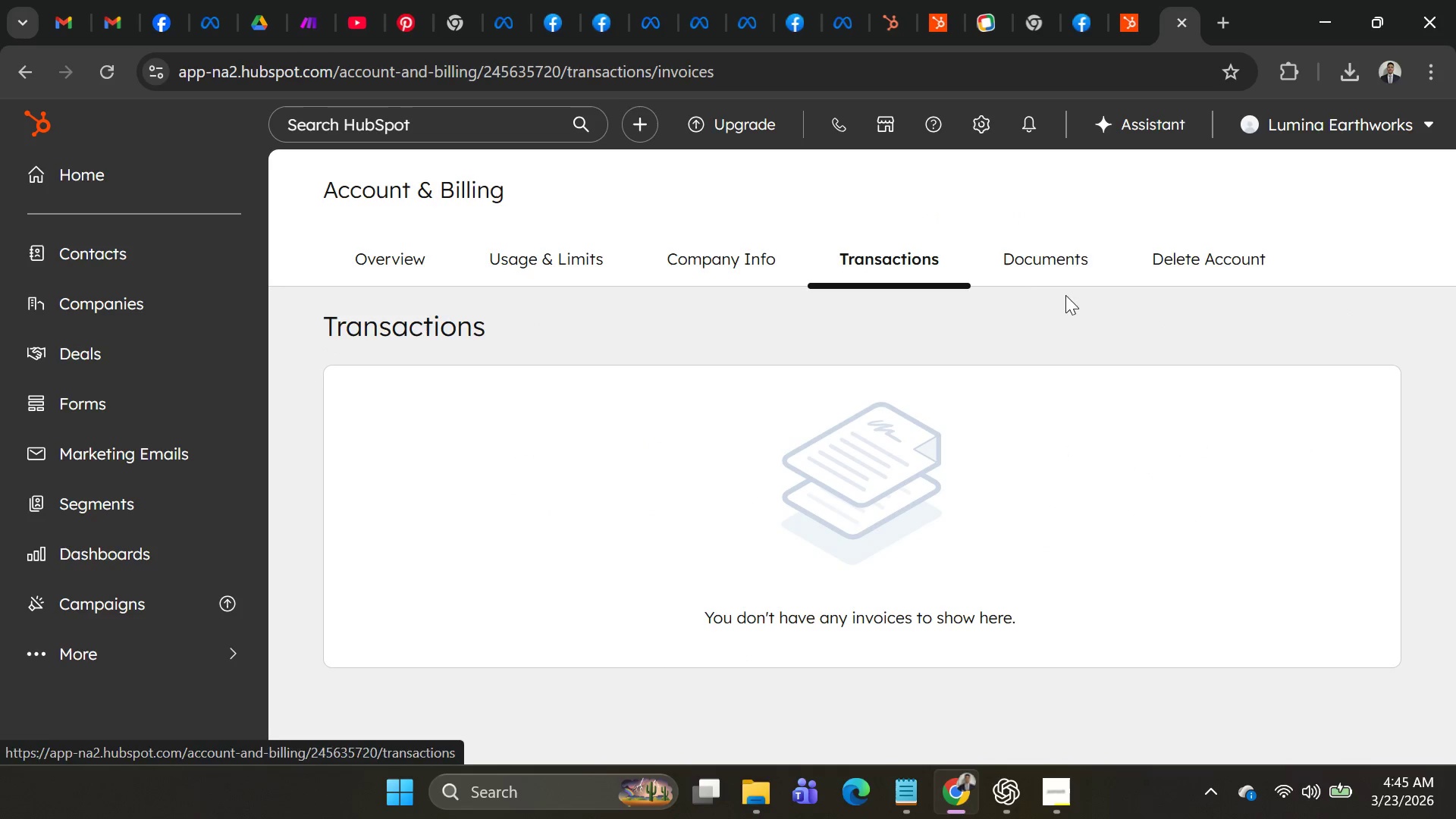 
left_click([1046, 272])
 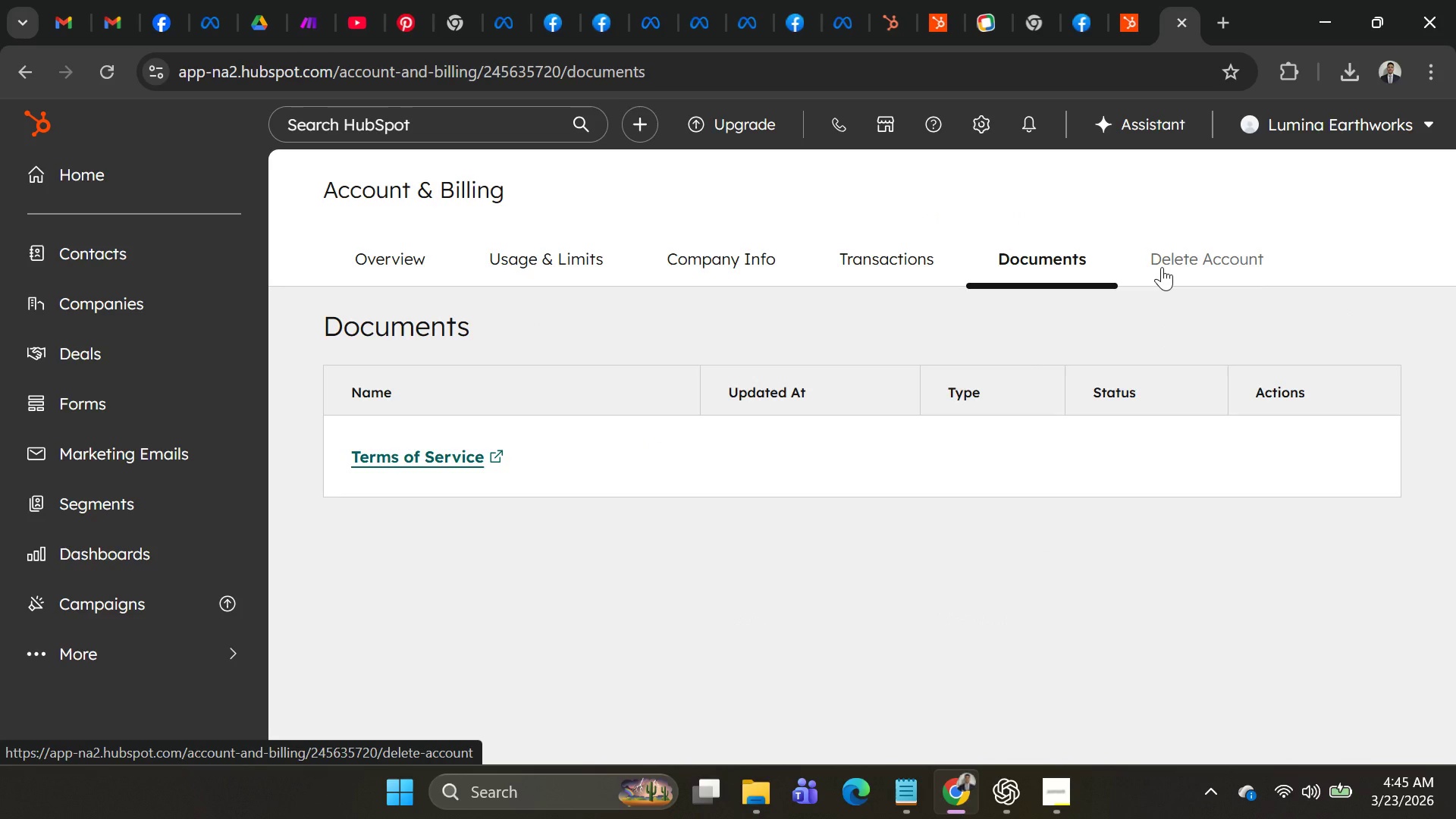 
left_click([1162, 267])
 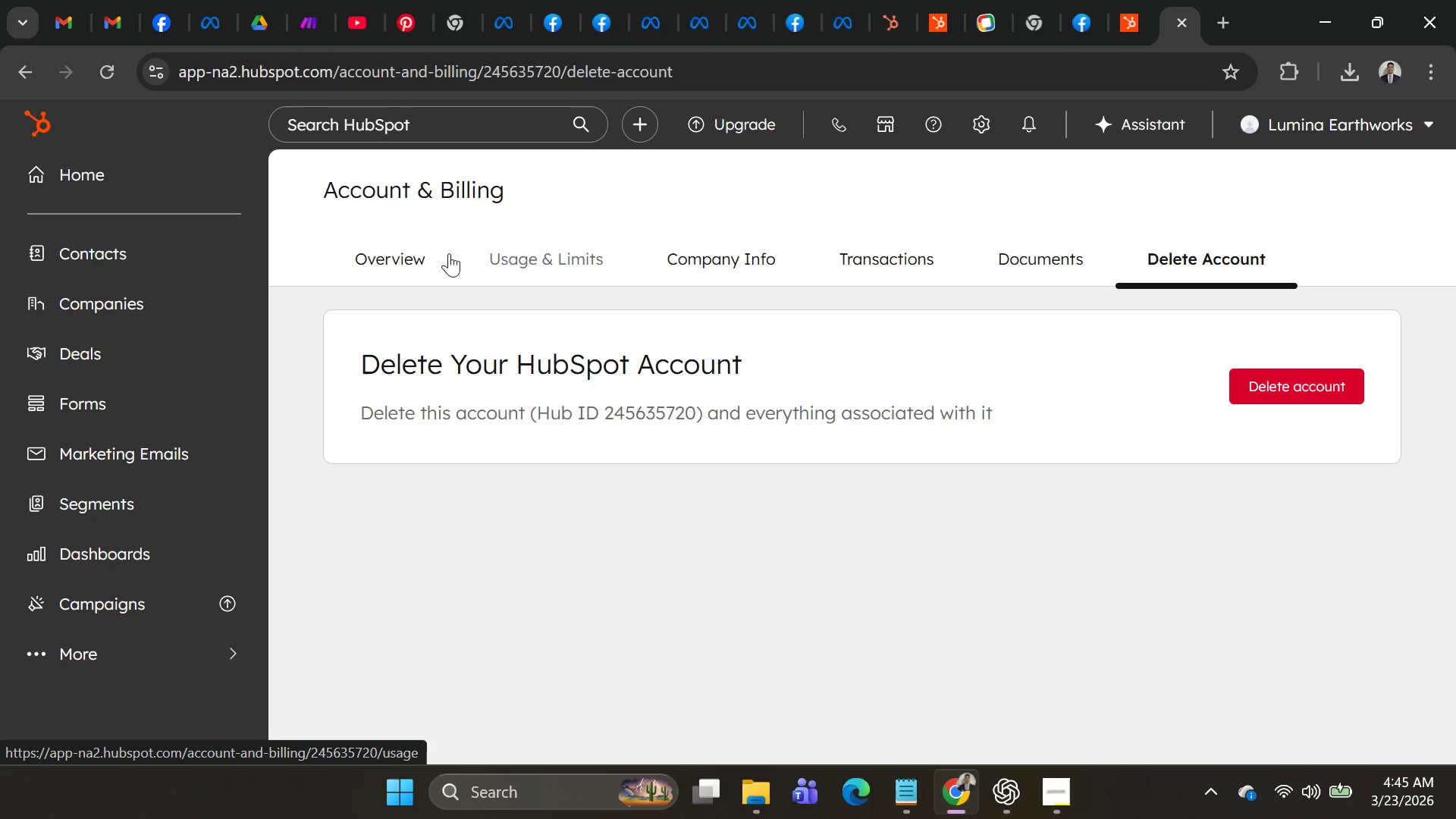 
left_click([417, 256])
 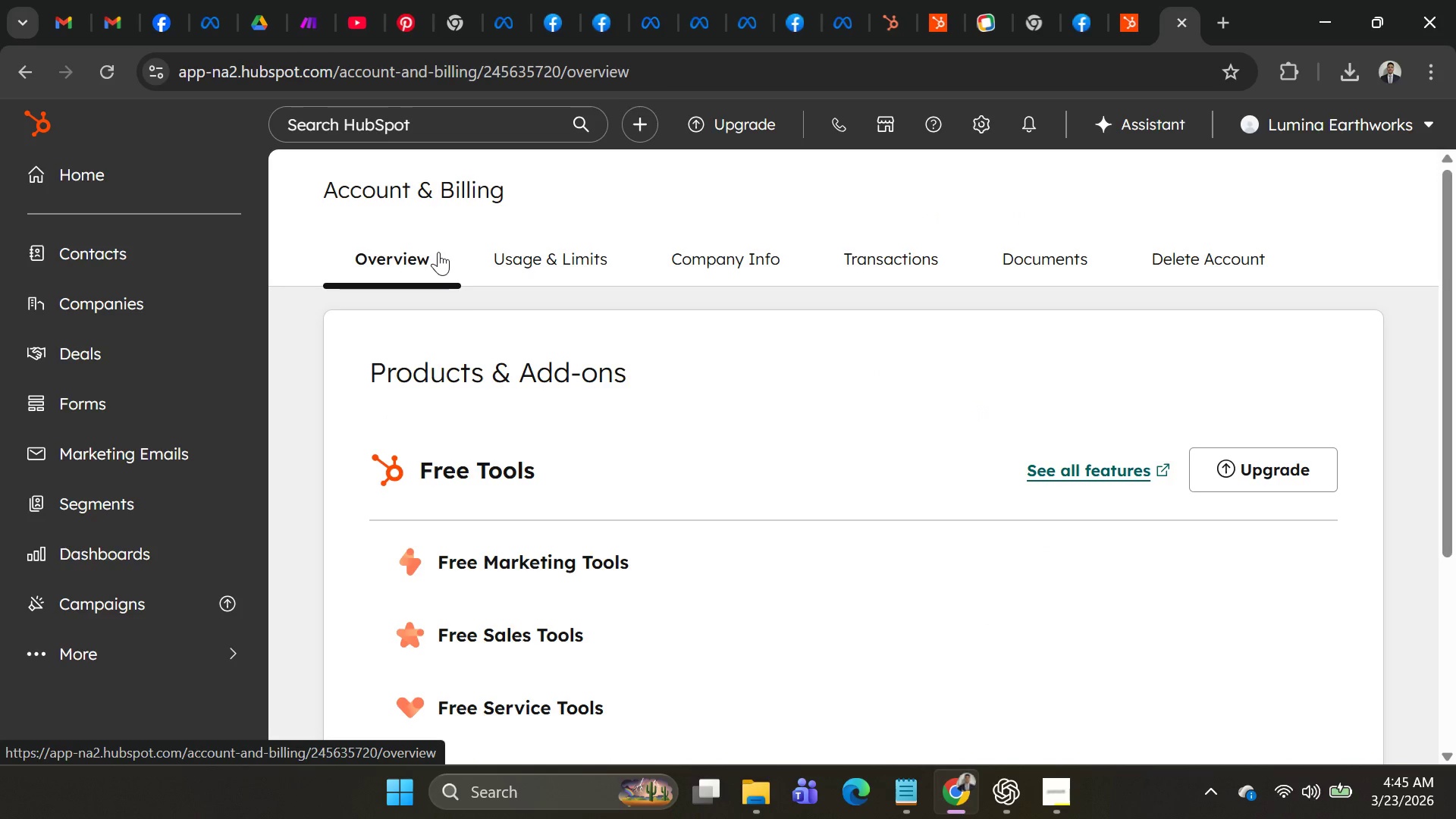 
scroll: coordinate [538, 365], scroll_direction: up, amount: 3.0
 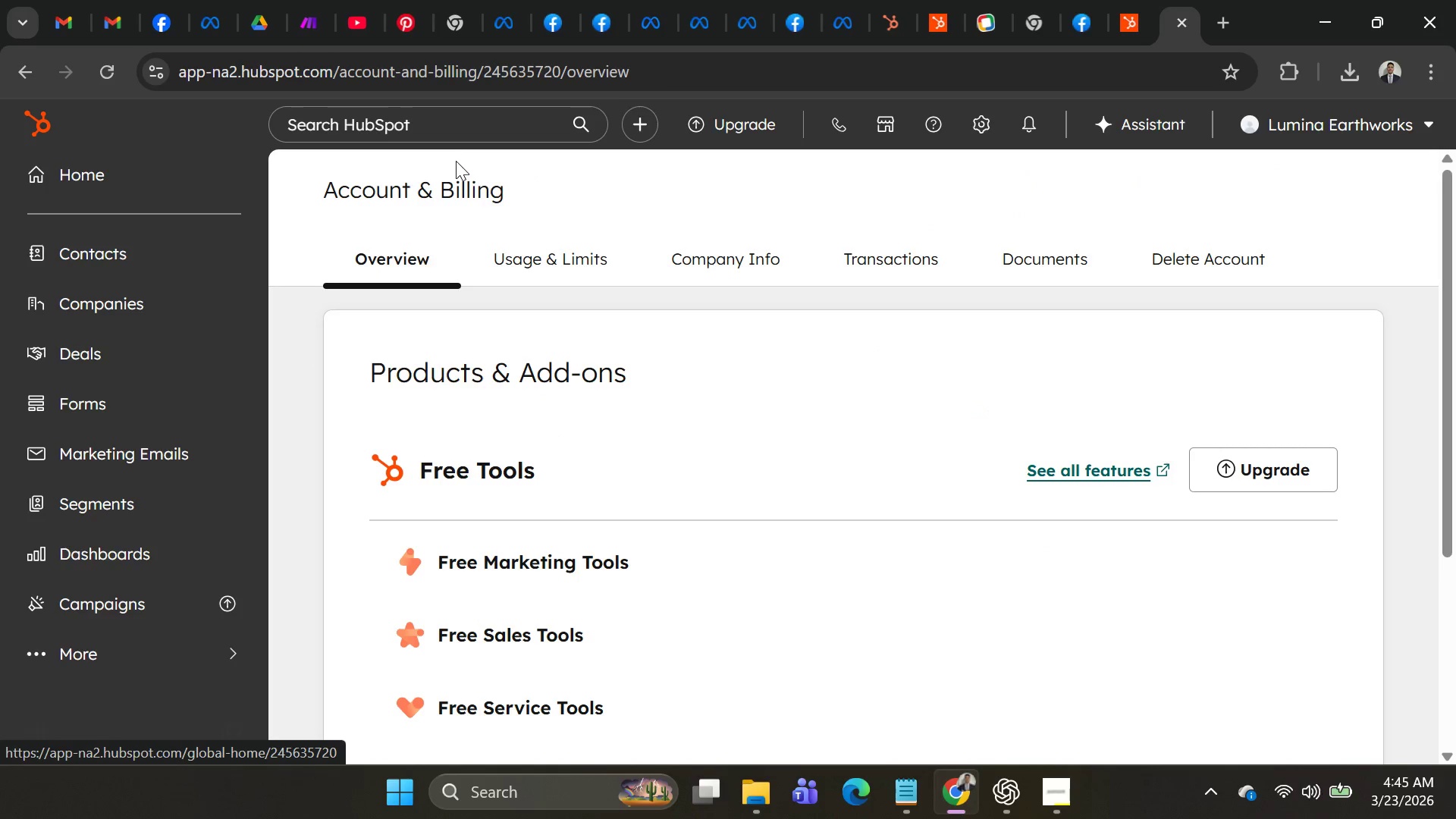 
left_click_drag(start_coordinate=[448, 127], to_coordinate=[154, 148])
 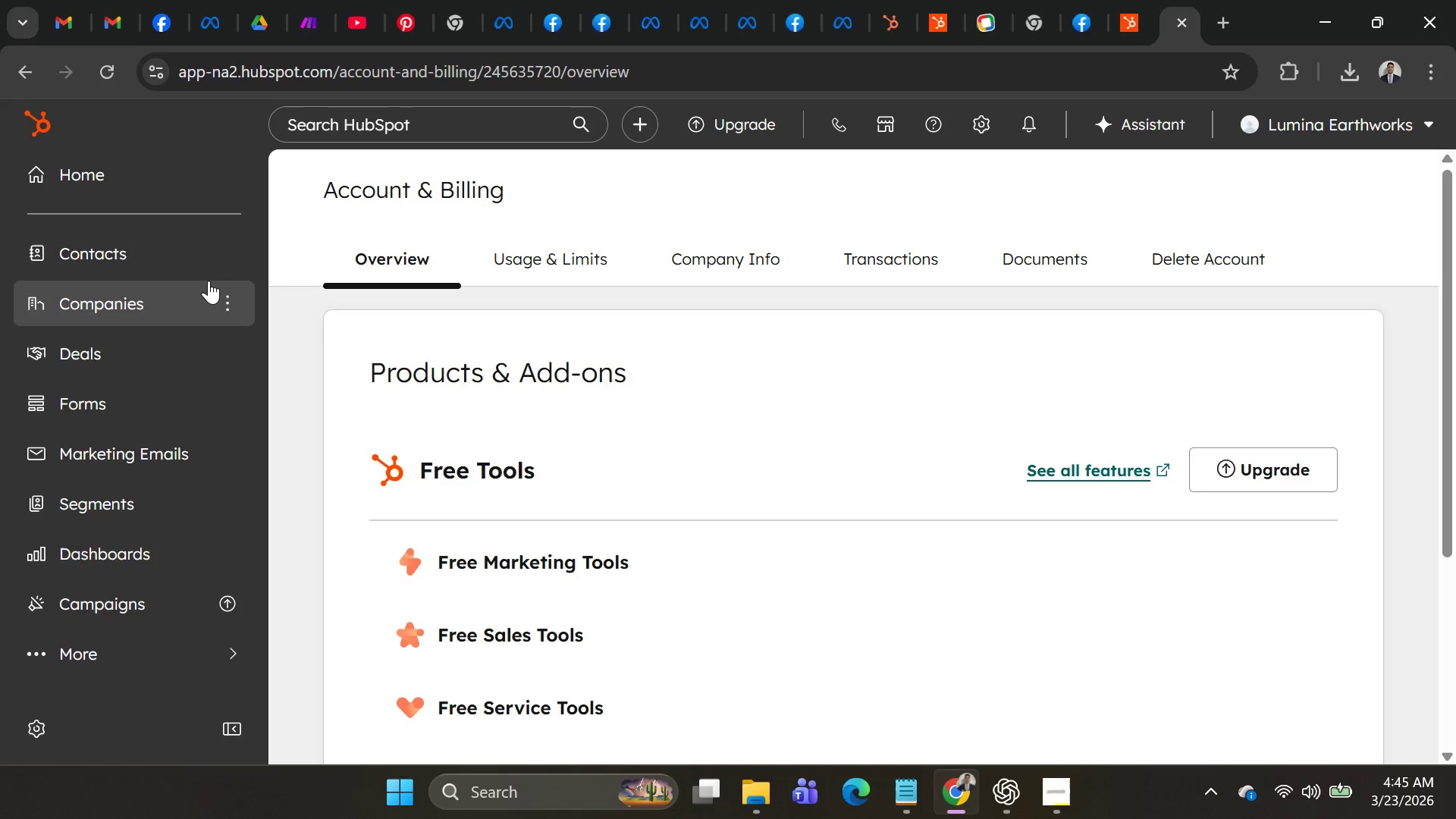 
left_click([376, 127])
 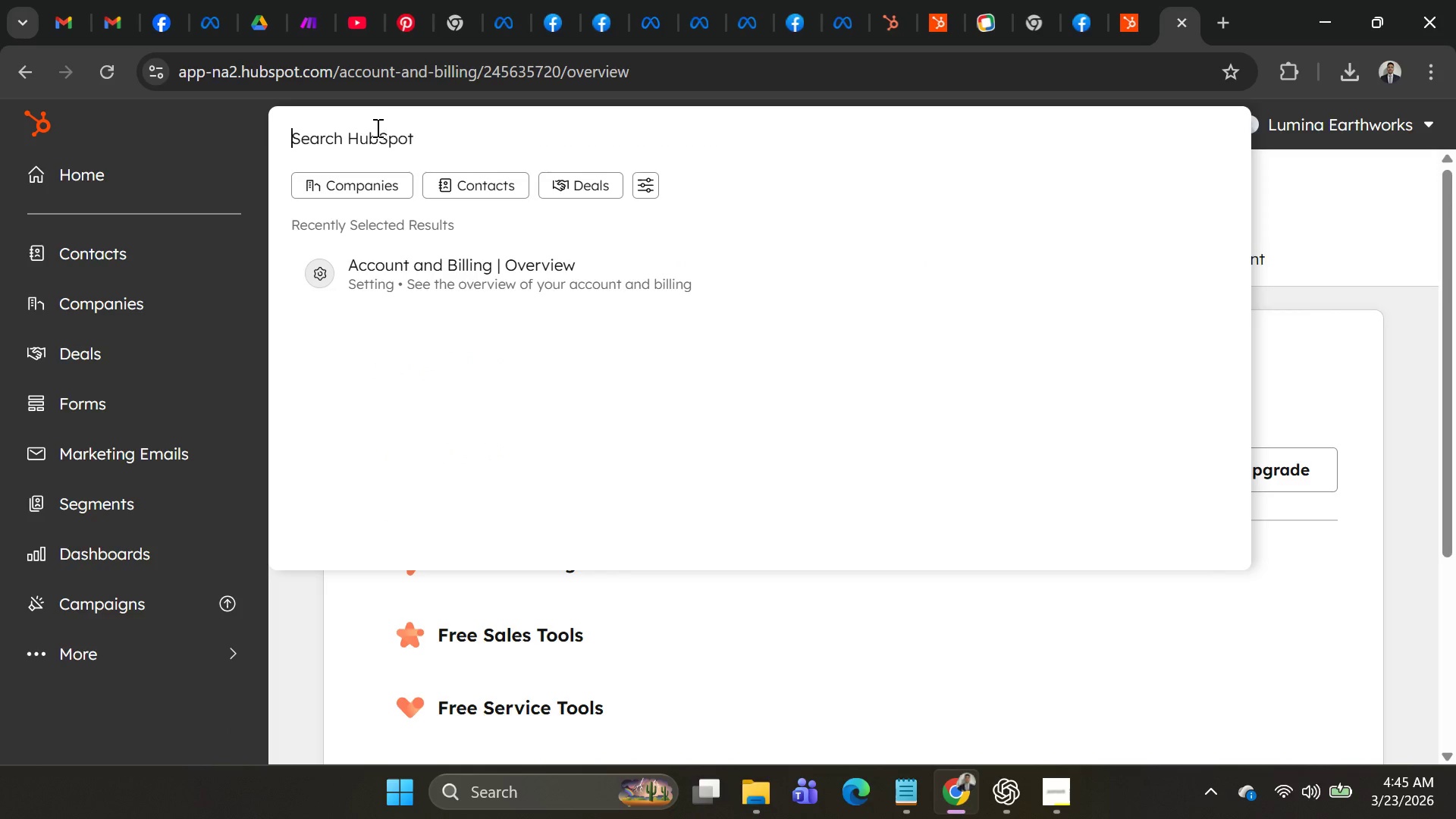 
type(pipe)
 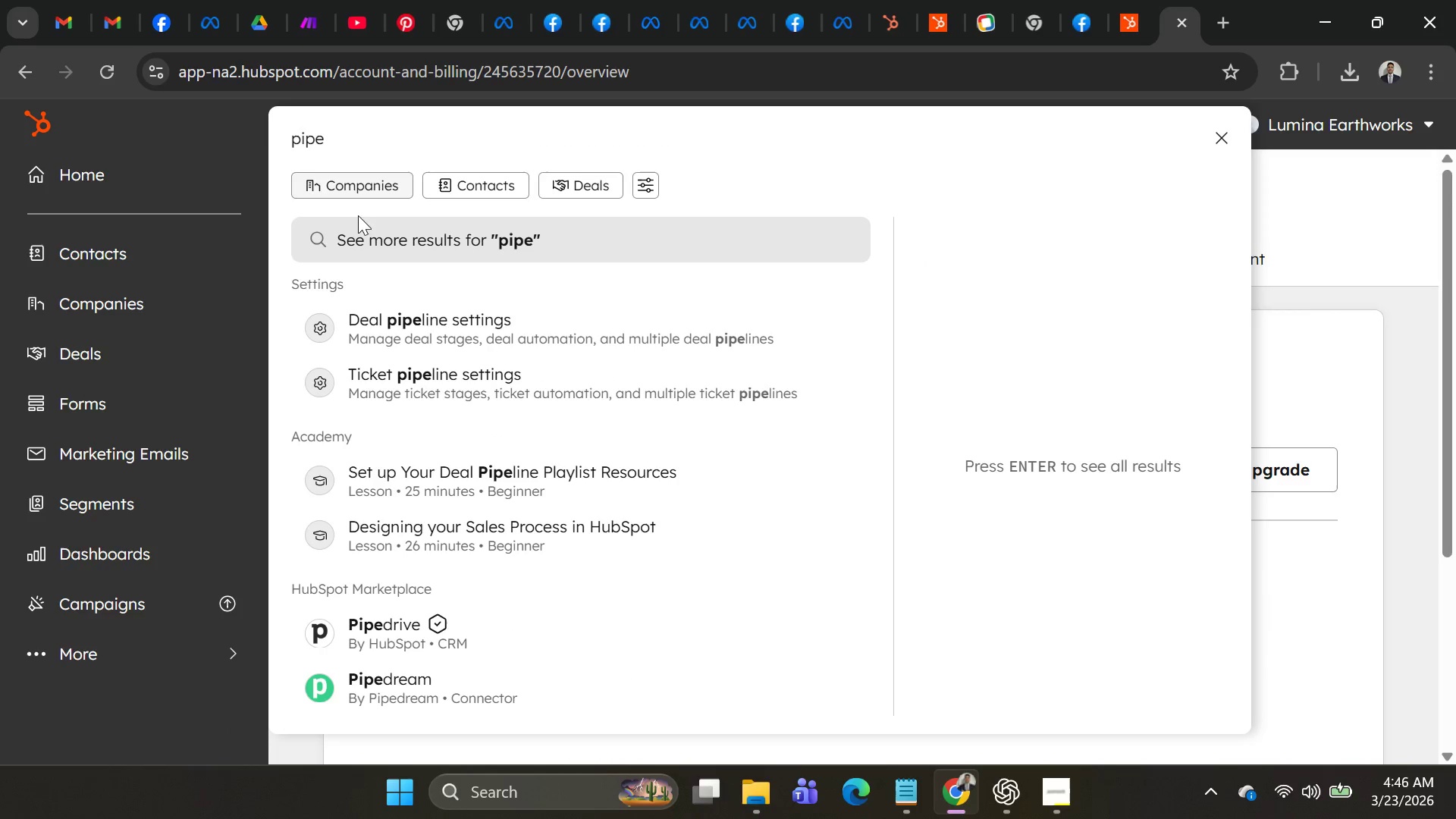 
left_click([446, 353])
 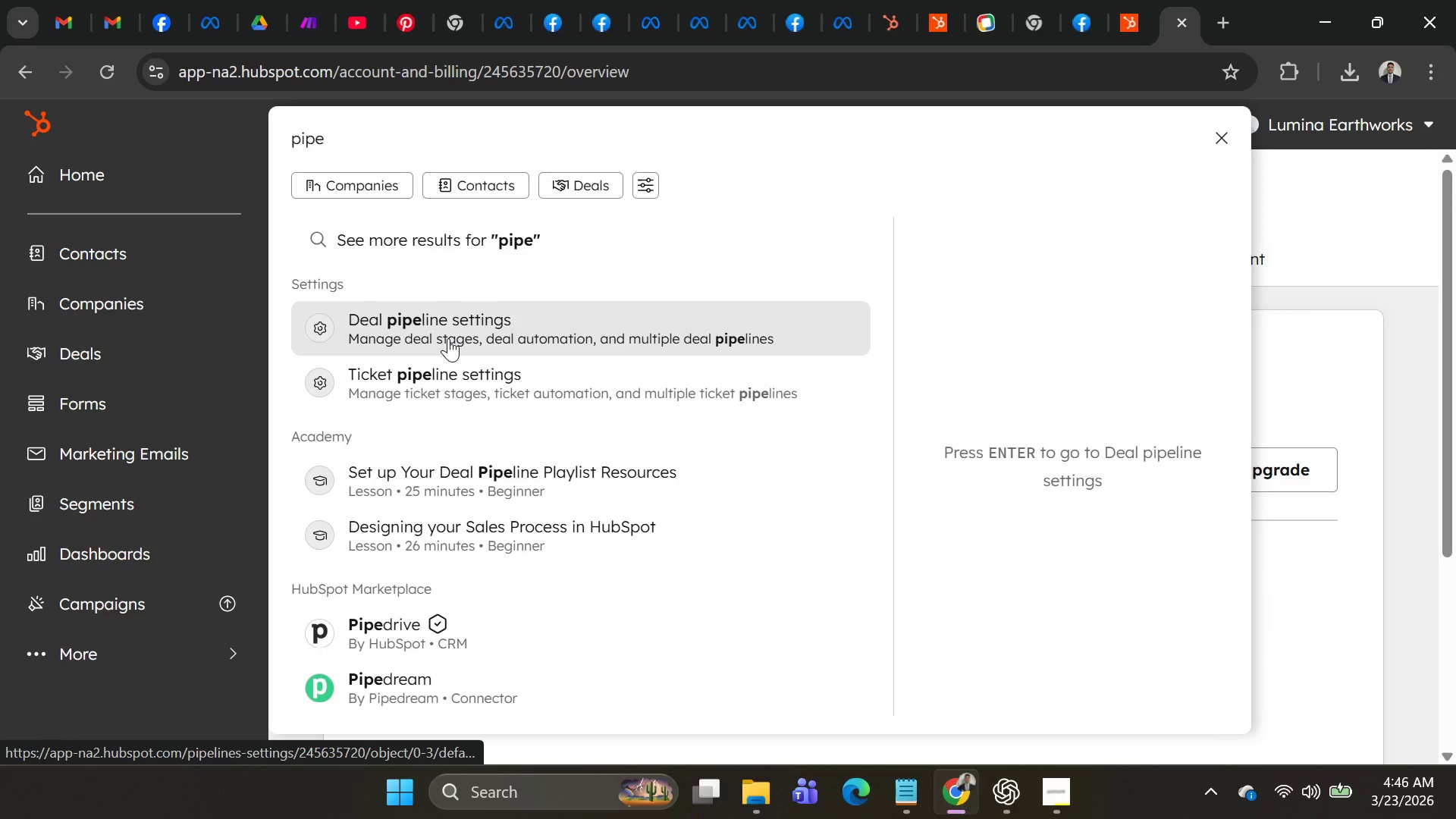 
double_click([448, 338])
 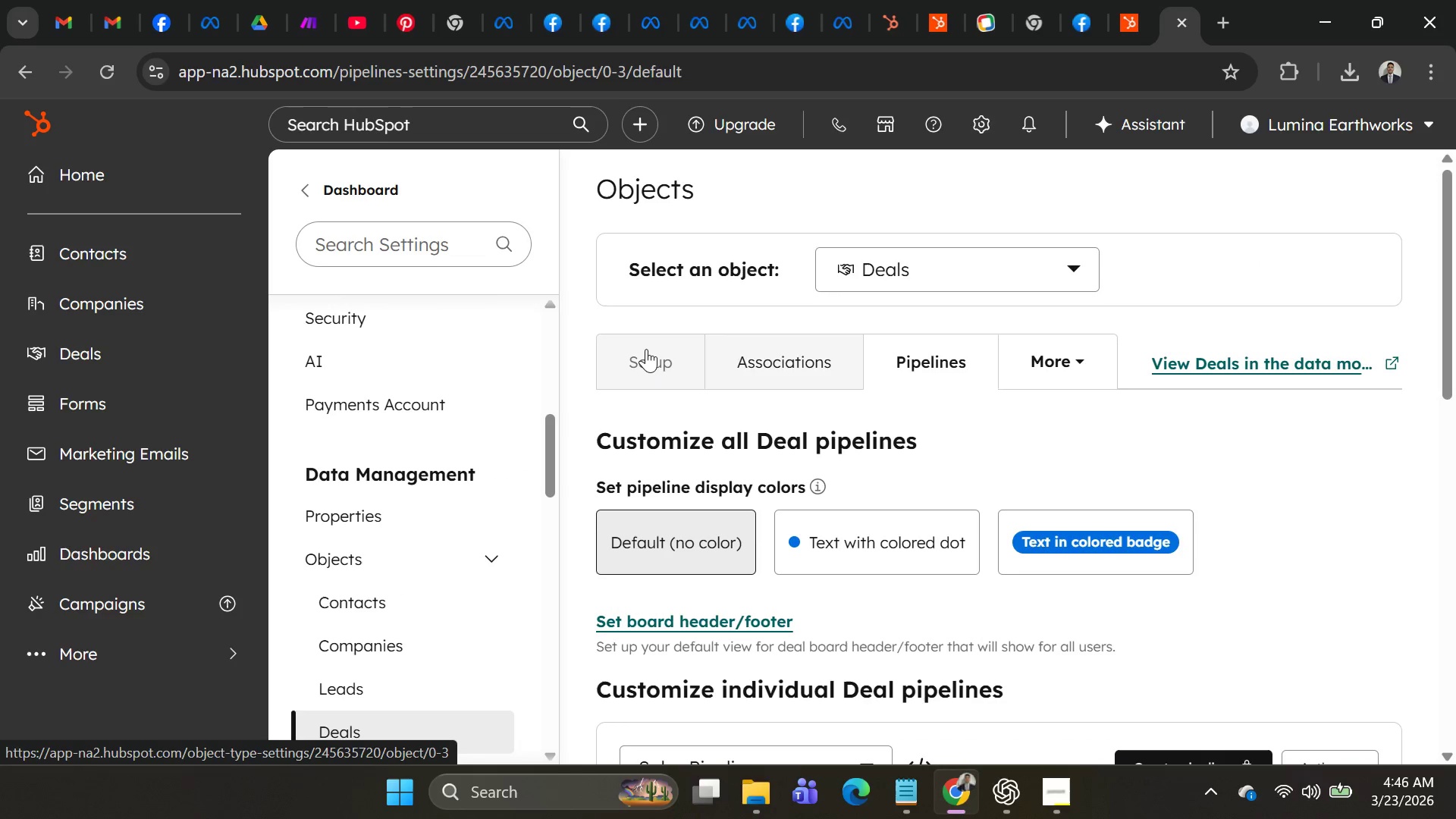 
scroll: coordinate [700, 391], scroll_direction: down, amount: 3.0
 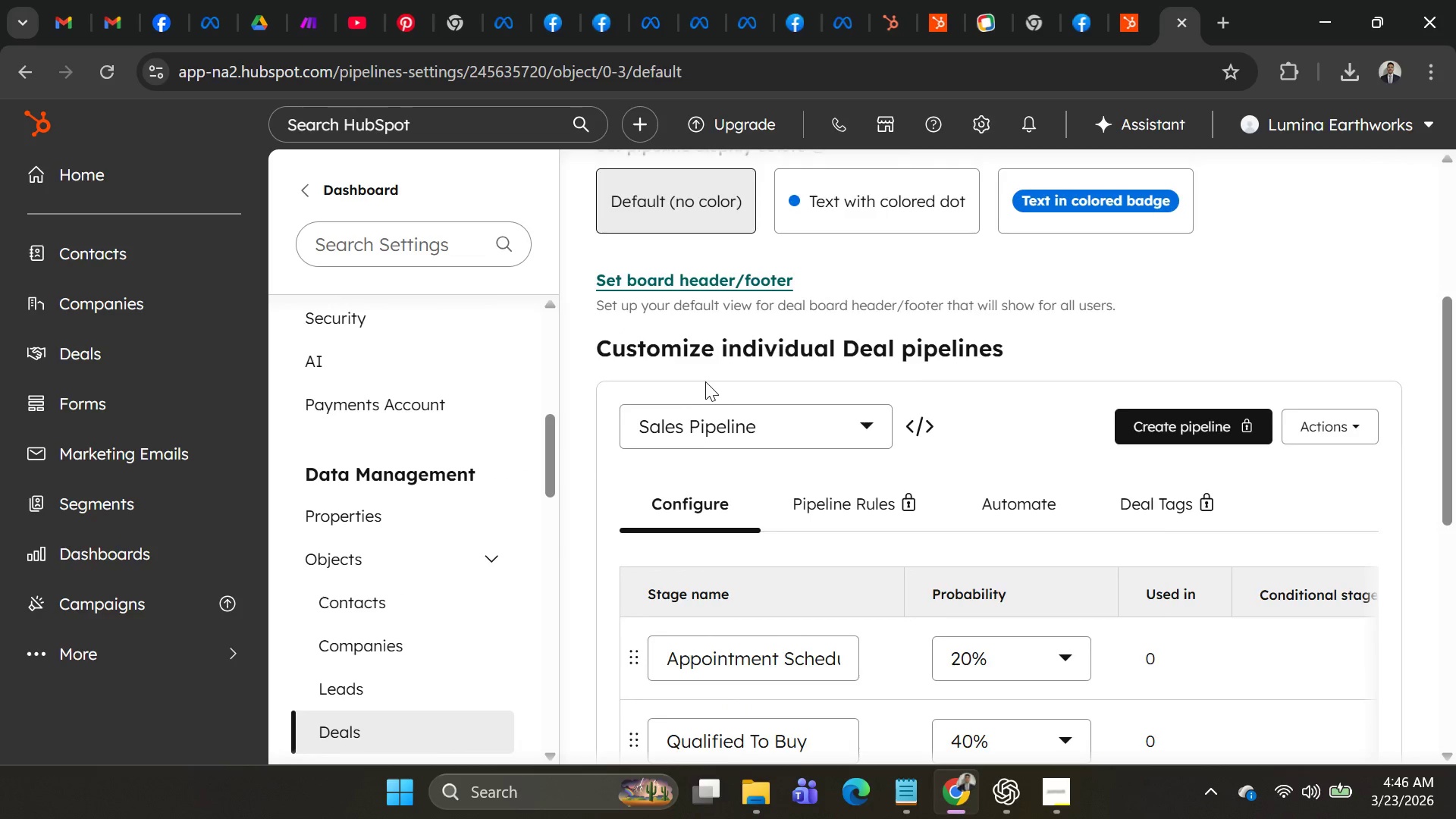 
scroll: coordinate [705, 381], scroll_direction: up, amount: 2.0
 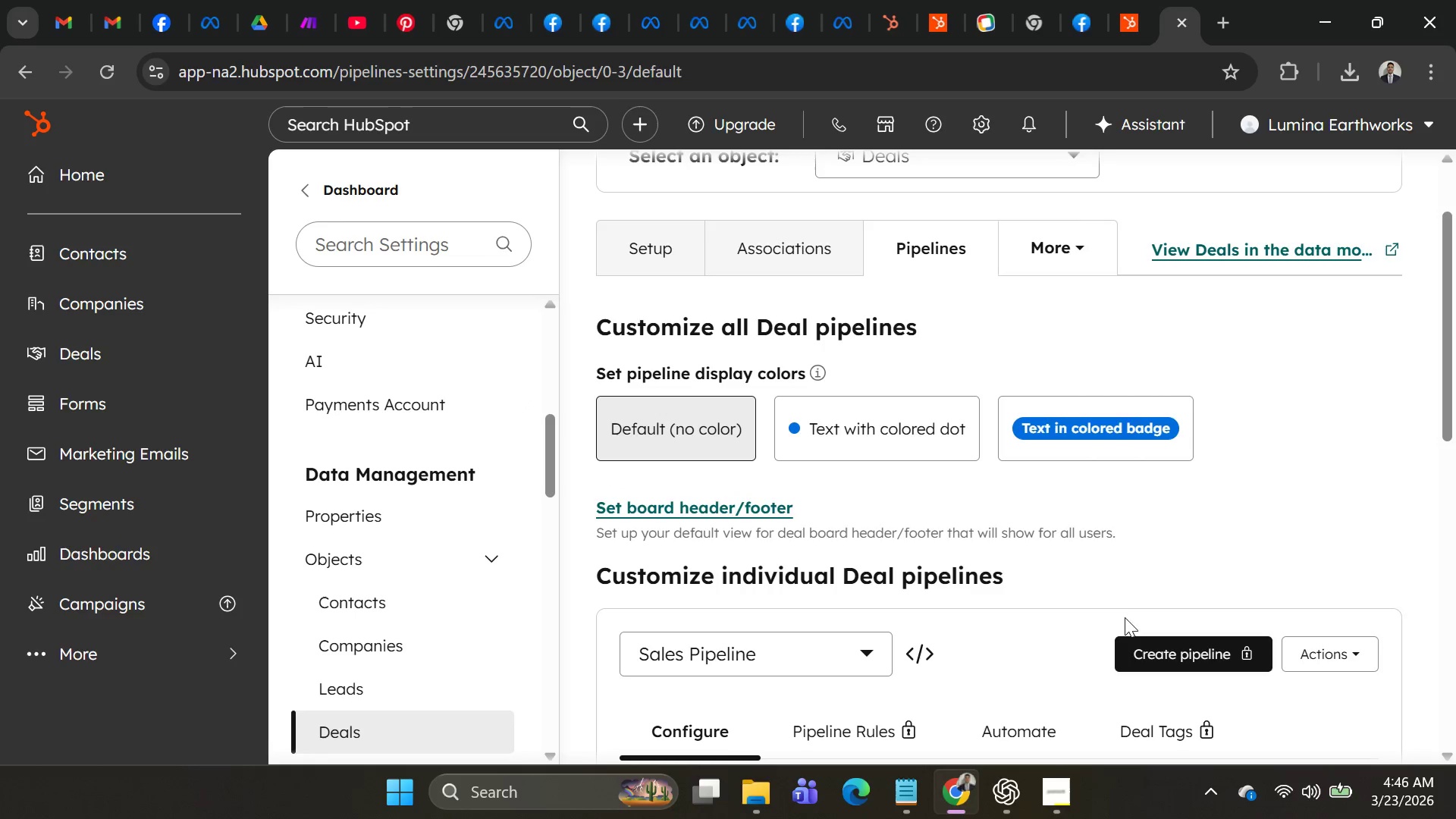 
wait(28.46)
 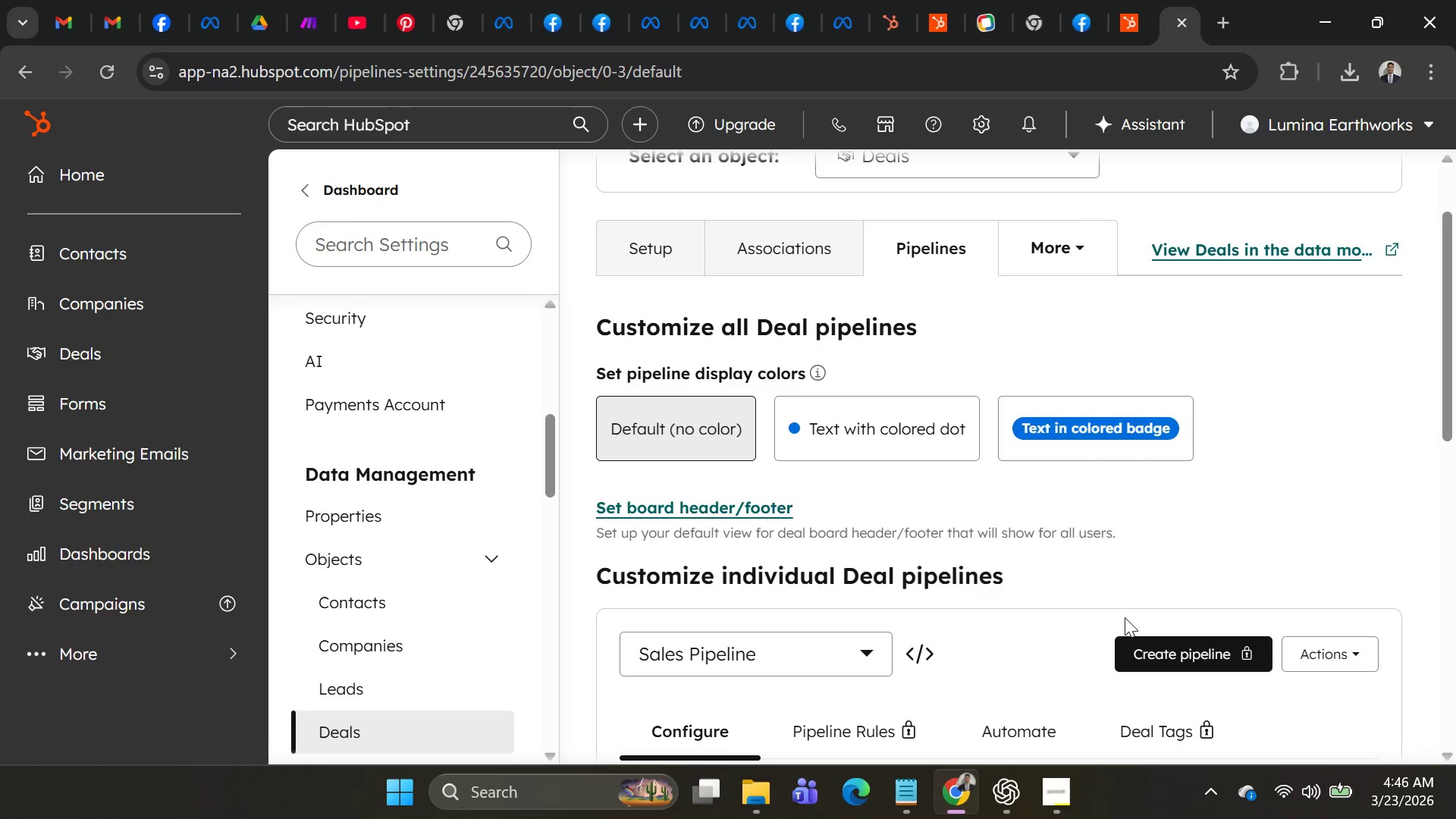 
scroll: coordinate [936, 535], scroll_direction: up, amount: 4.0
 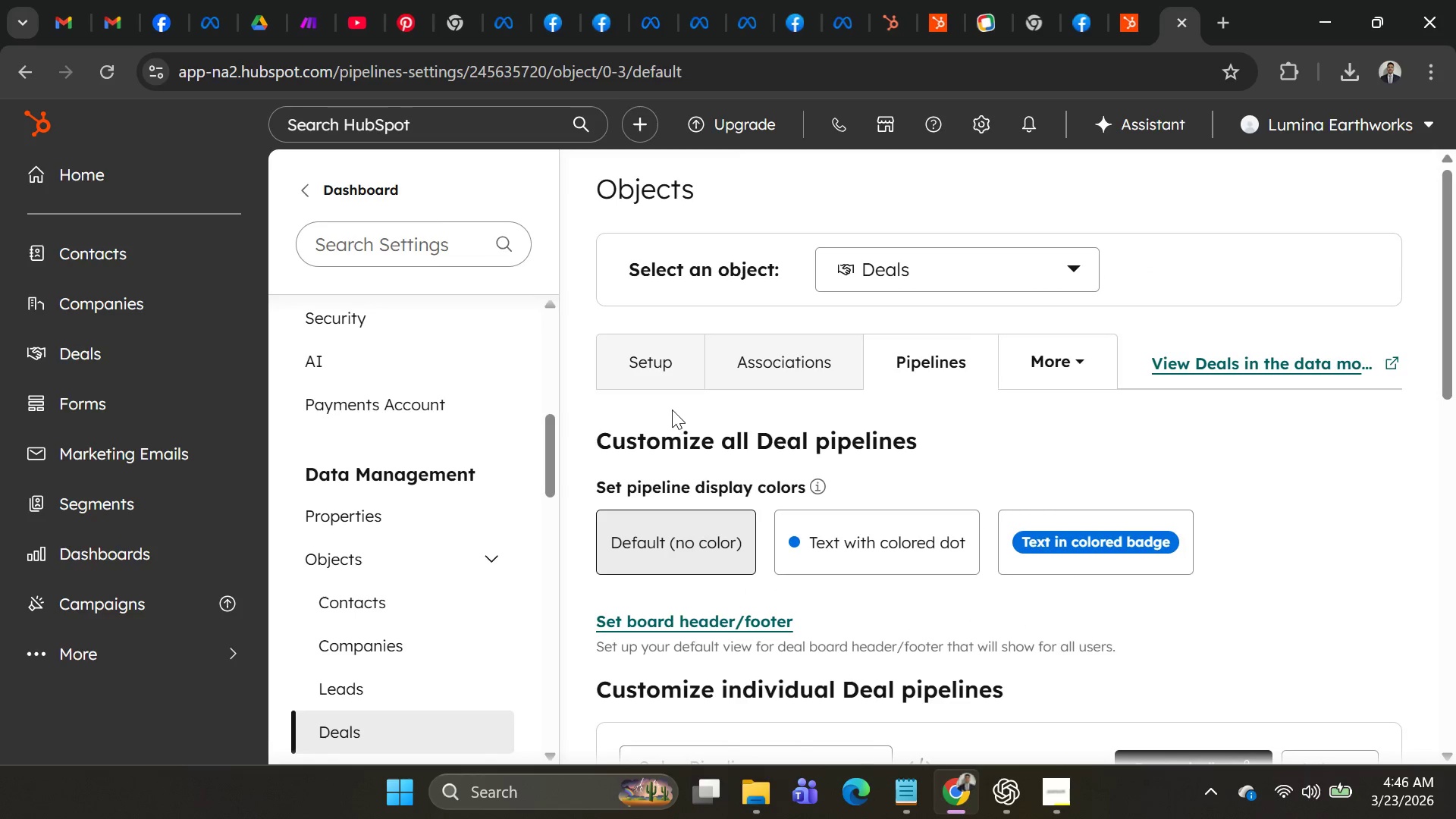 
left_click([651, 387])
 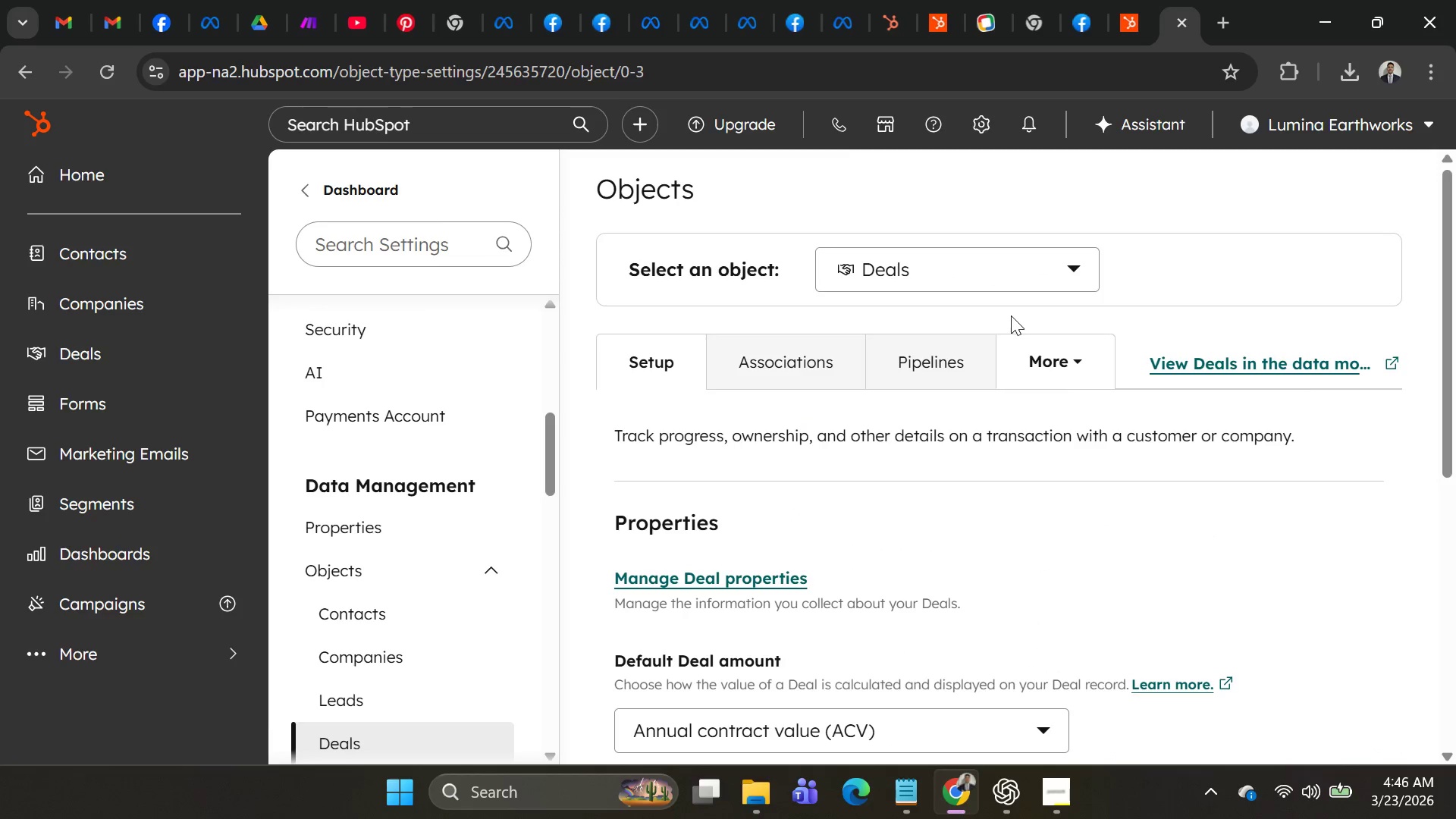 
scroll: coordinate [924, 519], scroll_direction: down, amount: 2.0
 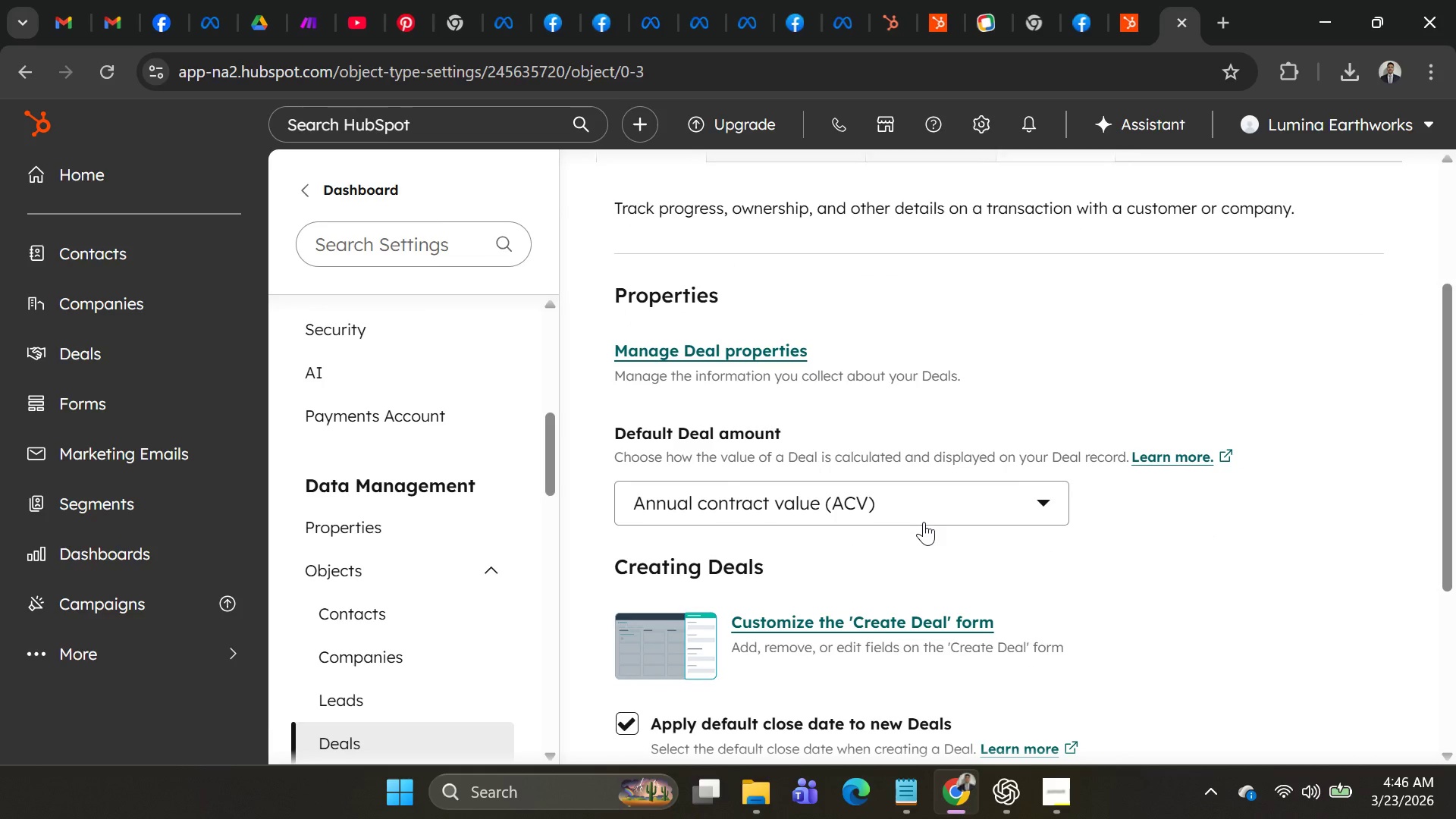 
scroll: coordinate [918, 488], scroll_direction: up, amount: 3.0
 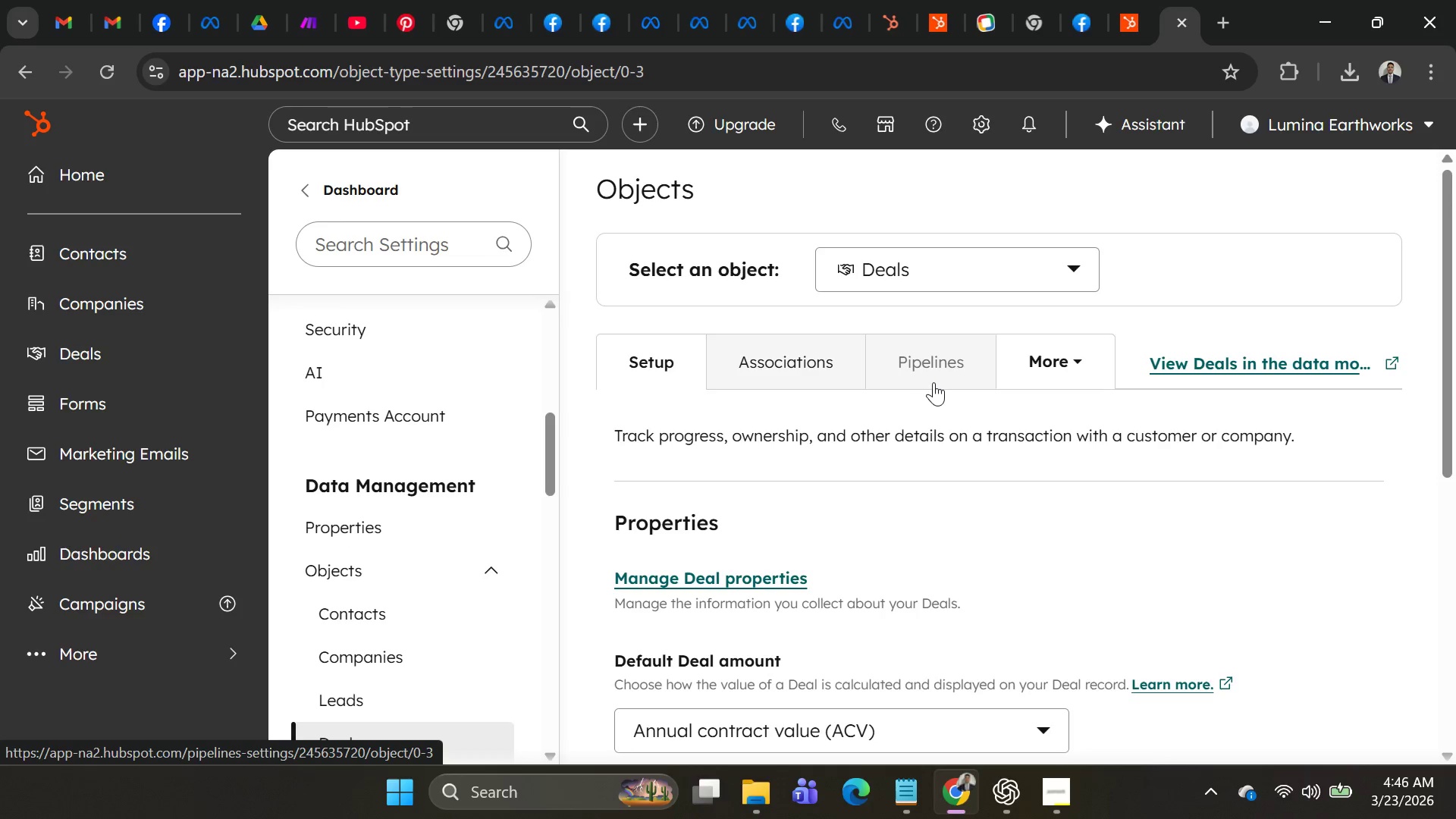 
wait(5.05)
 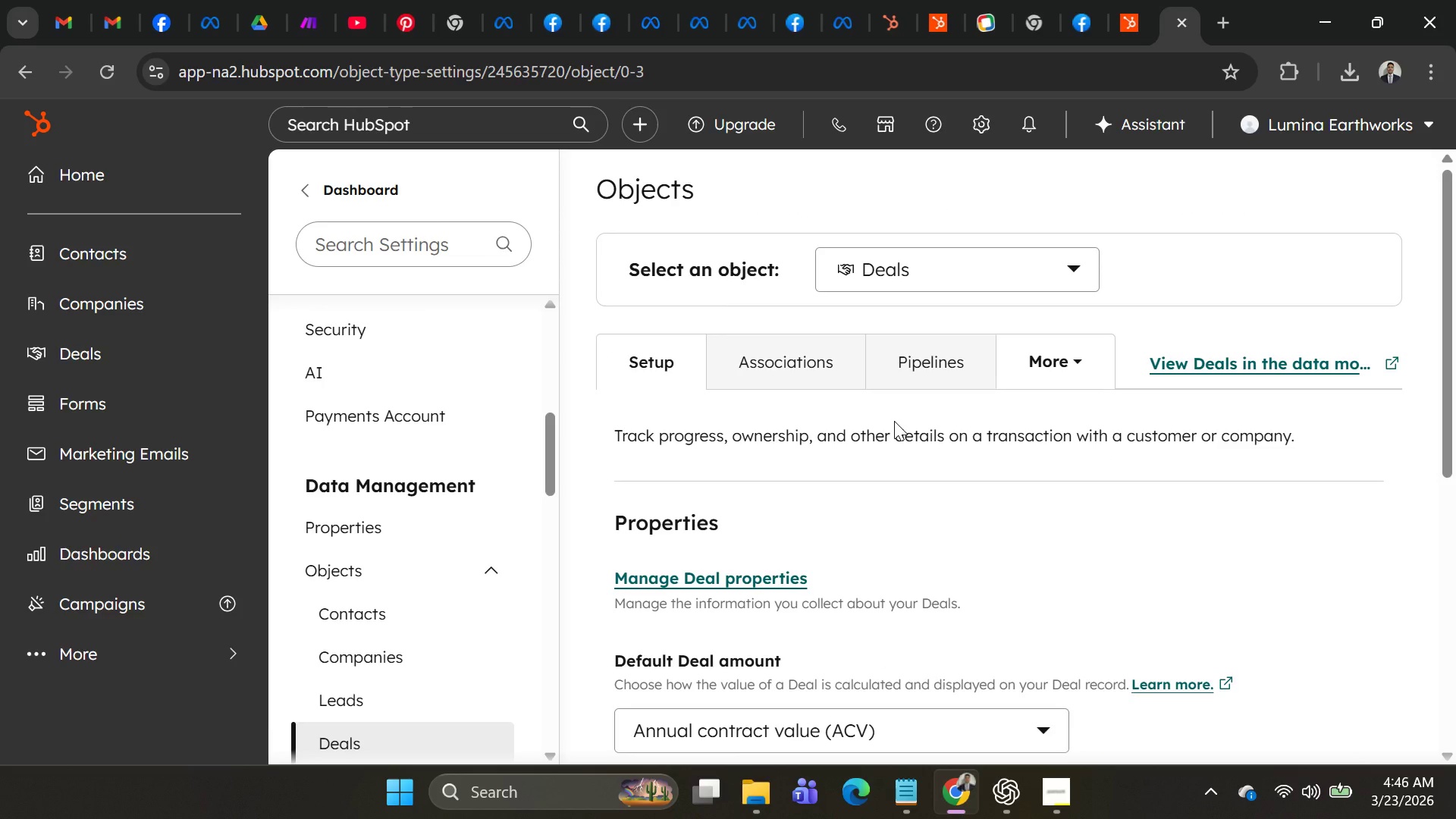 
left_click([946, 375])
 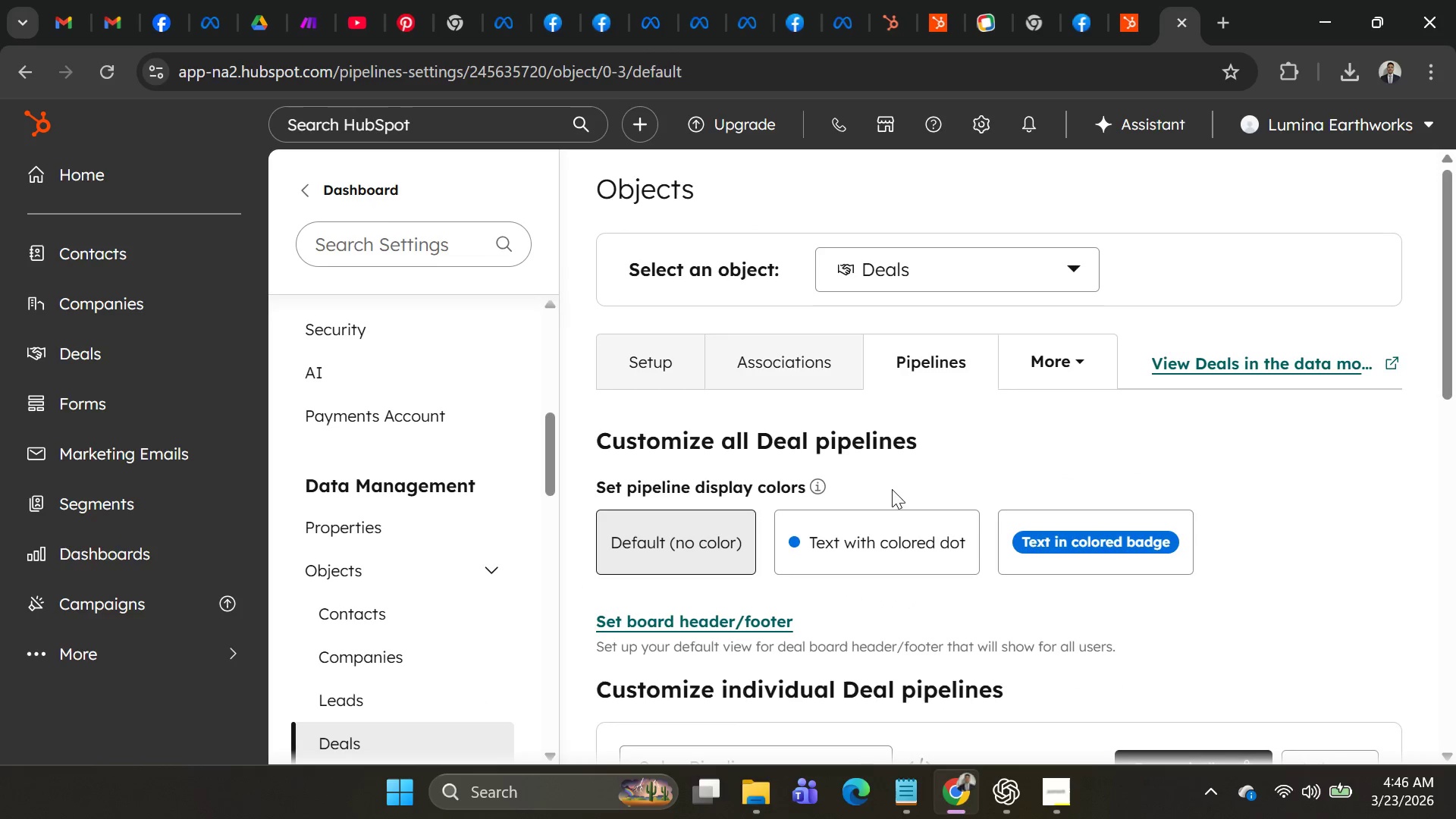 
scroll: coordinate [921, 490], scroll_direction: down, amount: 3.0
 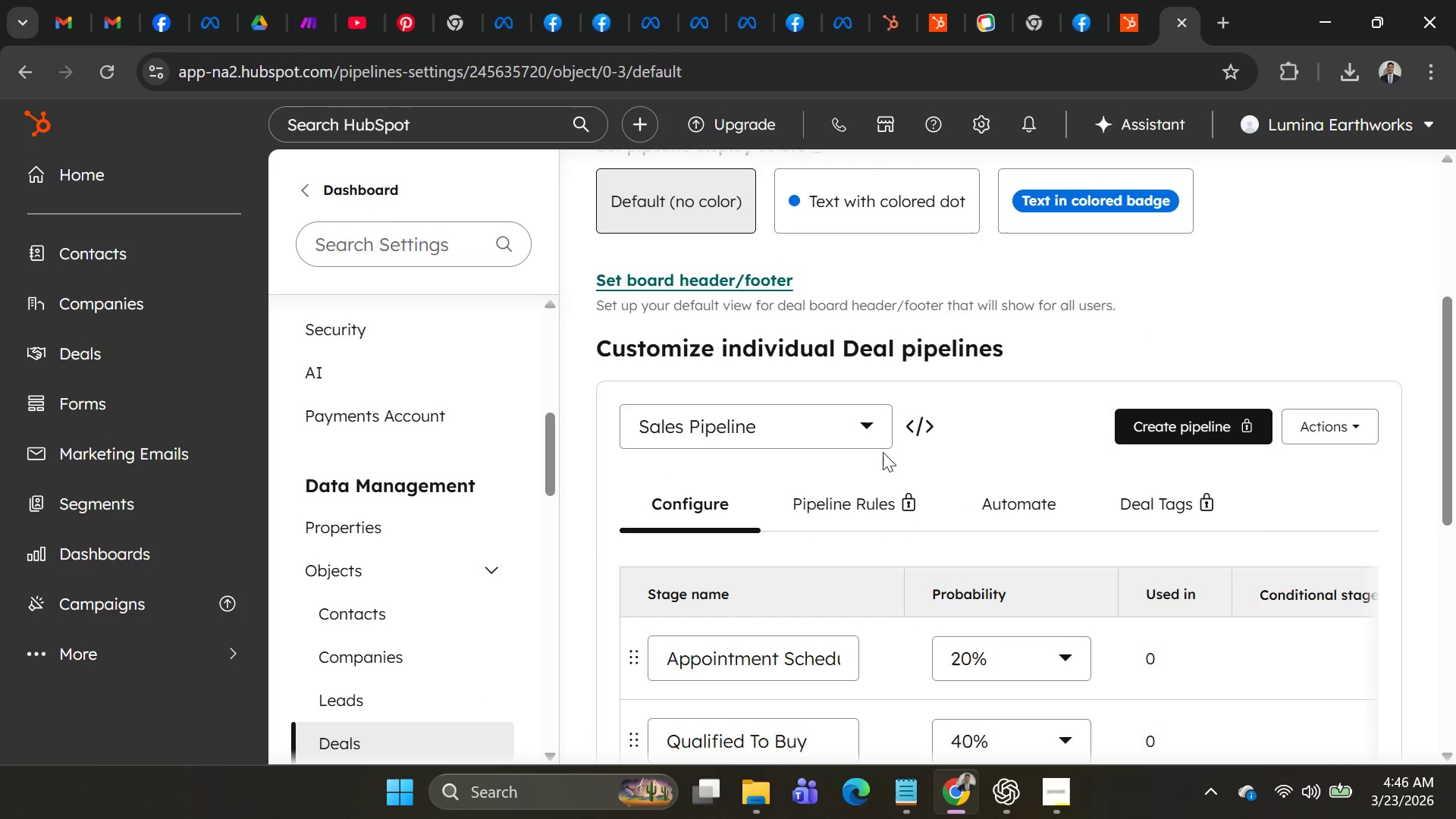 
left_click([865, 429])
 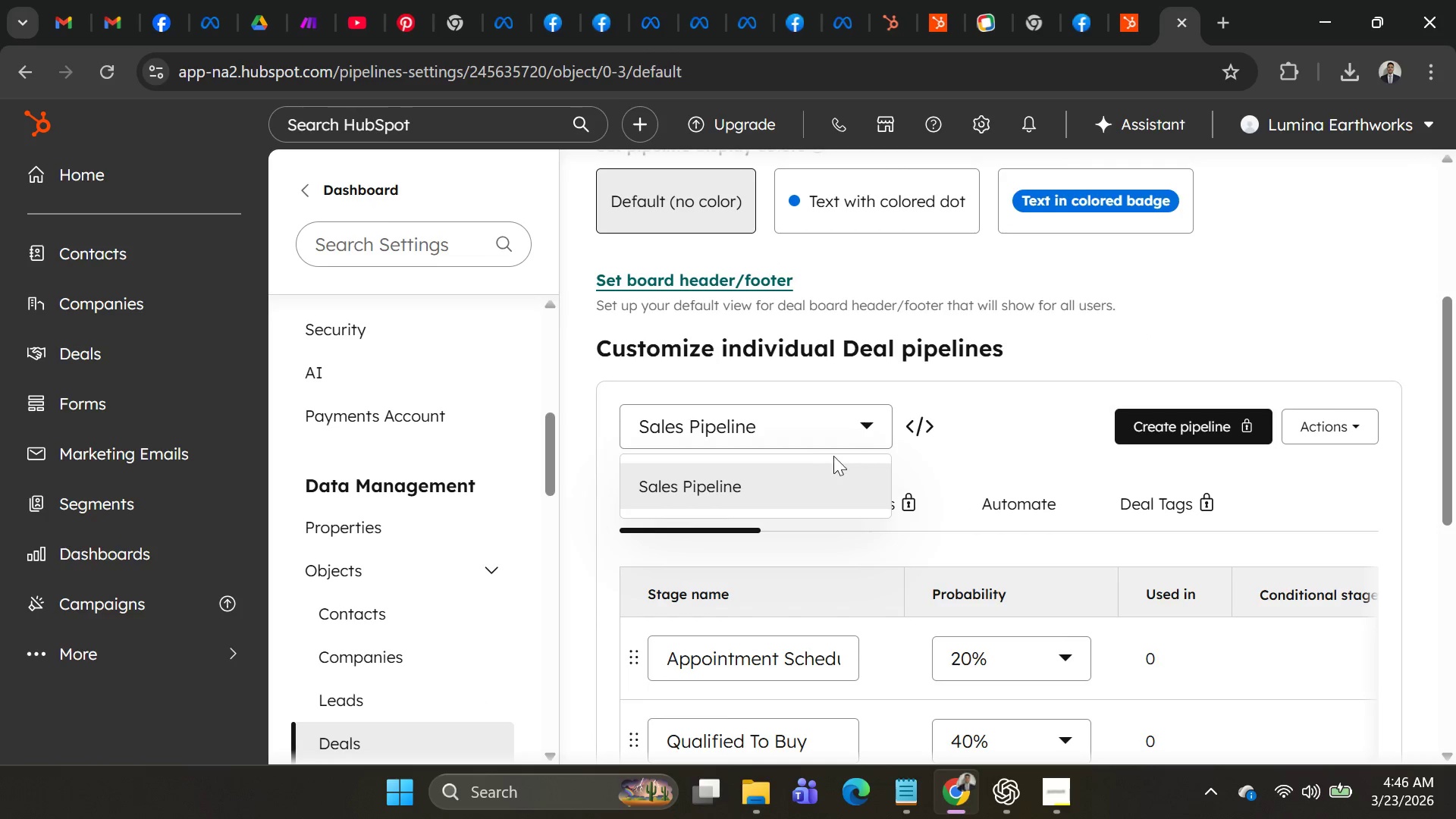 
mouse_move([804, 473])
 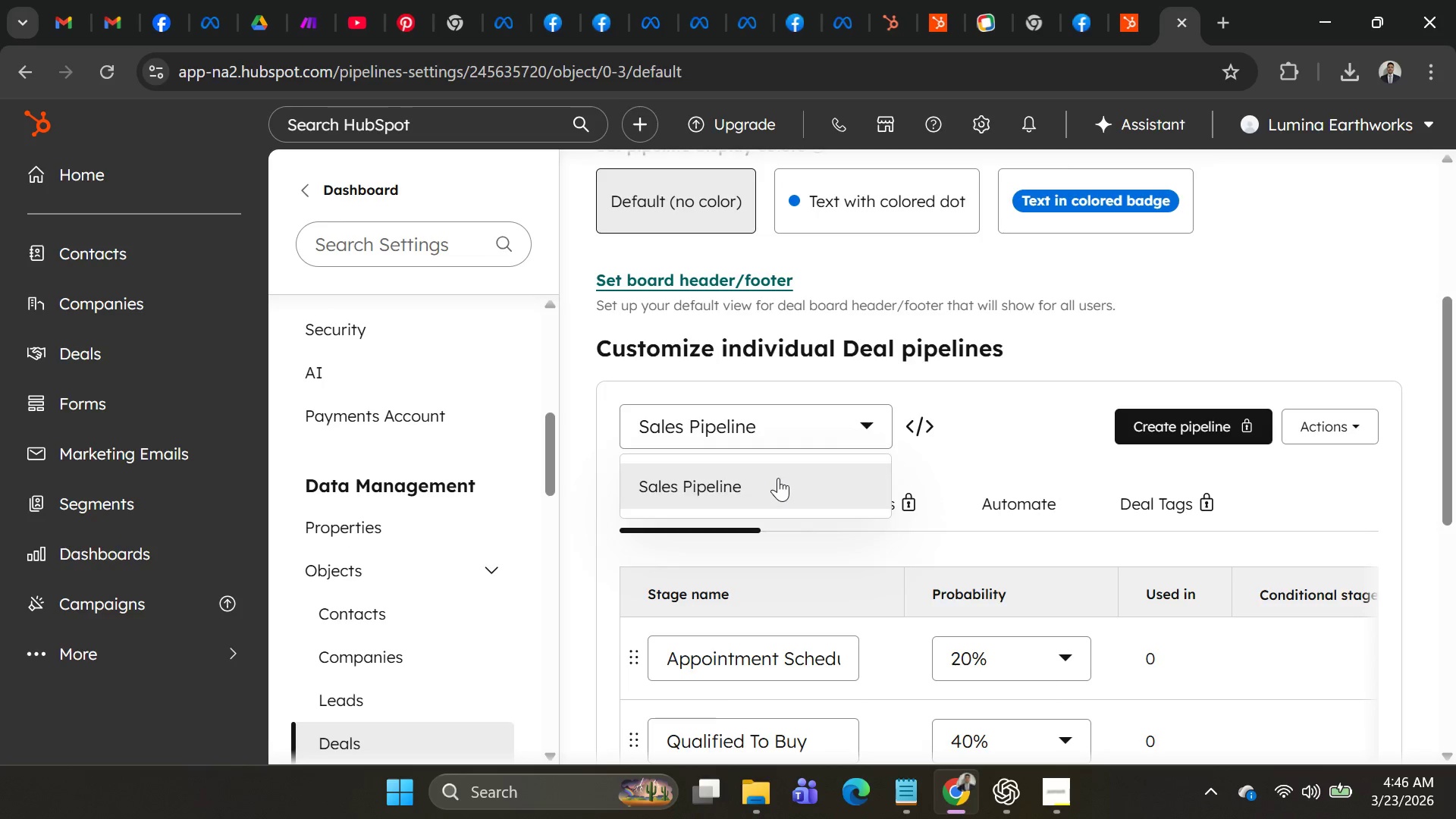 
left_click([778, 478])
 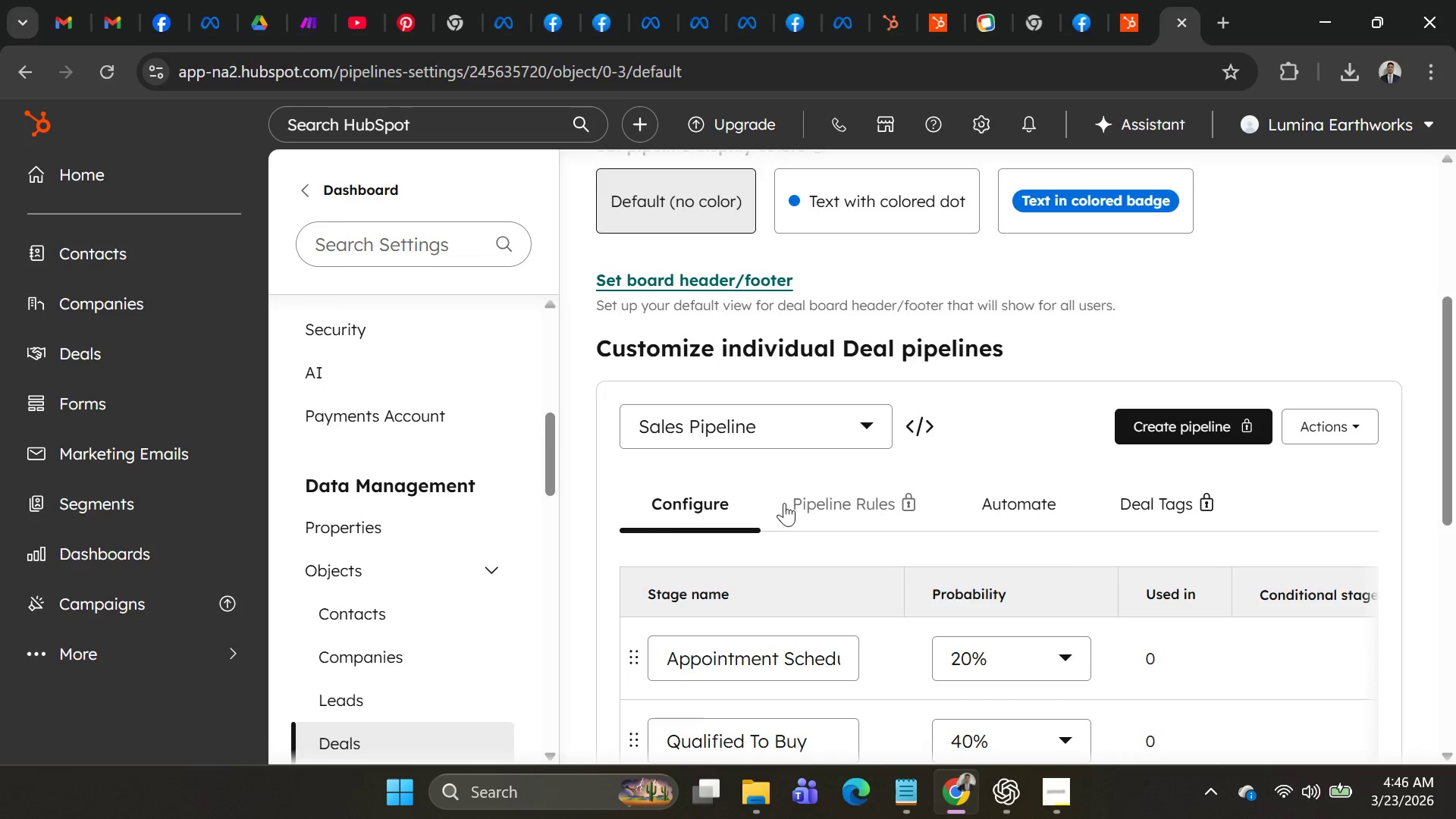 
scroll: coordinate [787, 521], scroll_direction: down, amount: 2.0
 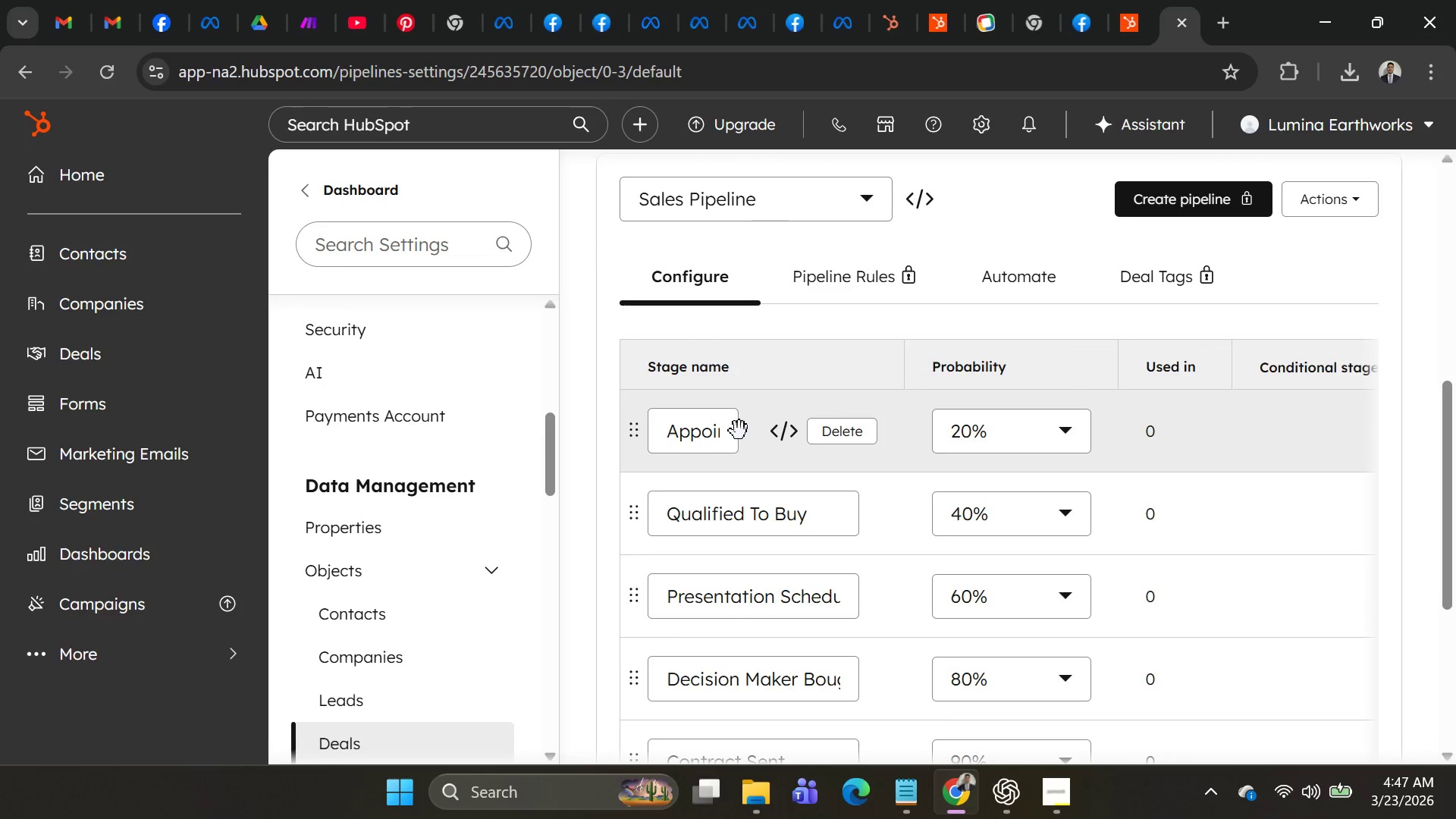 
wait(9.79)
 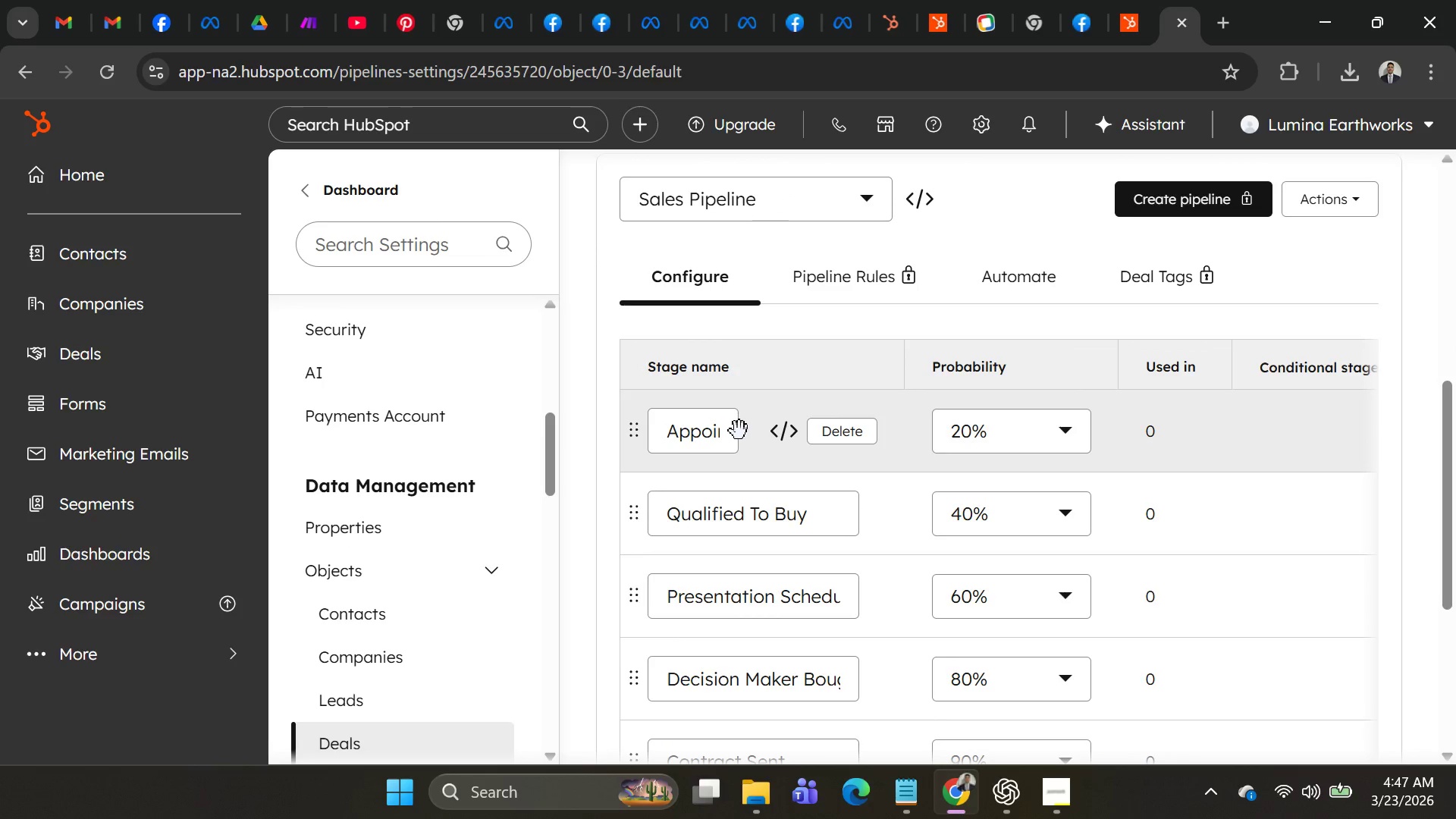 
scroll: coordinate [843, 536], scroll_direction: down, amount: 6.0
 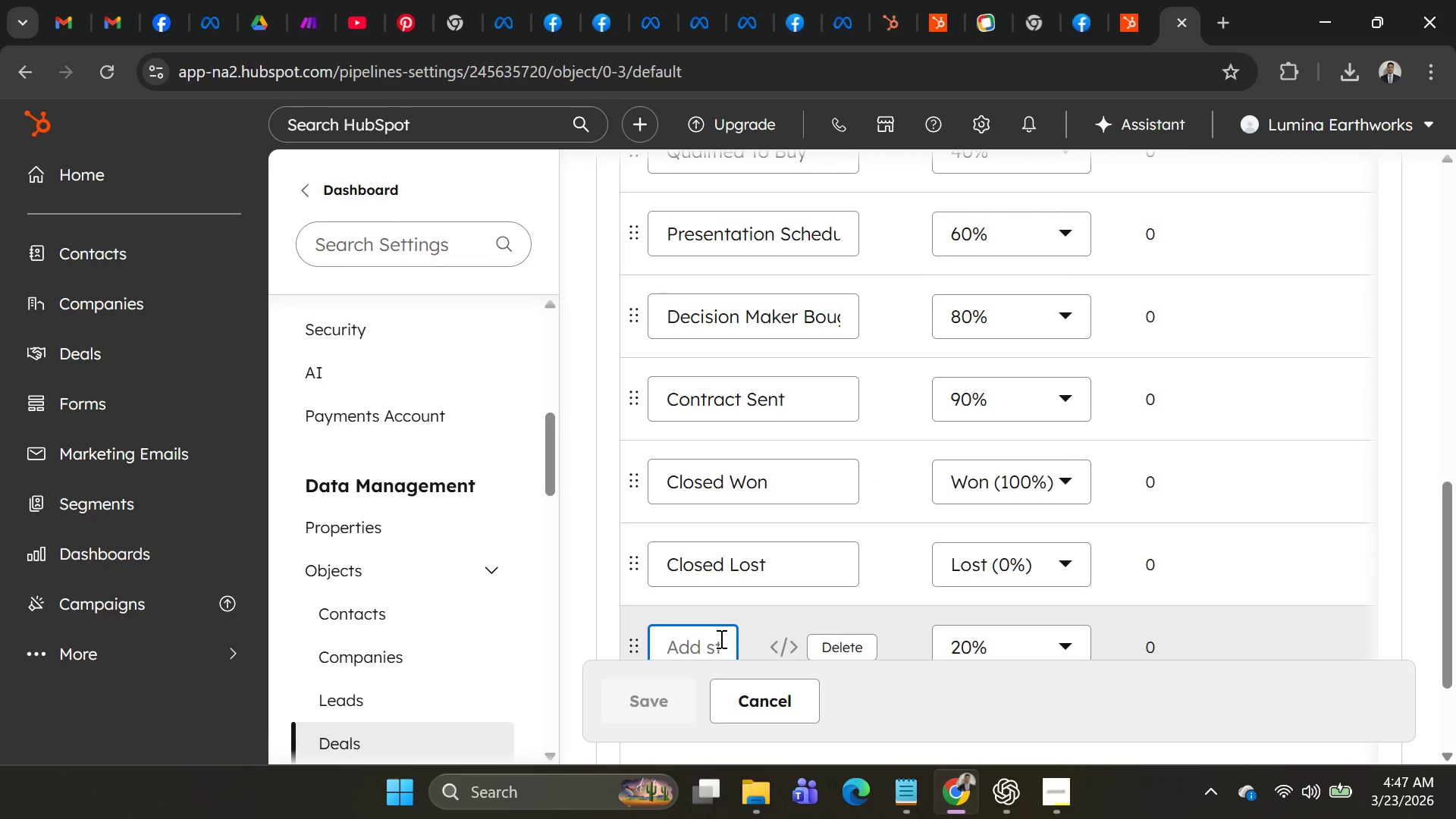 
wait(6.33)
 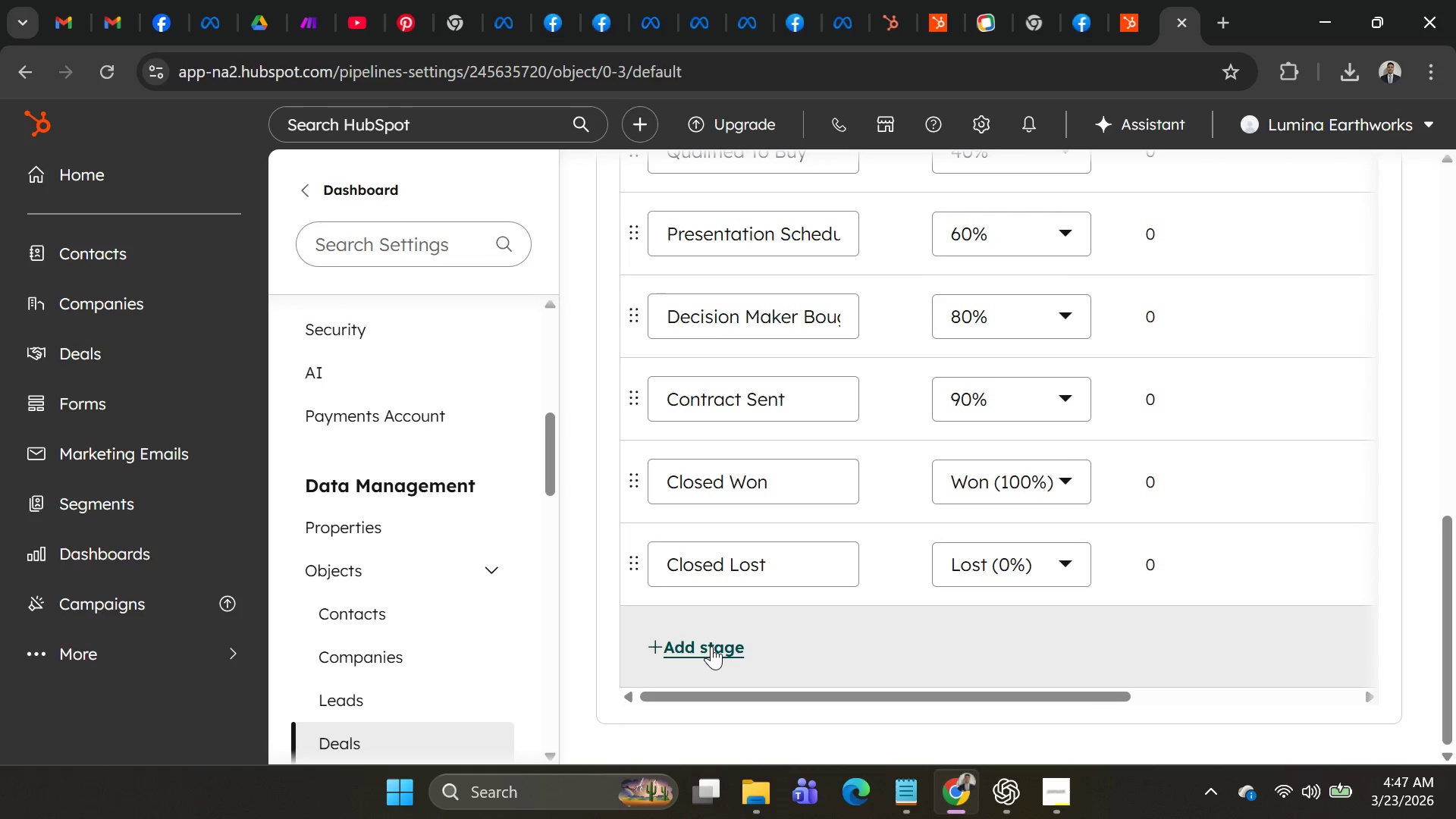 
type(New )
 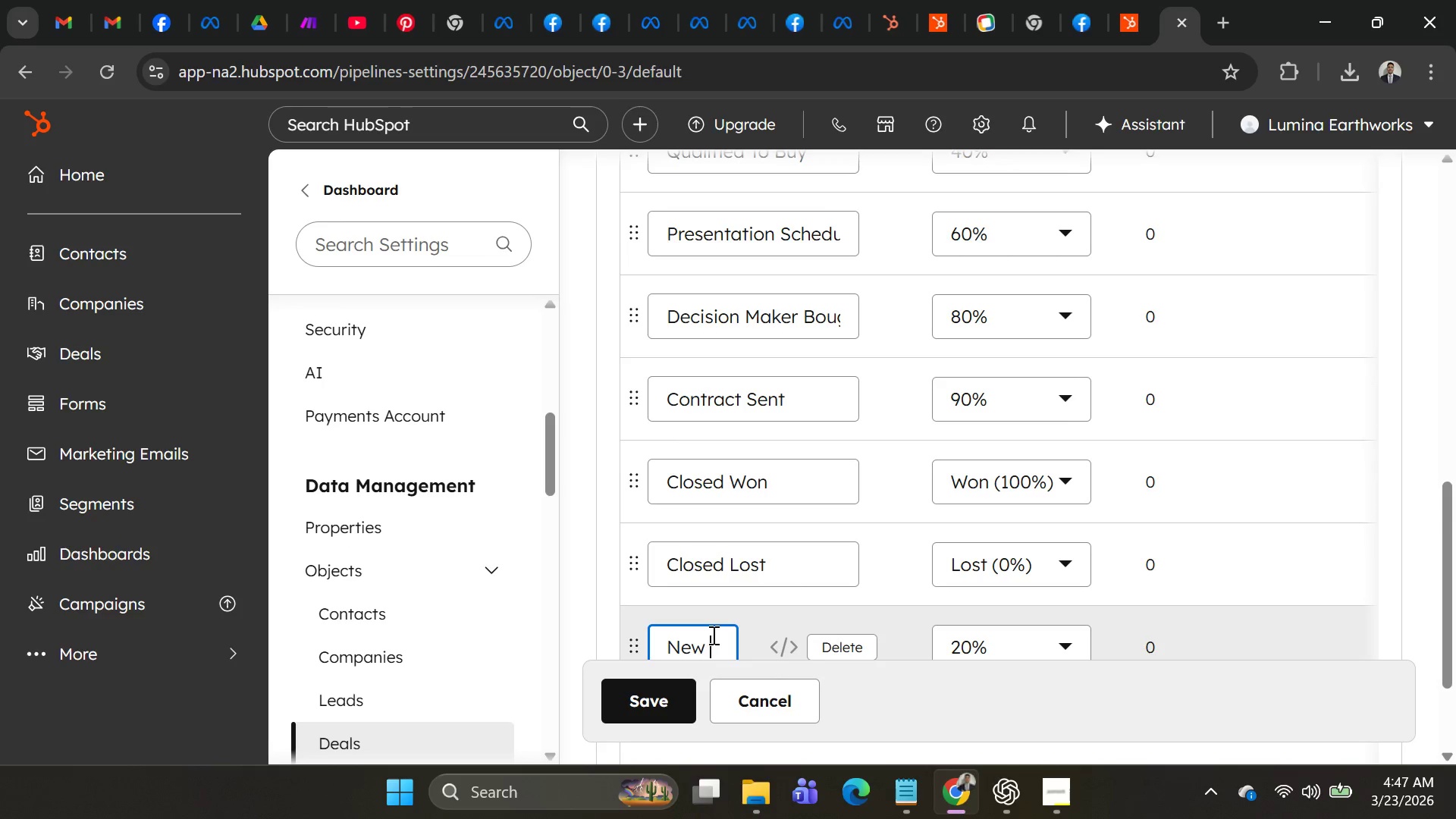 
type(Inquiry)
 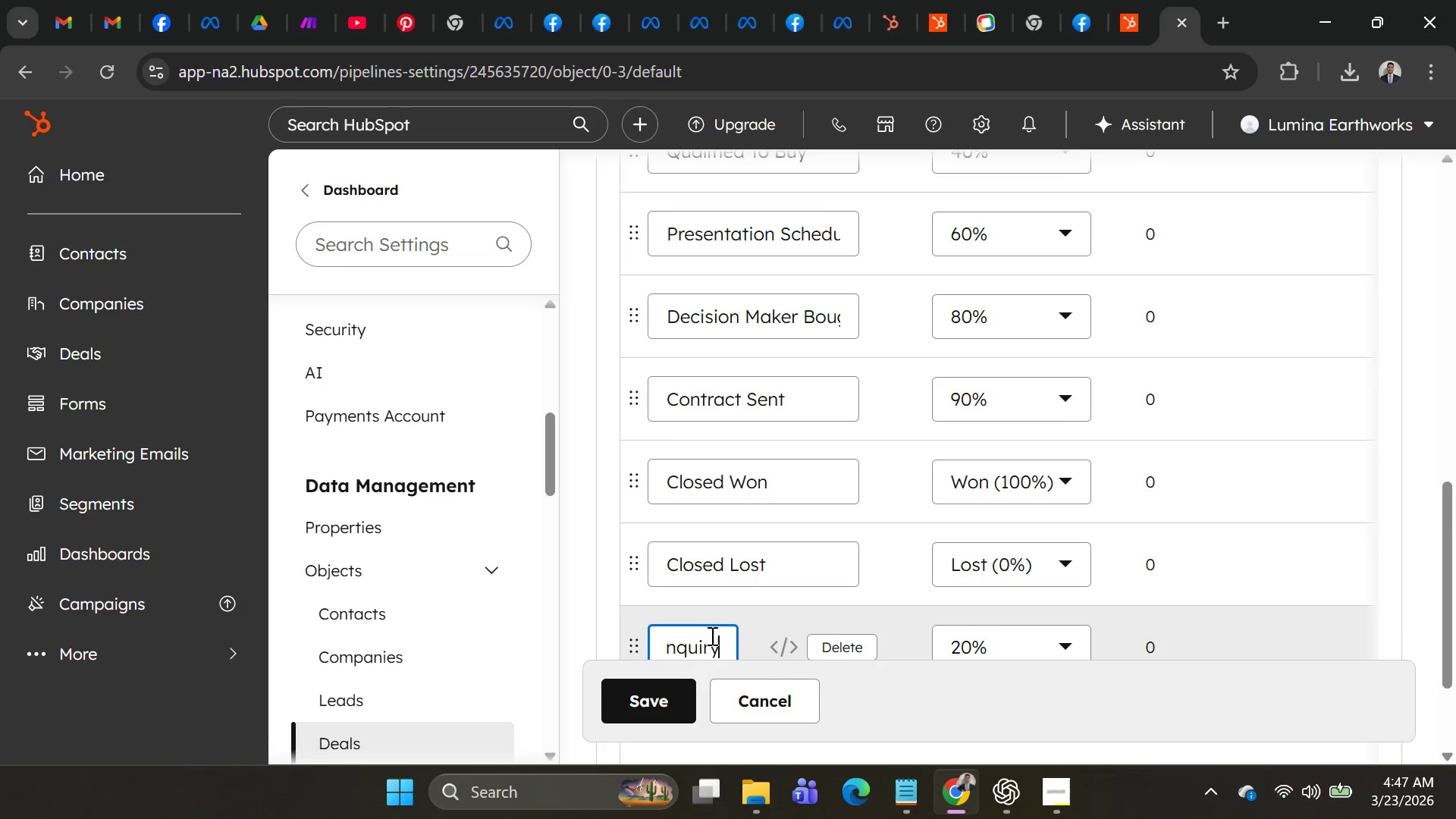 
wait(5.84)
 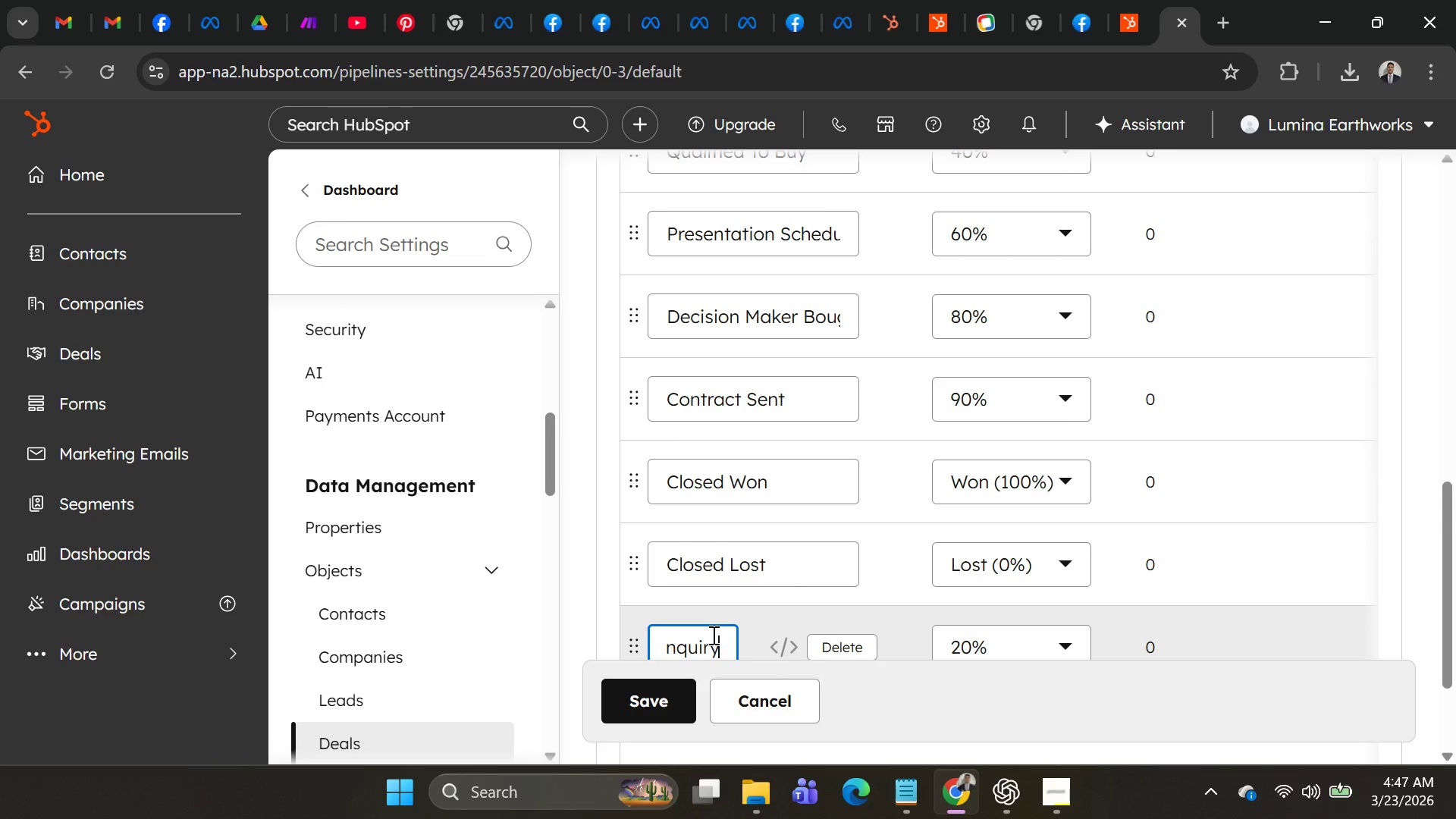 
scroll: coordinate [975, 617], scroll_direction: down, amount: 1.0
 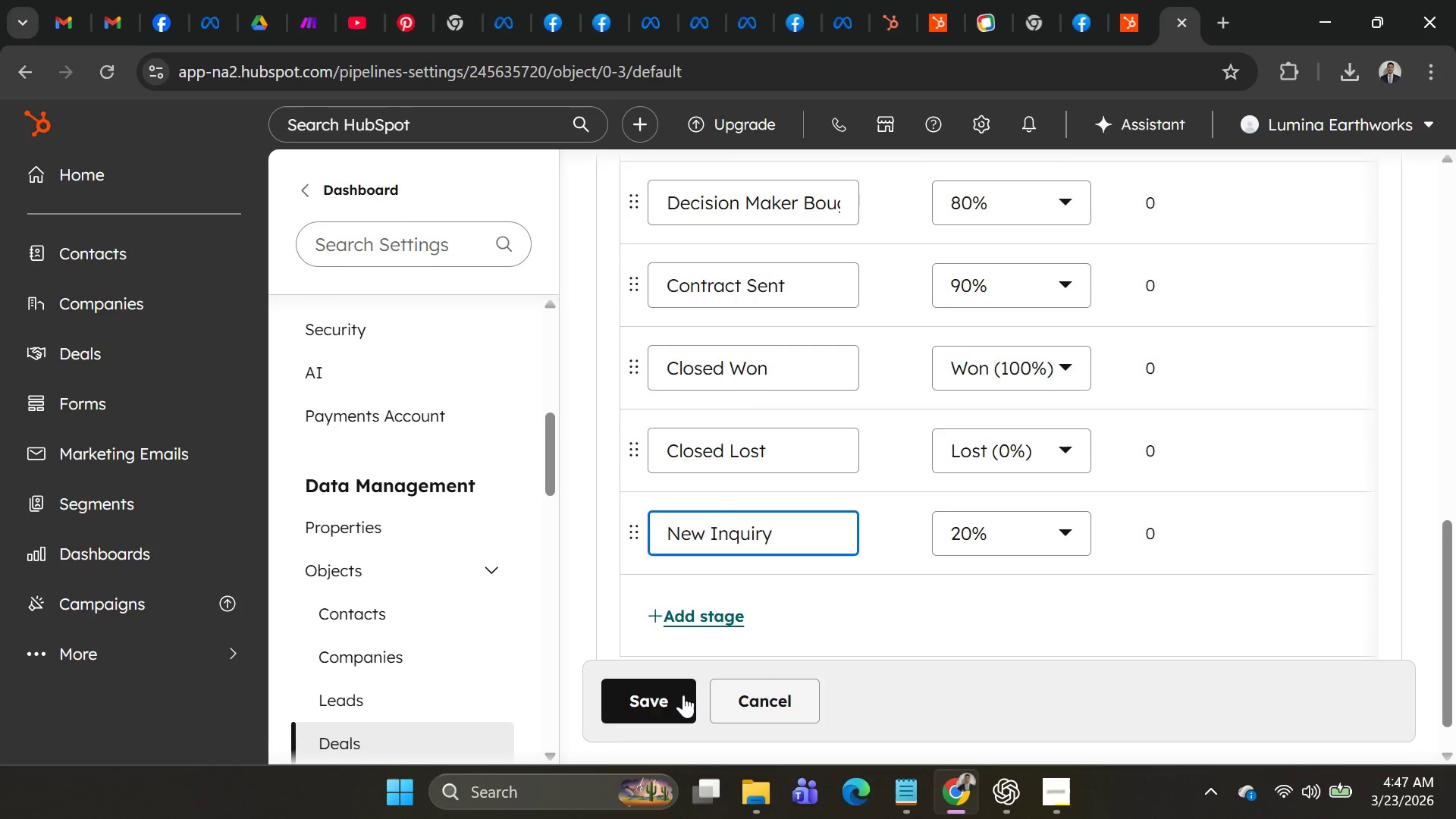 
left_click([673, 699])
 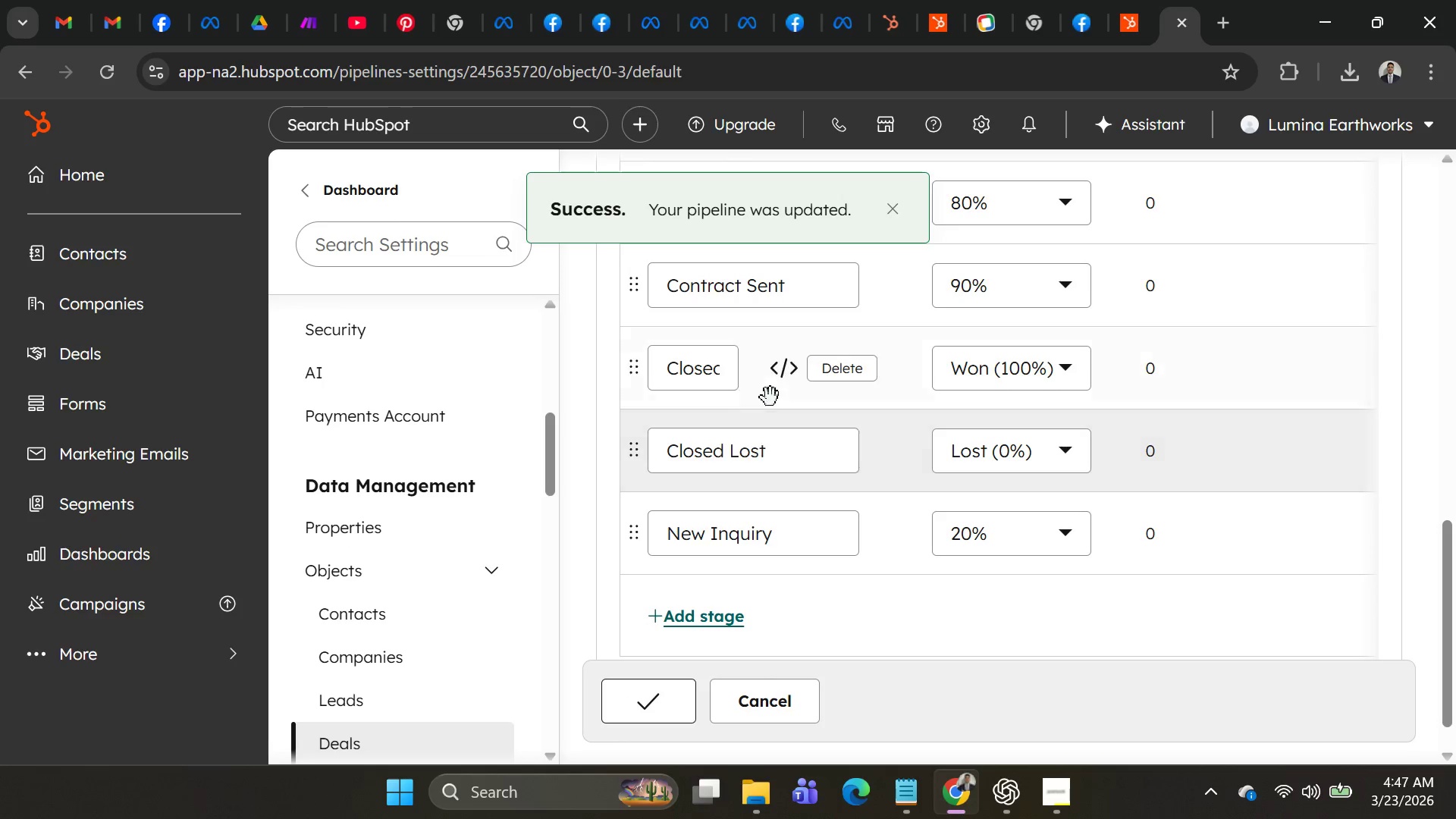 
key(Alt+AltLeft)
 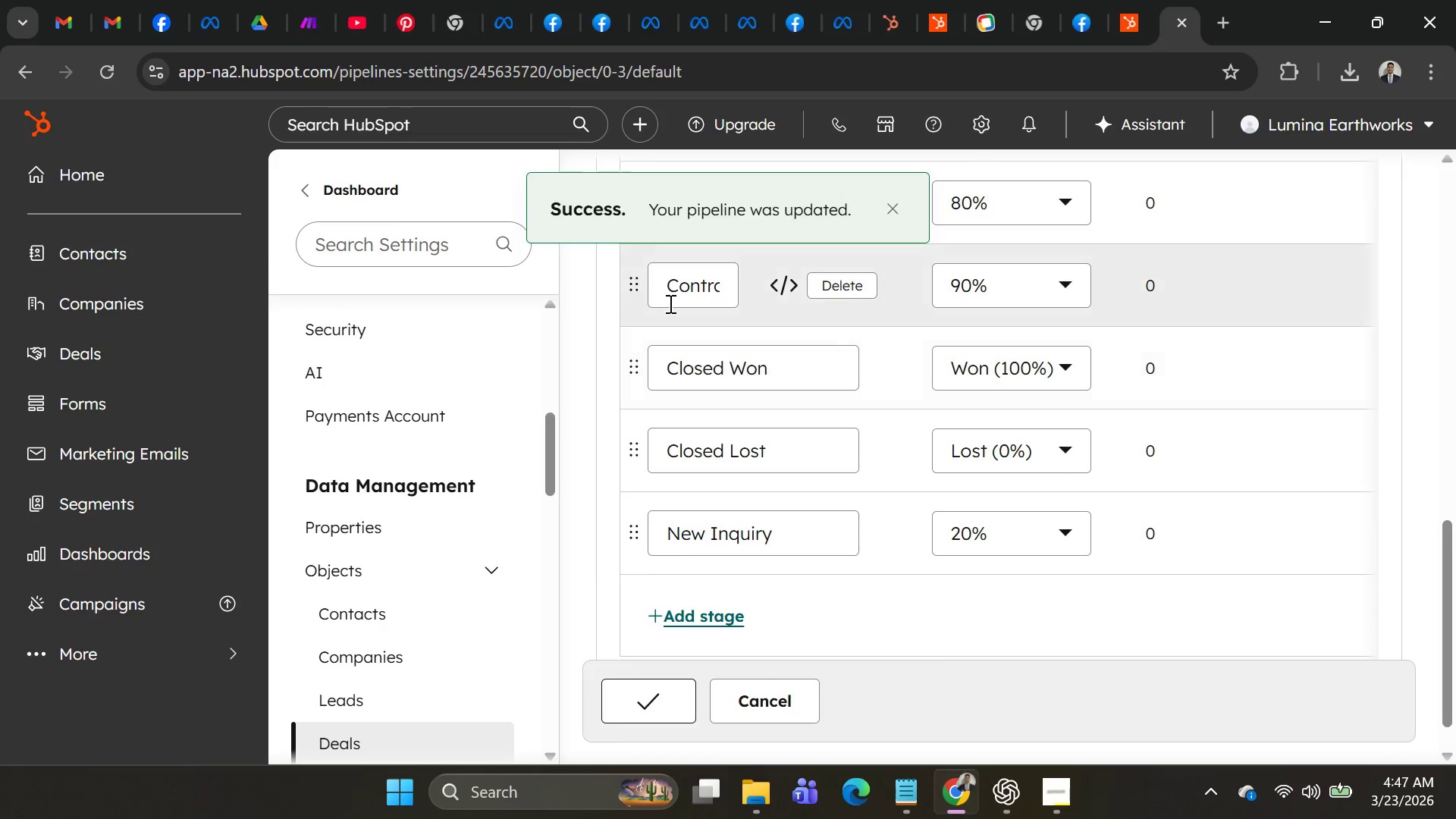 
key(Alt+Tab)